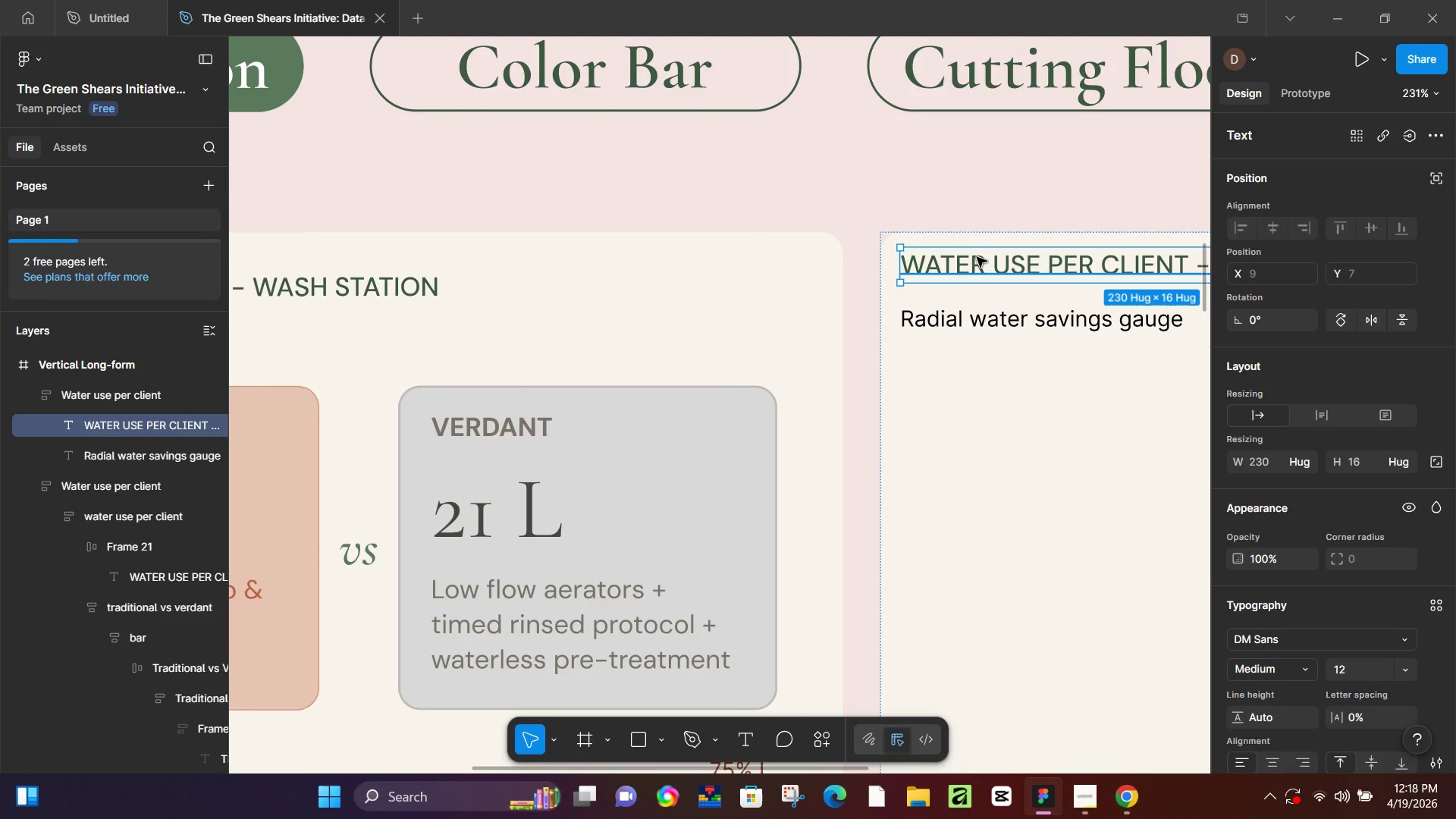 
left_click_drag(start_coordinate=[977, 257], to_coordinate=[977, 278])
 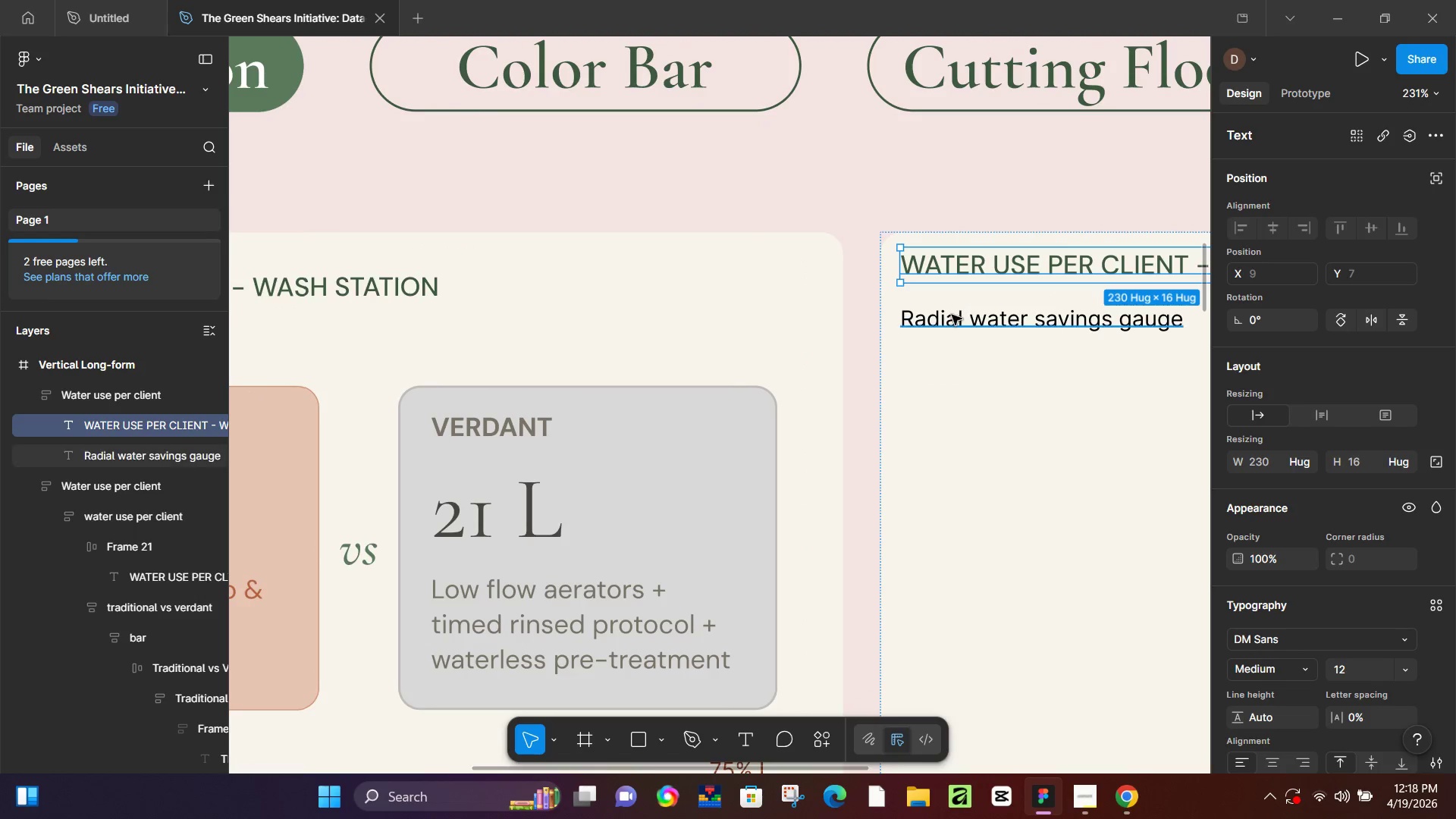 
right_click([973, 278])
 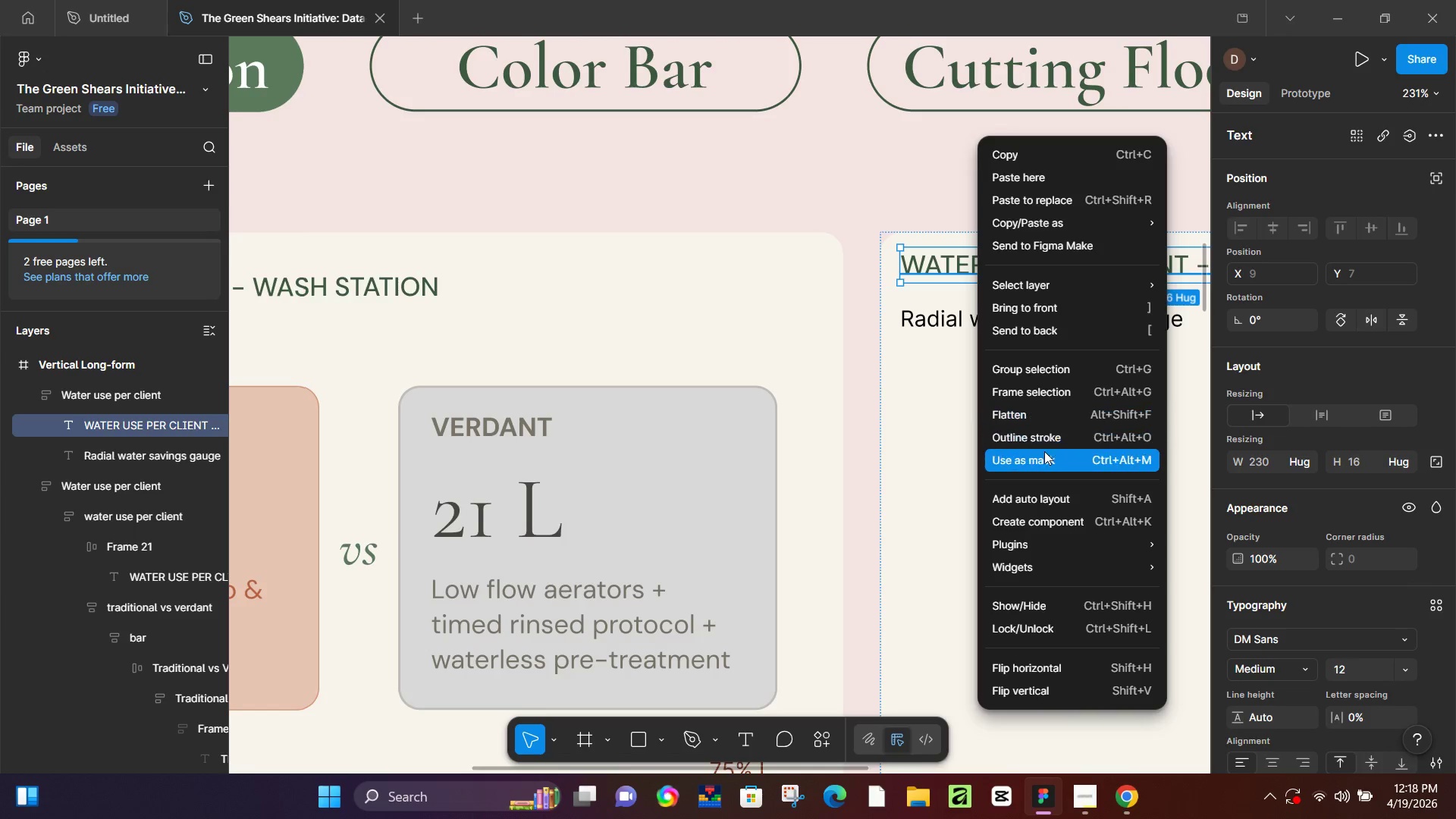 
wait(8.97)
 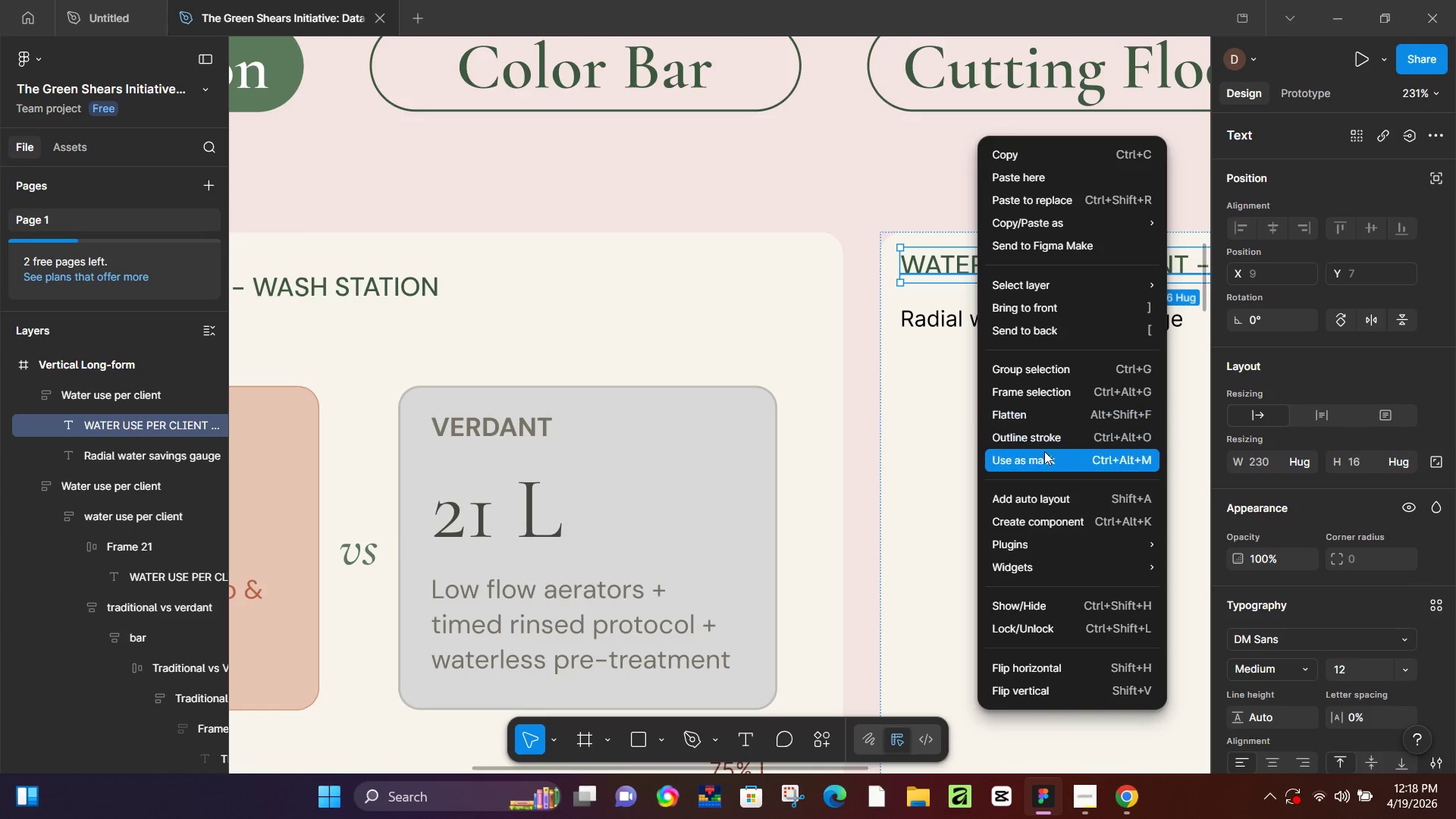 
double_click([950, 262])
 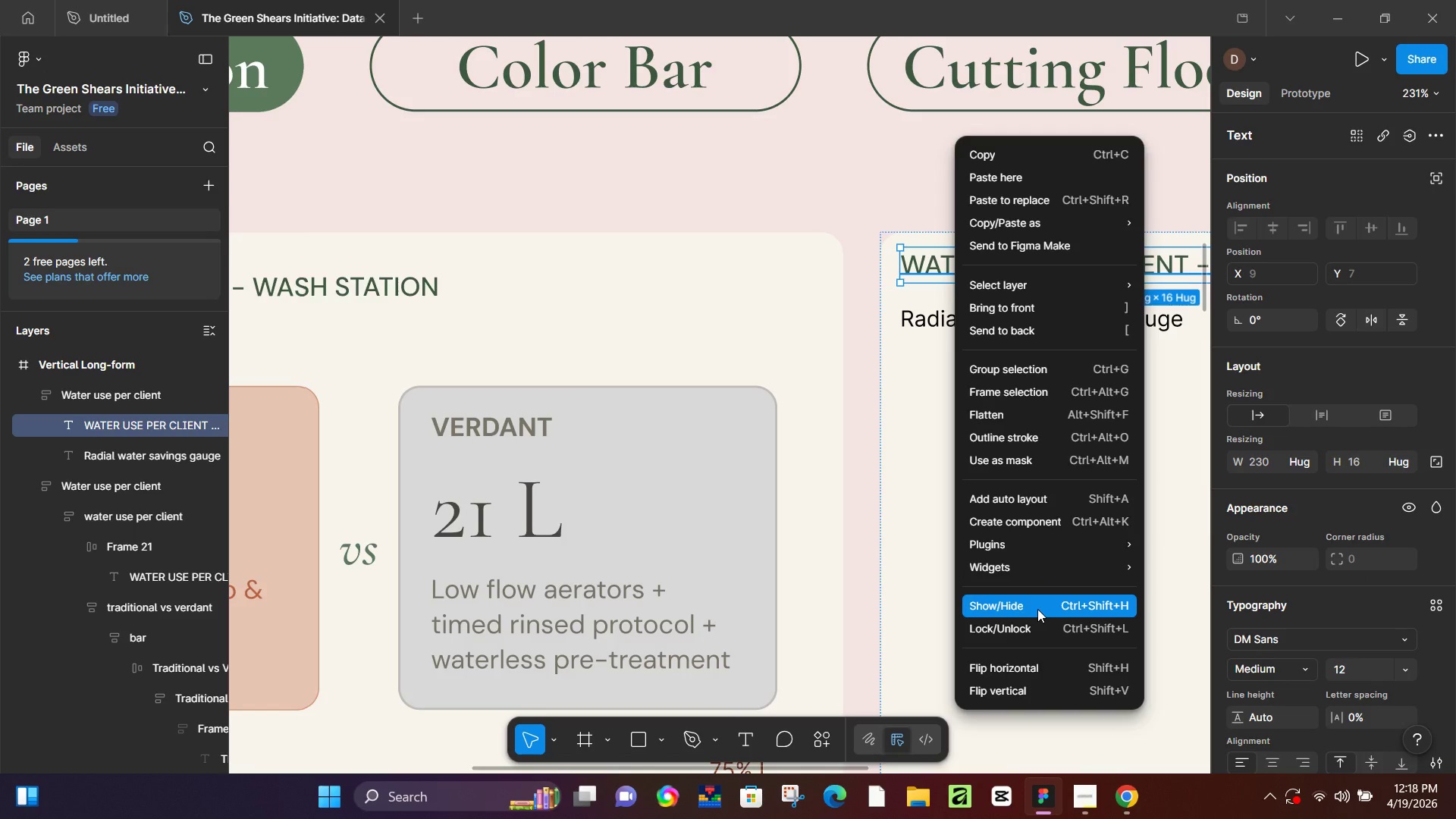 
wait(8.38)
 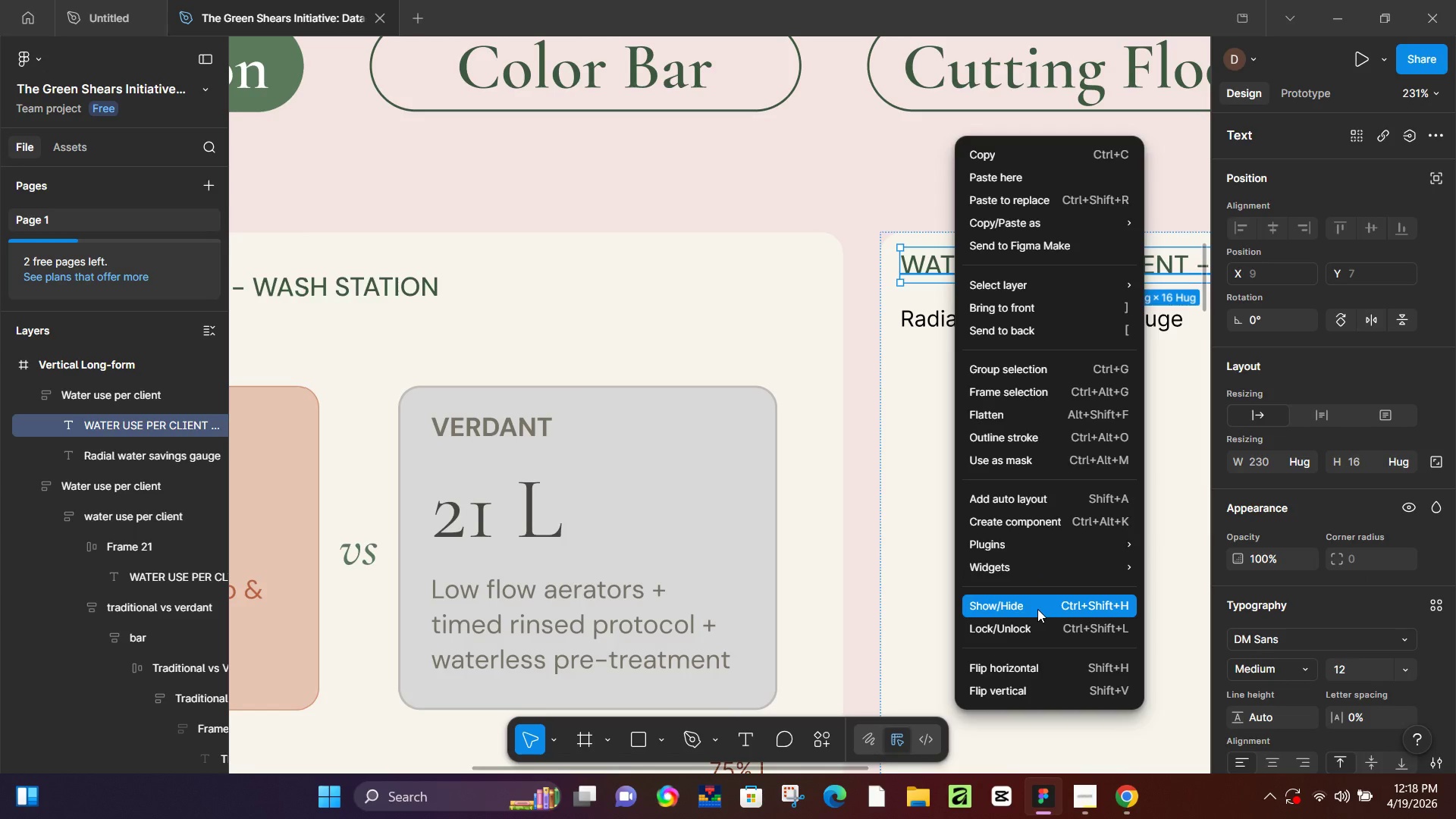 
left_click([1043, 497])
 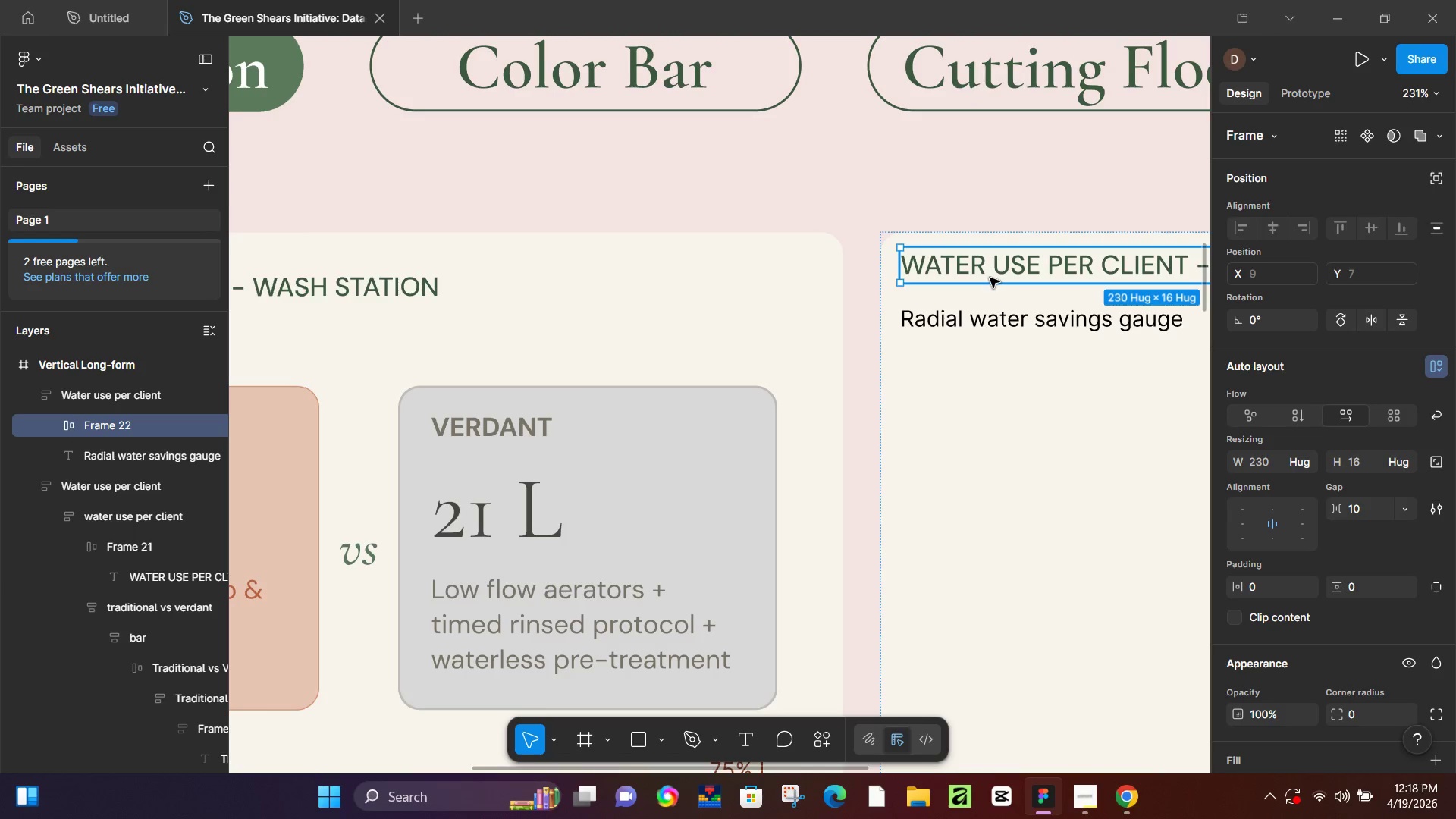 
left_click([990, 288])
 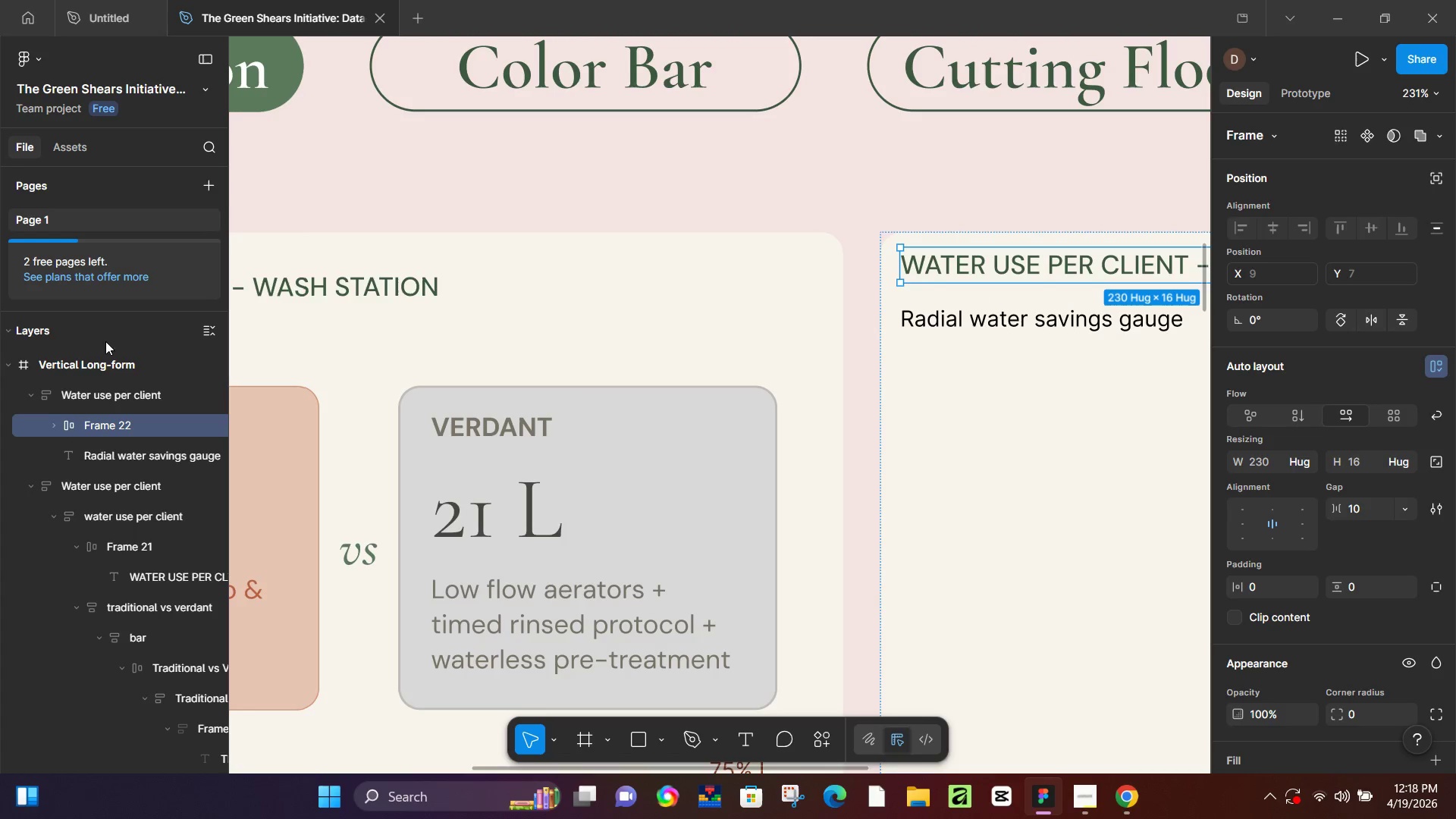 
left_click([115, 402])
 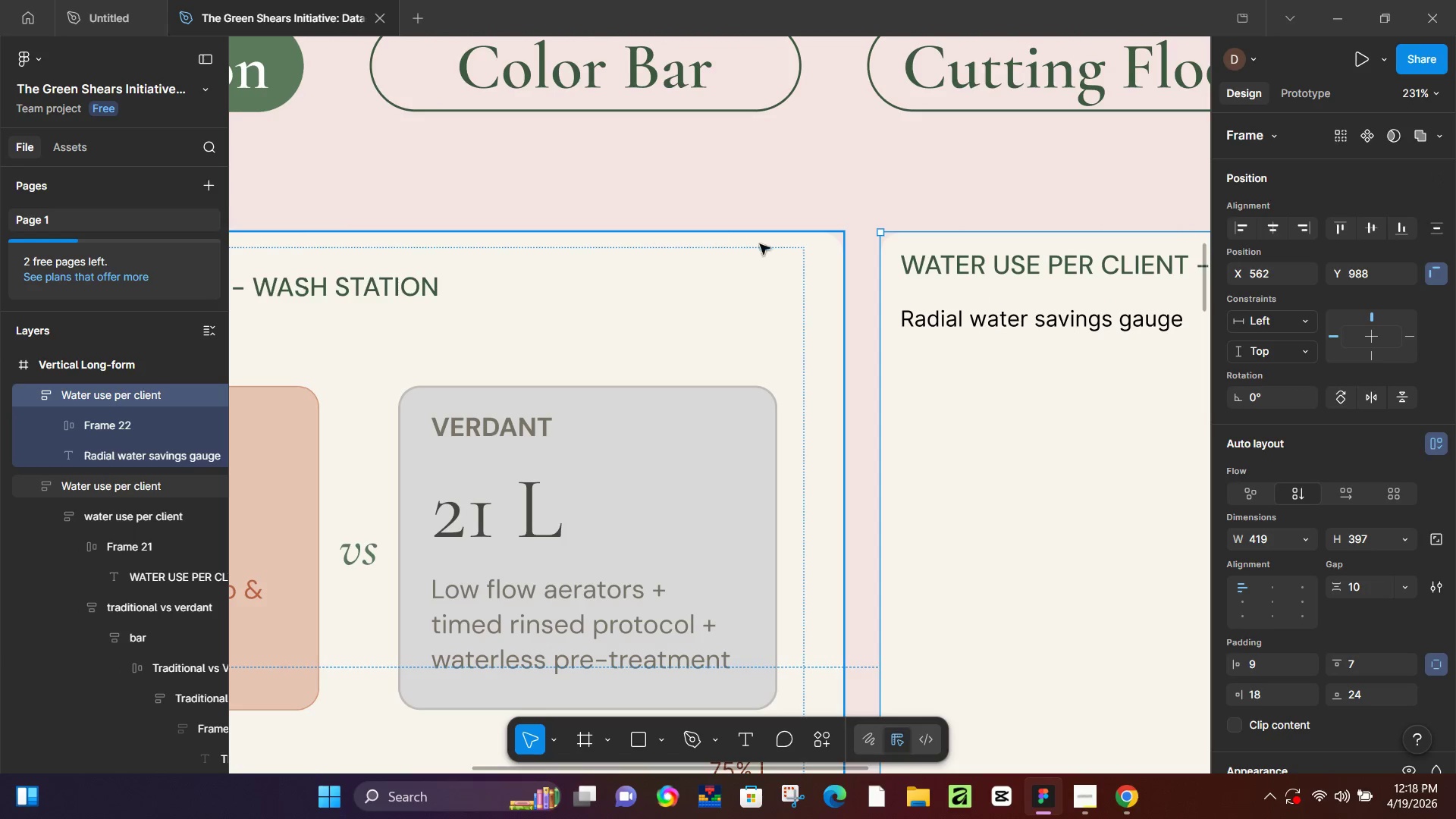 
hold_key(key=ControlLeft, duration=0.44)
scroll: coordinate [827, 291], scroll_direction: down, amount: 4.0
 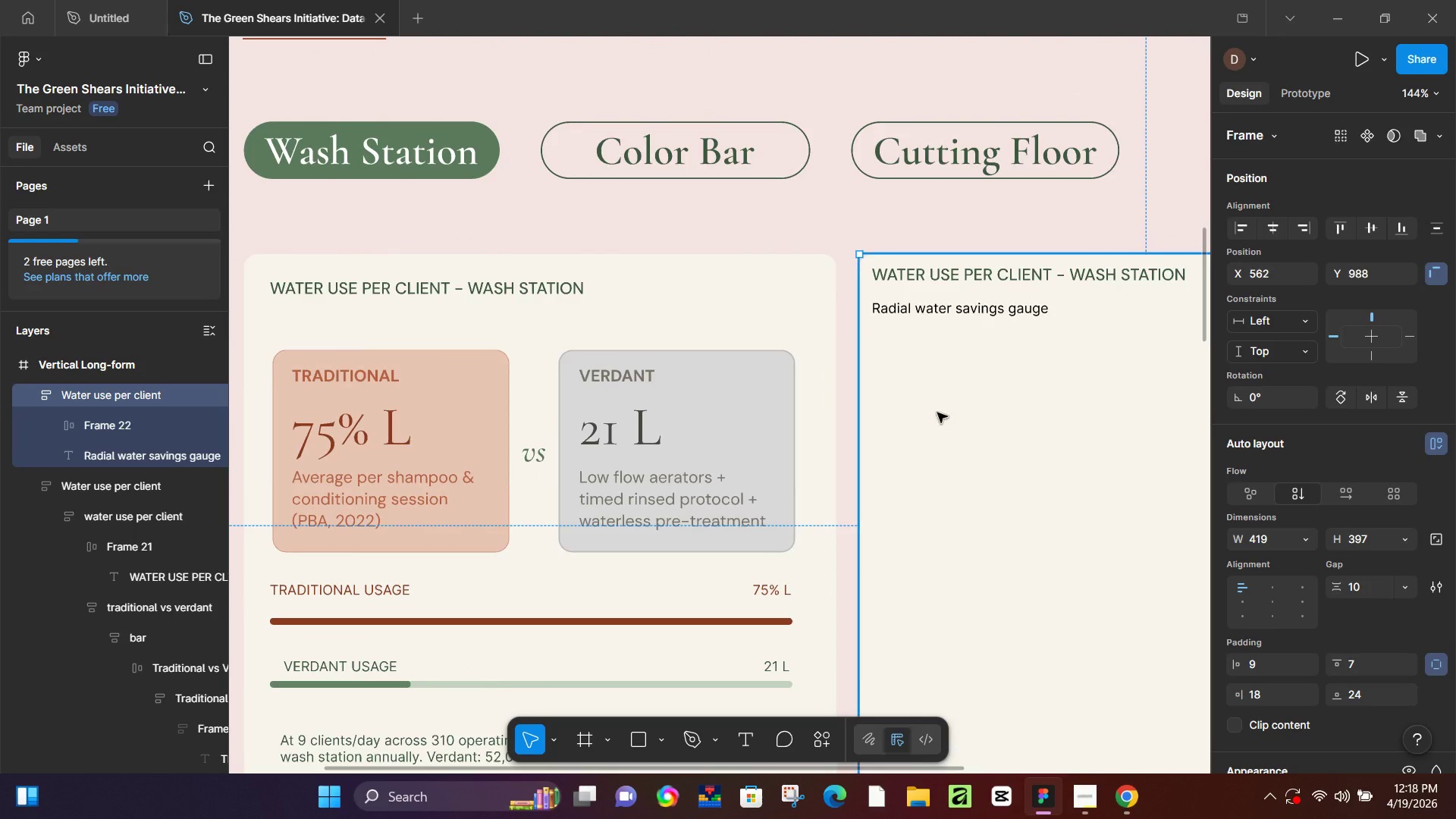 
hold_key(key=Space, duration=0.61)
 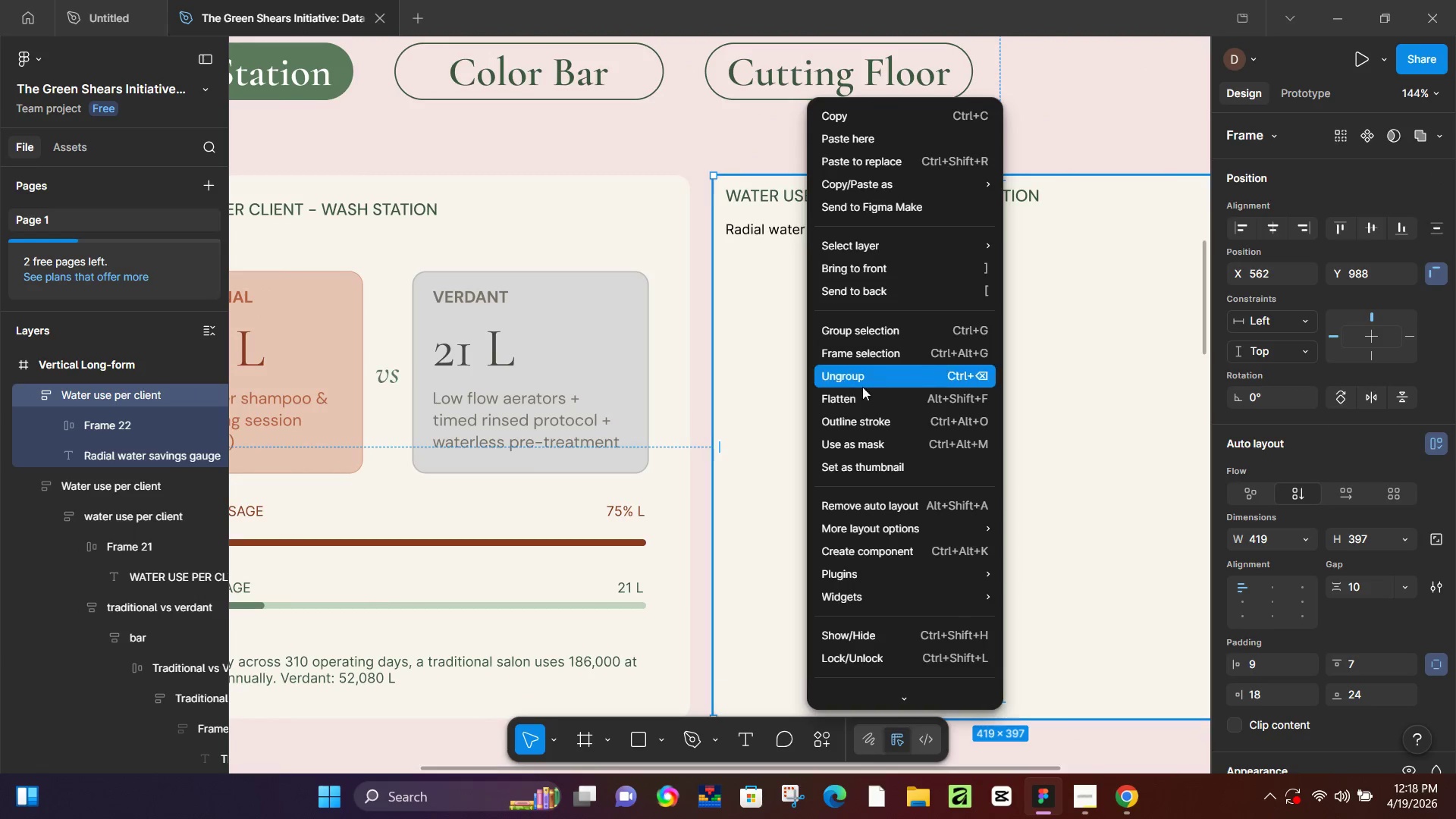 
left_click_drag(start_coordinate=[956, 448], to_coordinate=[810, 370])
 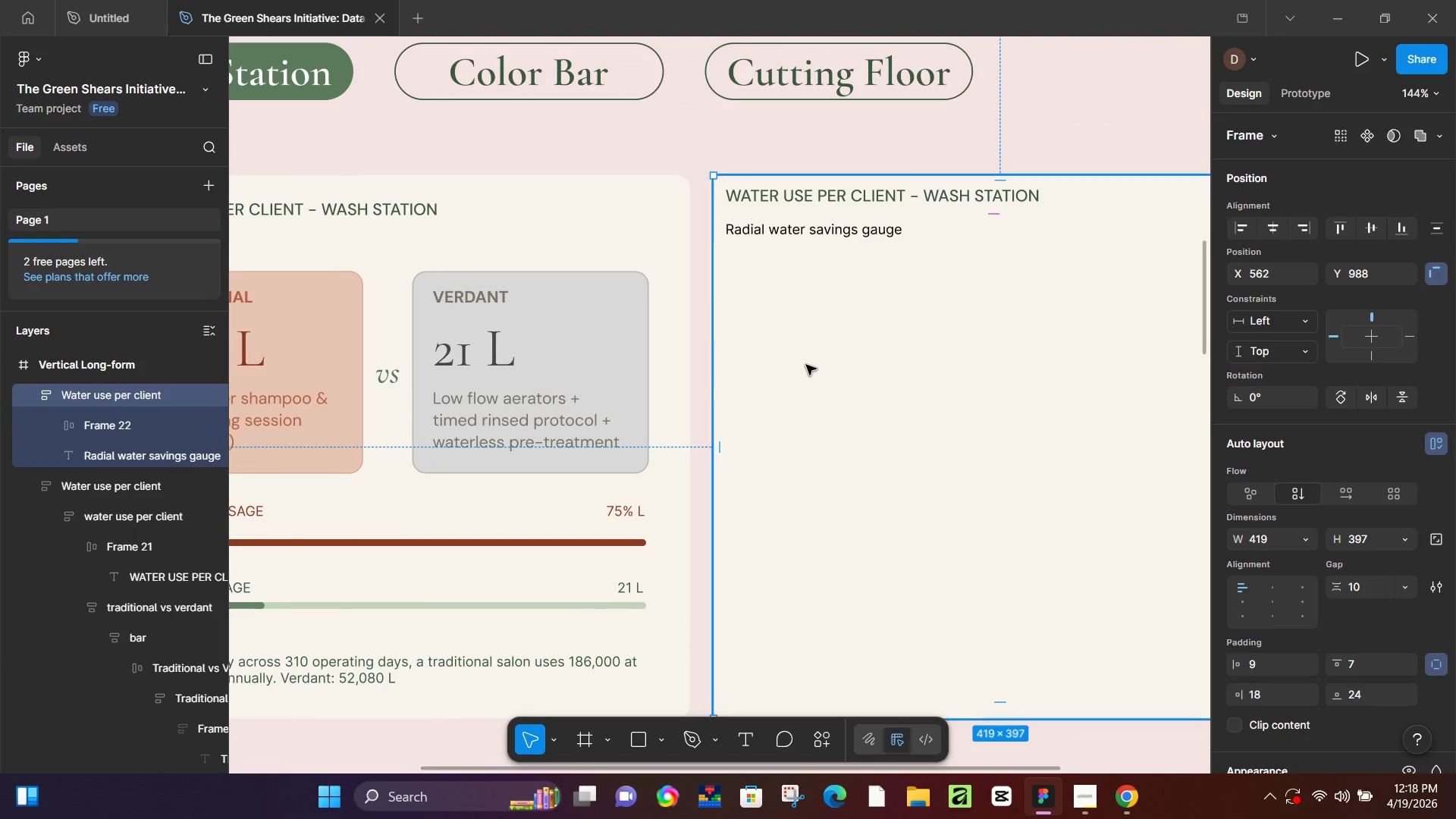 
right_click([806, 365])
 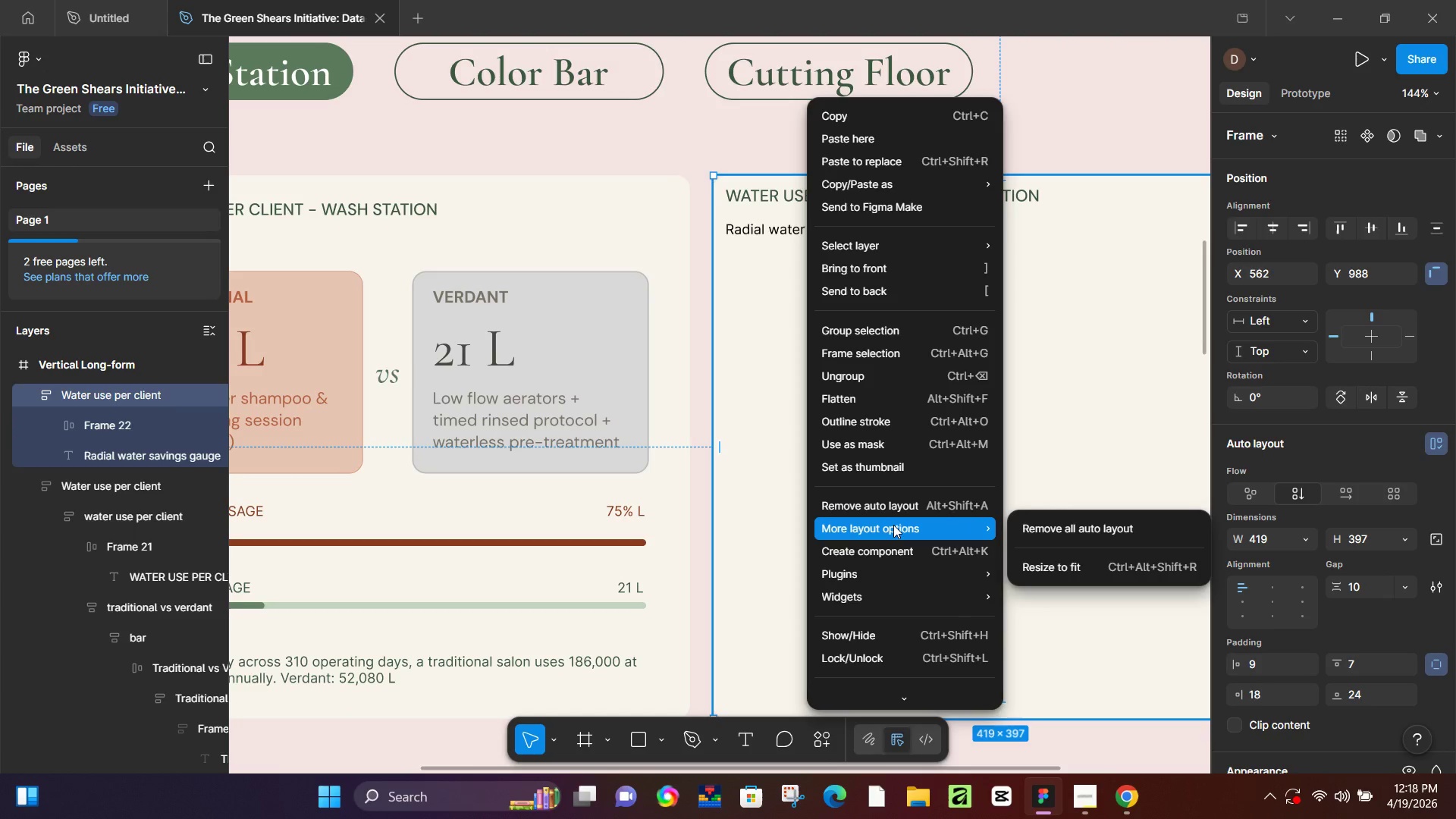 
left_click([912, 504])
 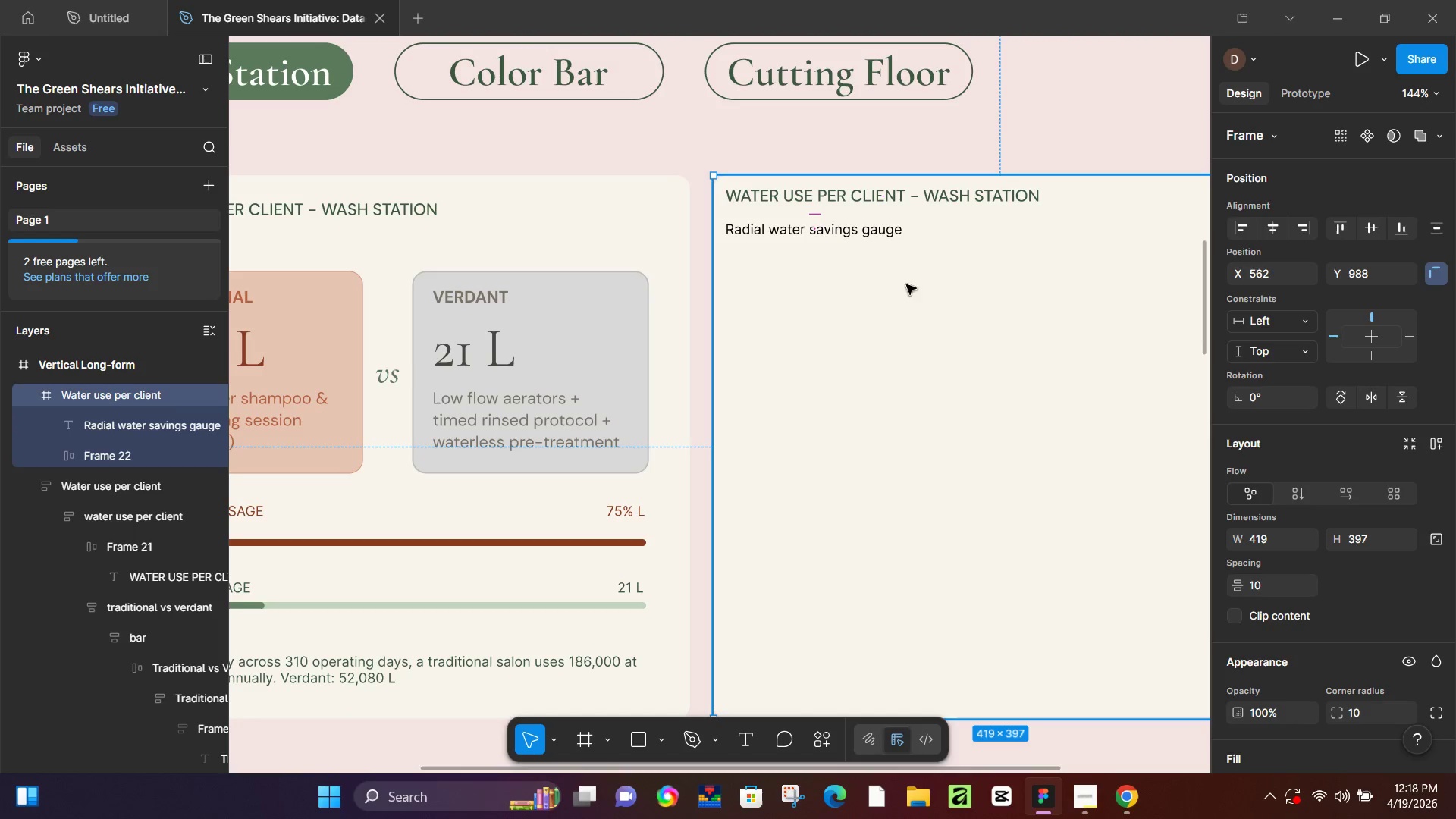 
left_click([843, 224])
 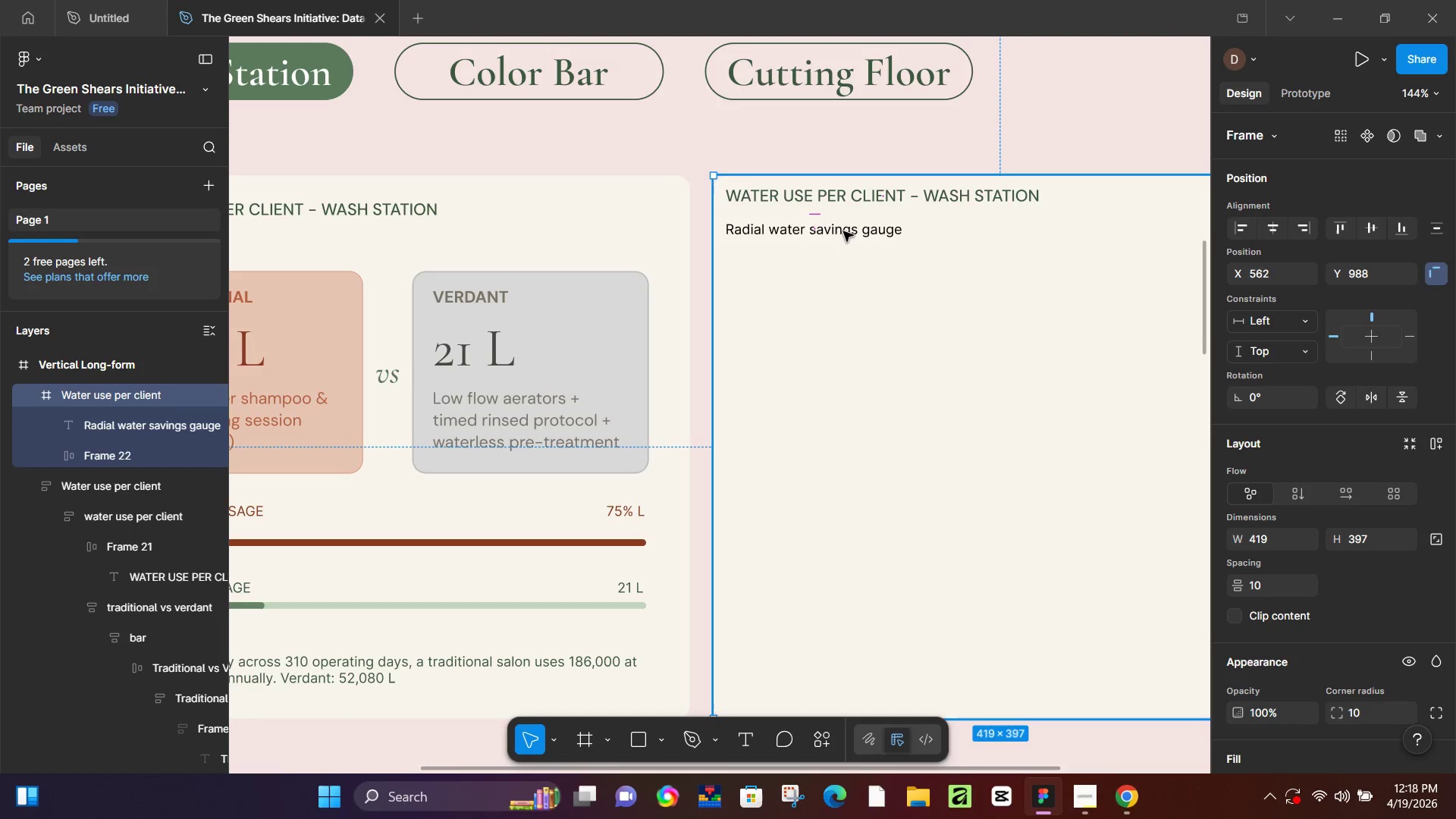 
double_click([843, 231])
 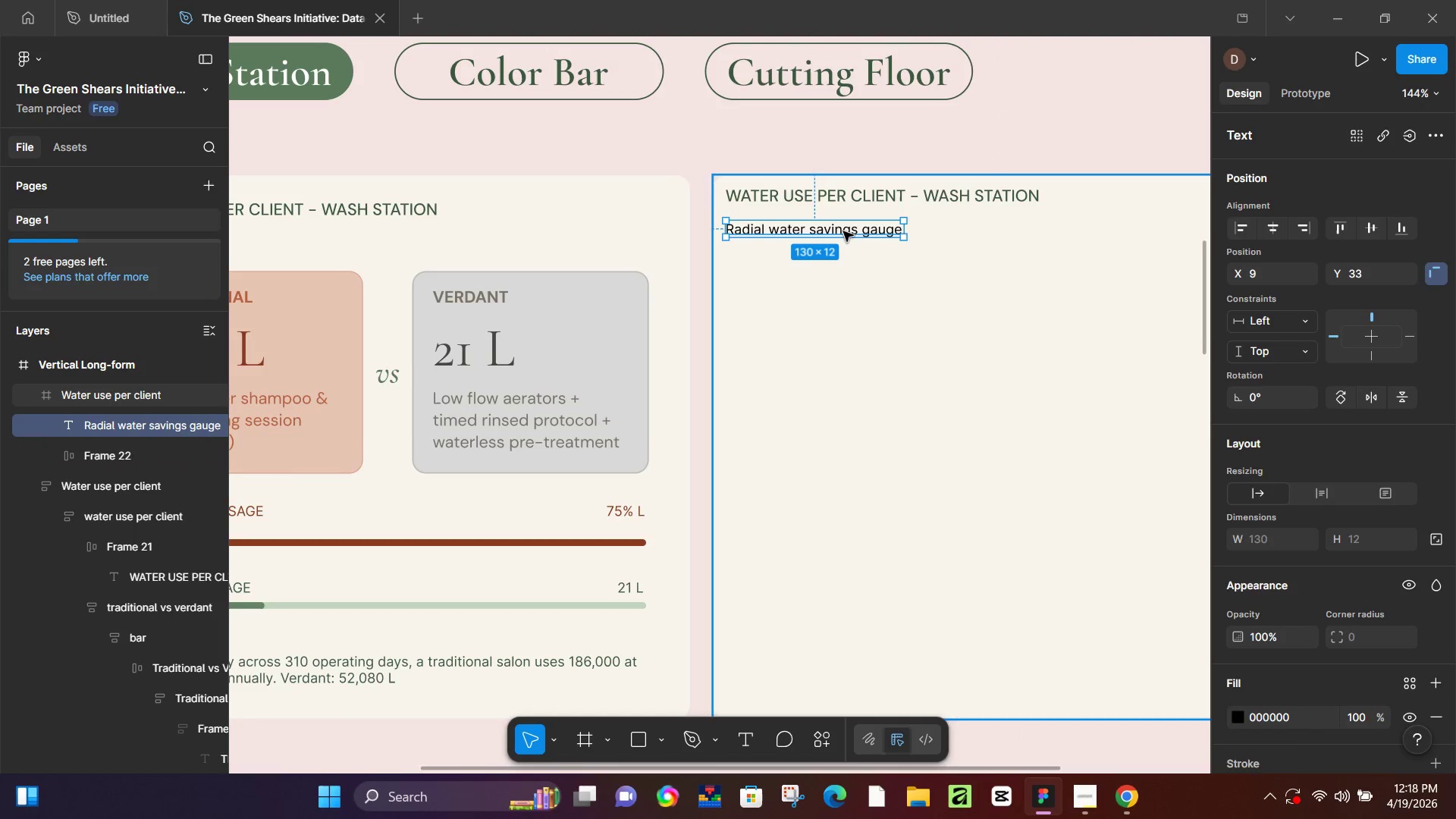 
left_click([843, 231])
 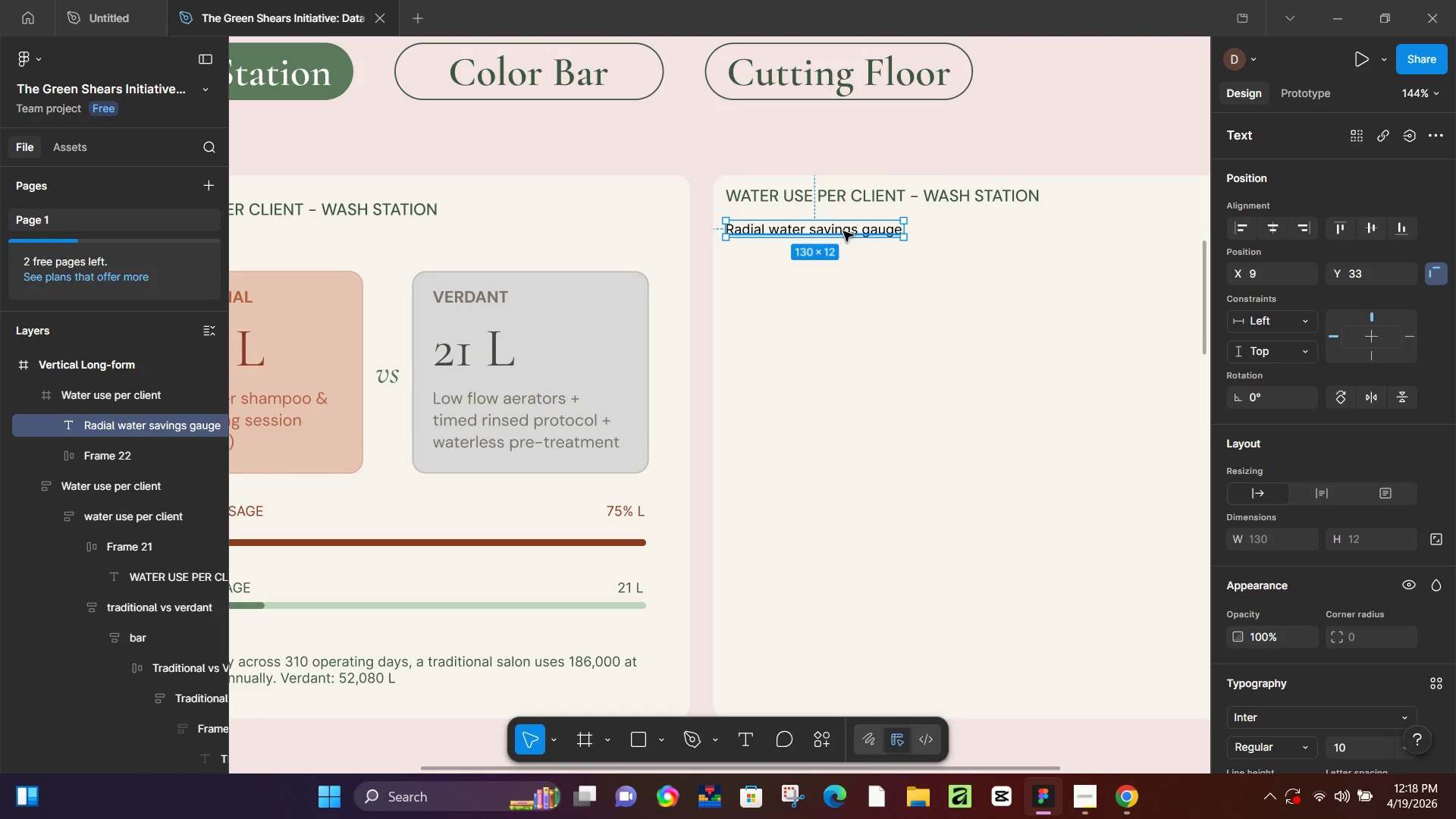 
left_click_drag(start_coordinate=[843, 231], to_coordinate=[847, 299])
 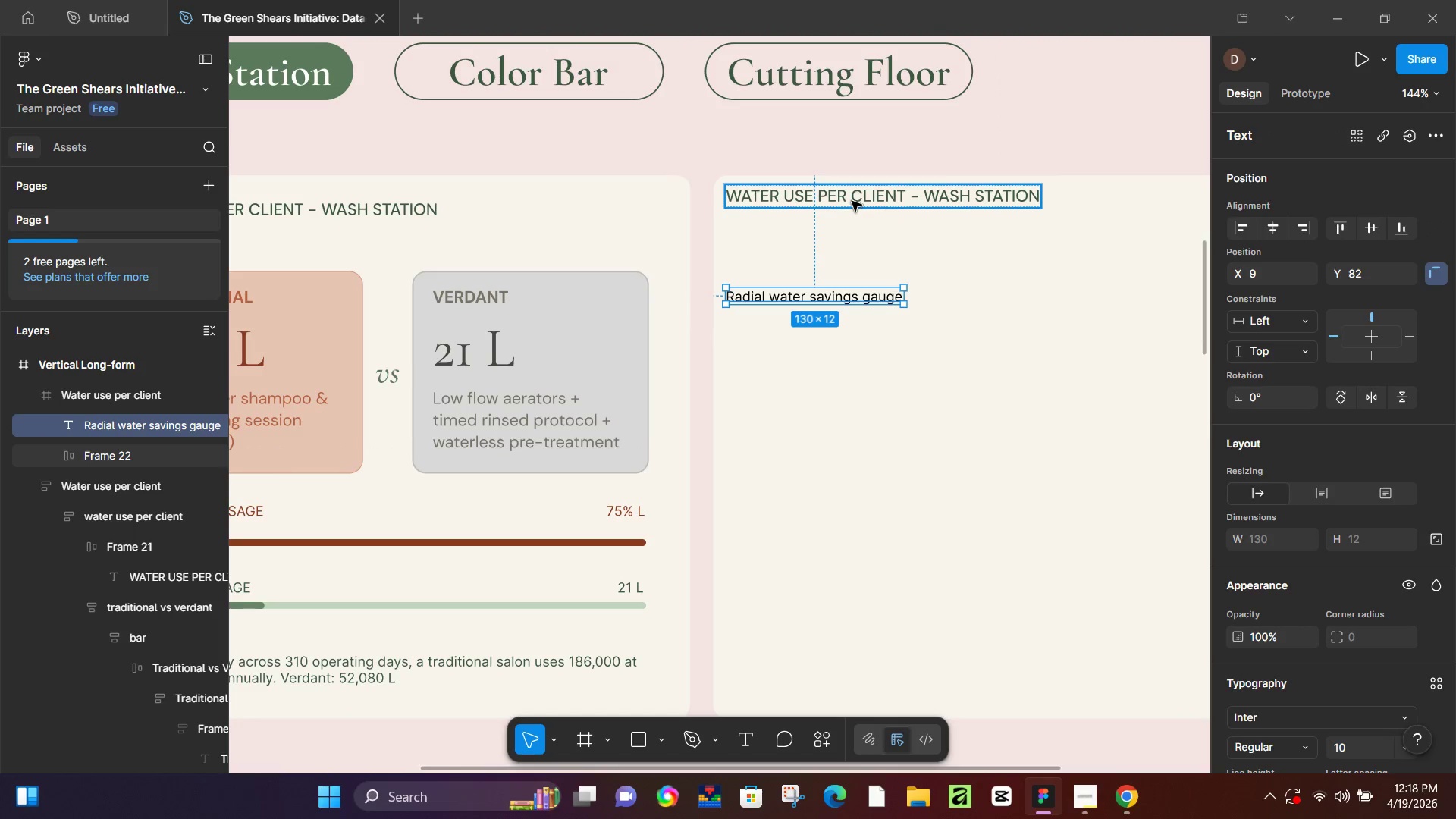 
left_click([852, 201])
 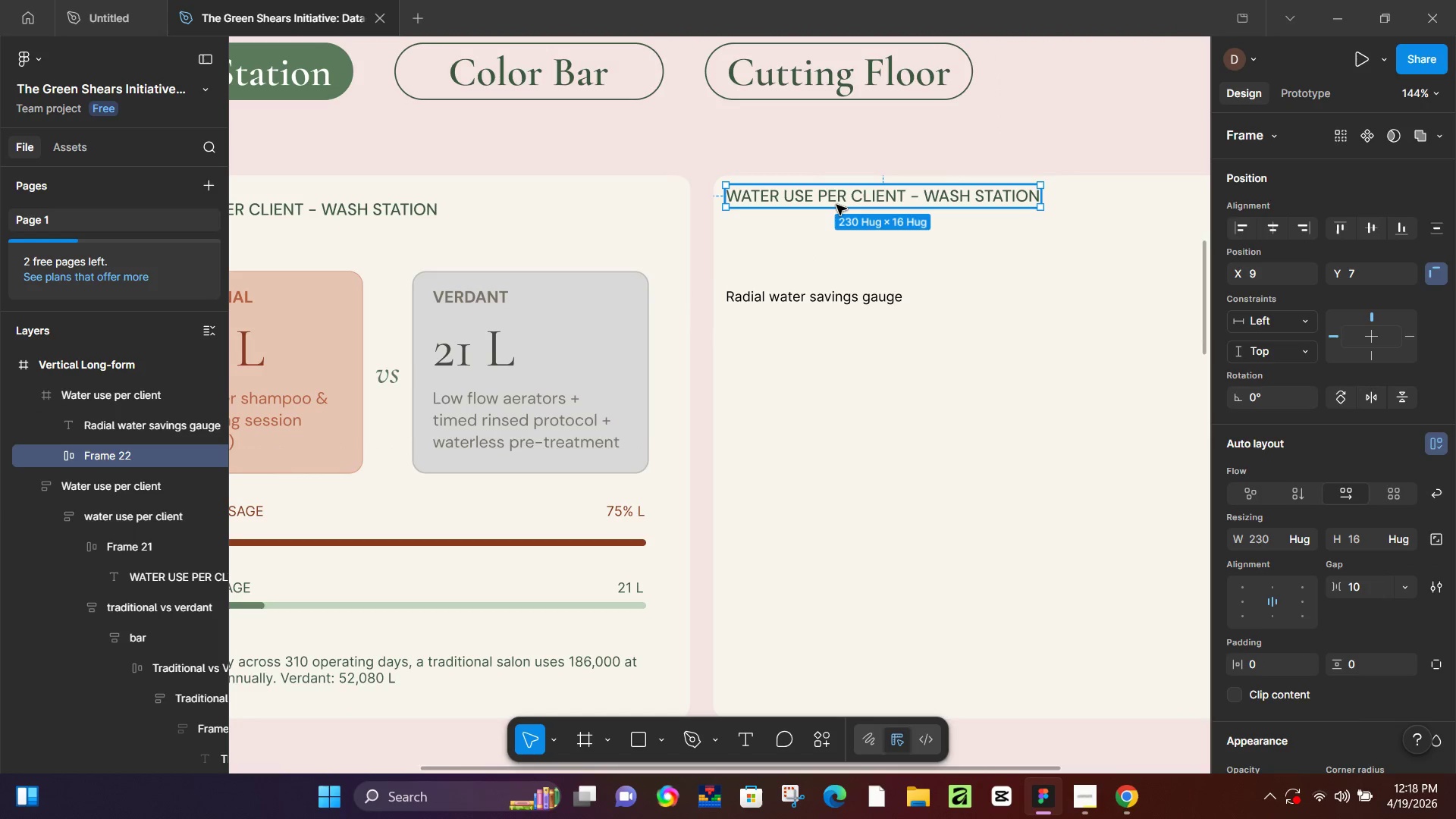 
left_click_drag(start_coordinate=[836, 205], to_coordinate=[856, 222])
 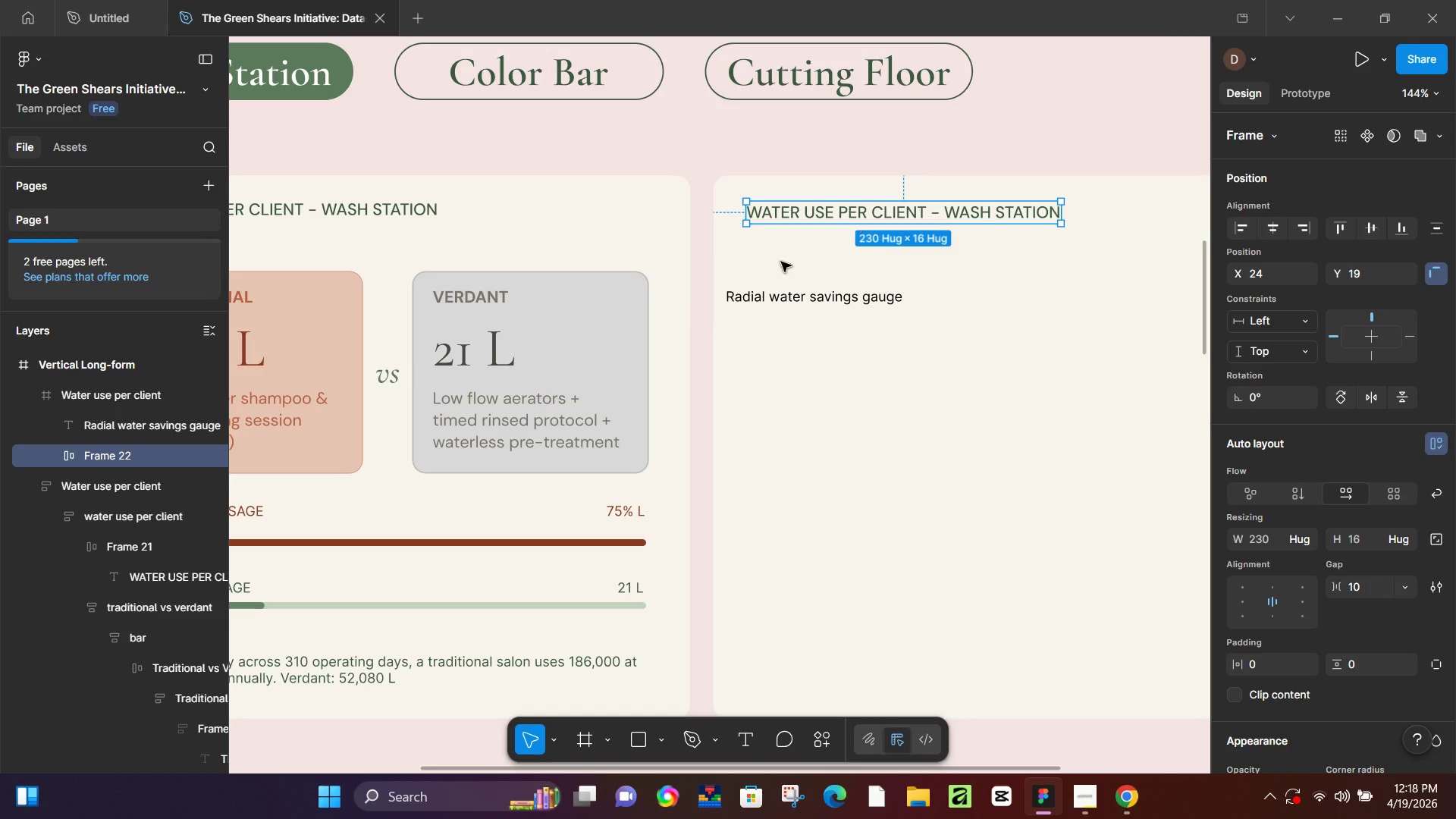 
hold_key(key=Space, duration=1.11)
 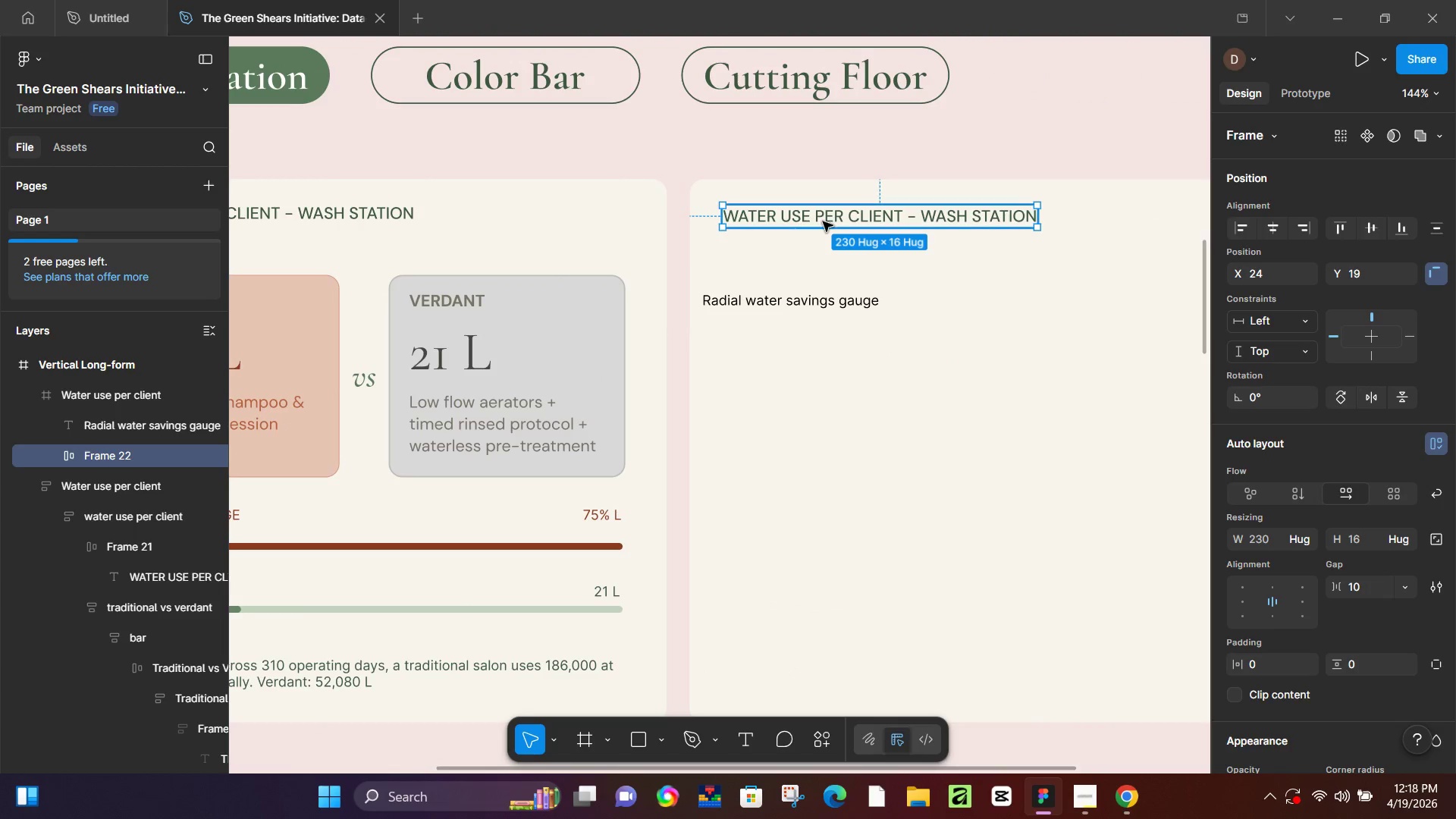 
left_click_drag(start_coordinate=[654, 309], to_coordinate=[630, 313])
 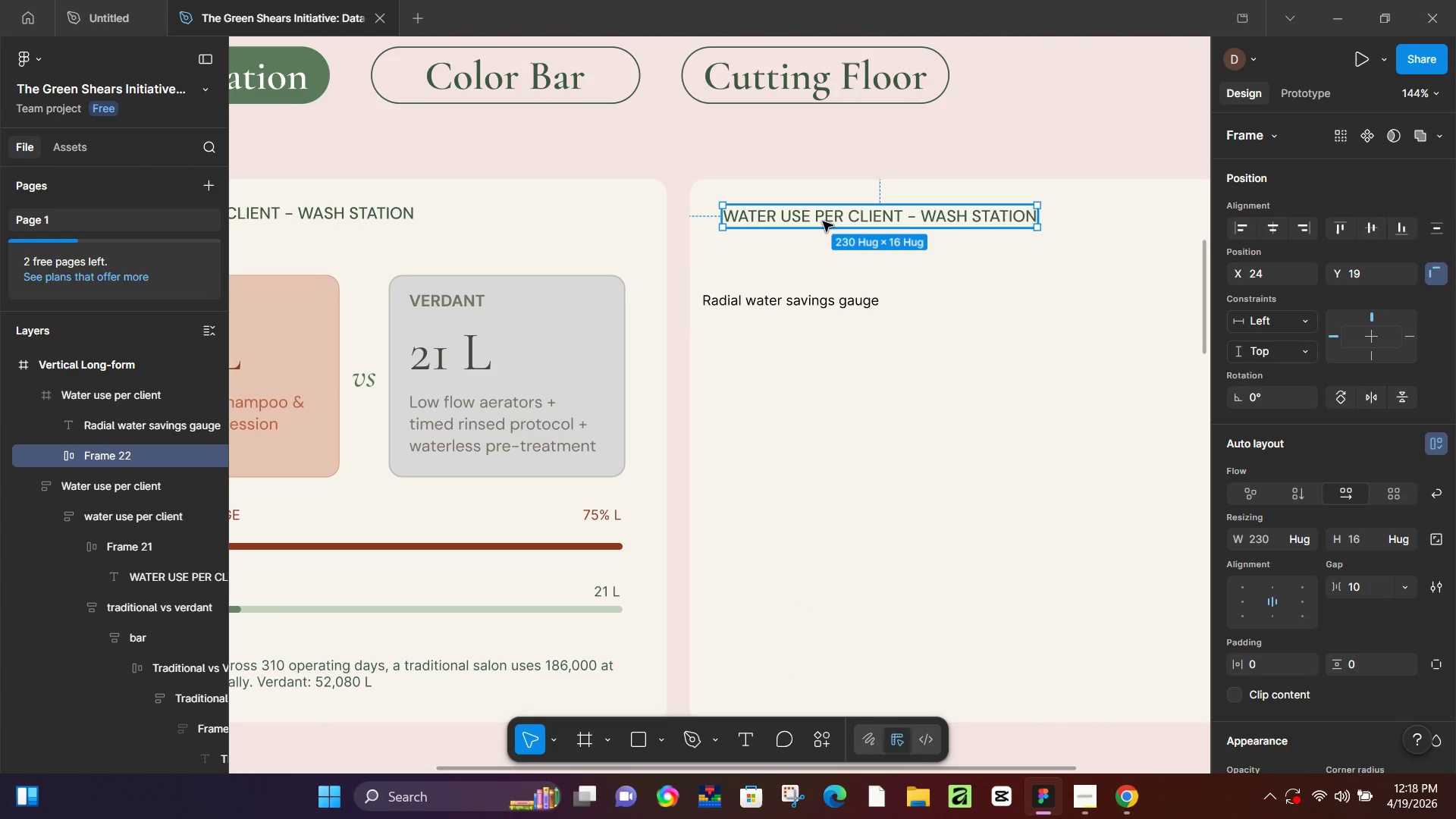 
double_click([823, 221])
 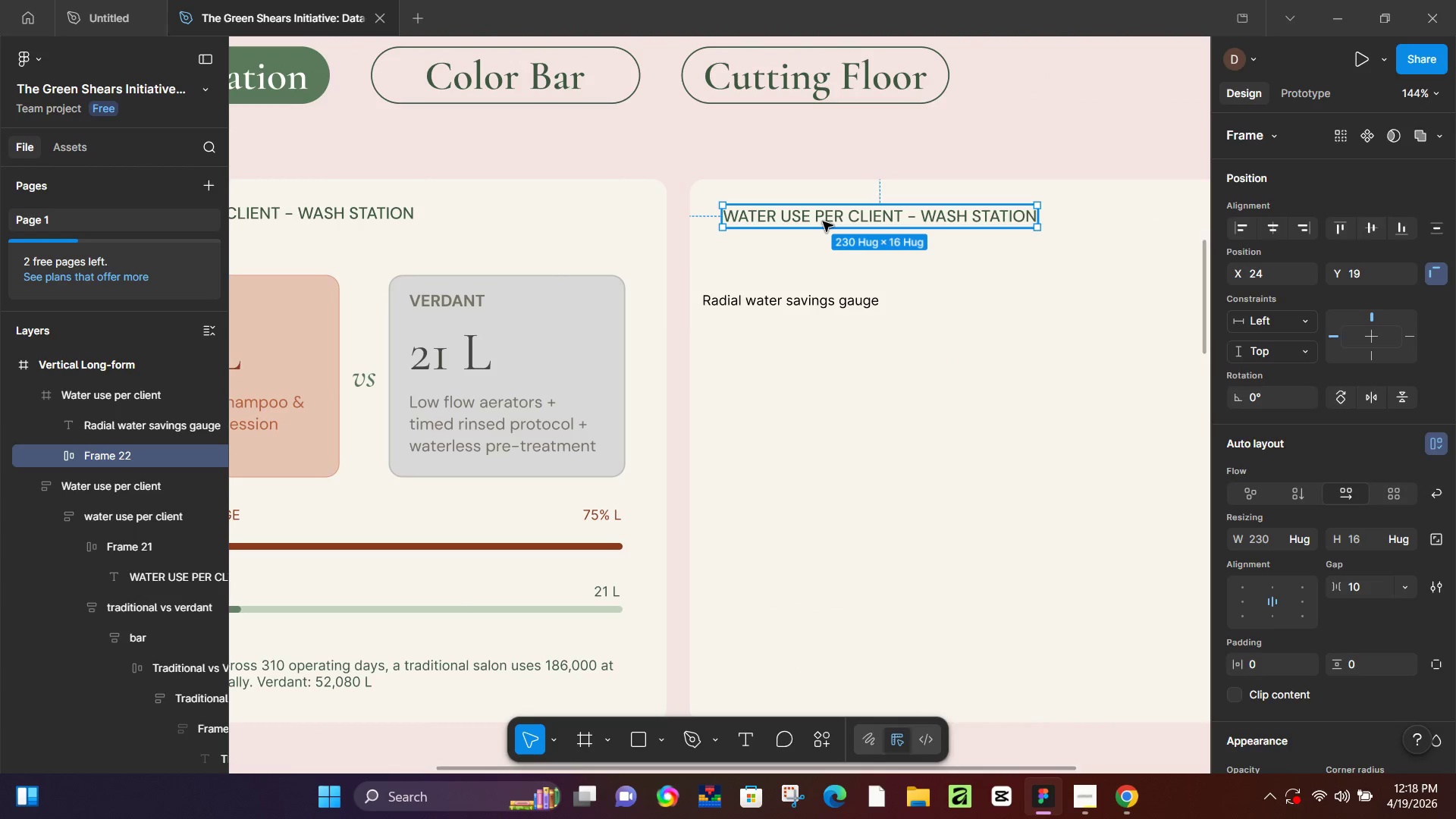 
triple_click([823, 221])
 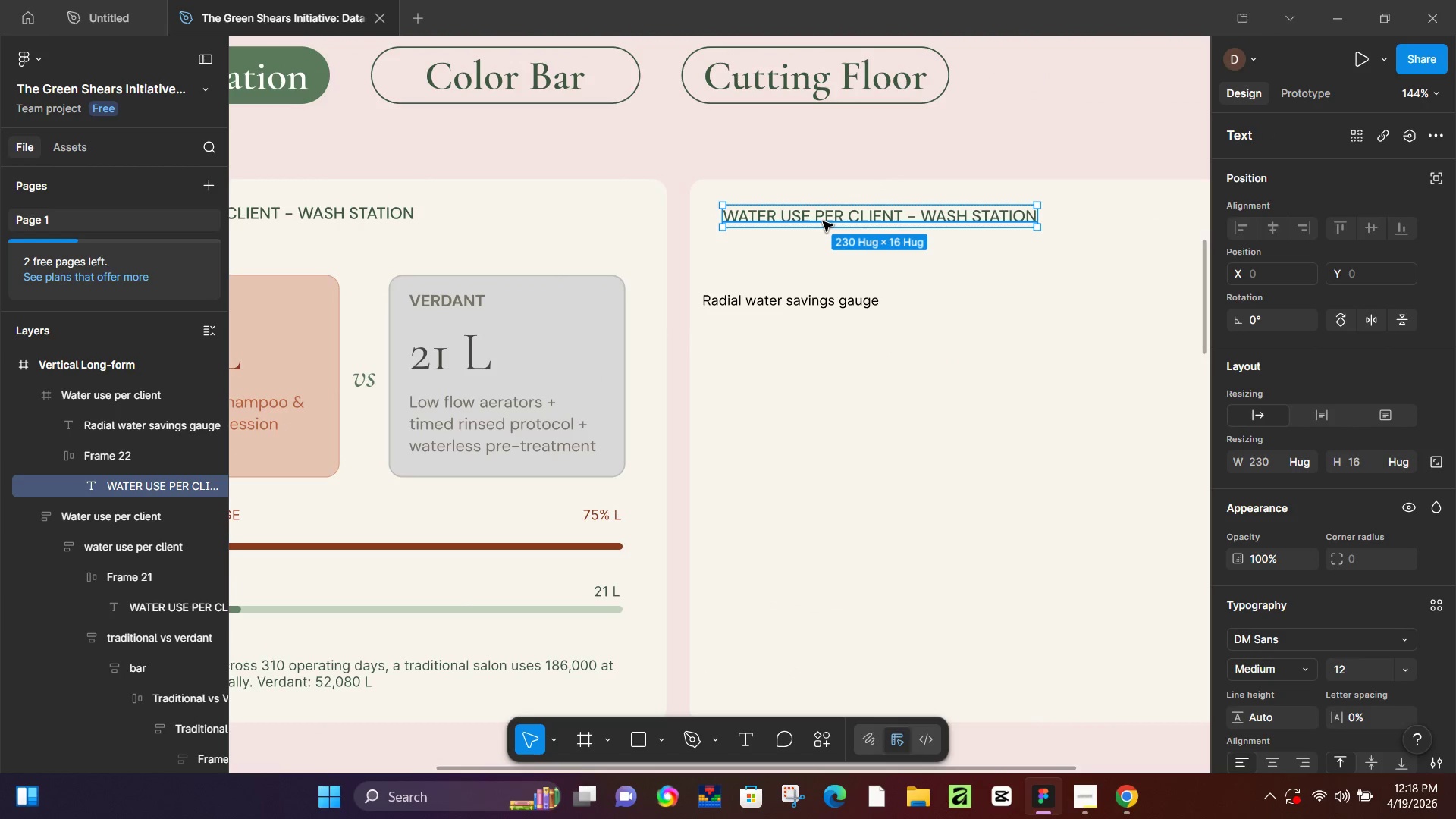 
double_click([823, 221])
 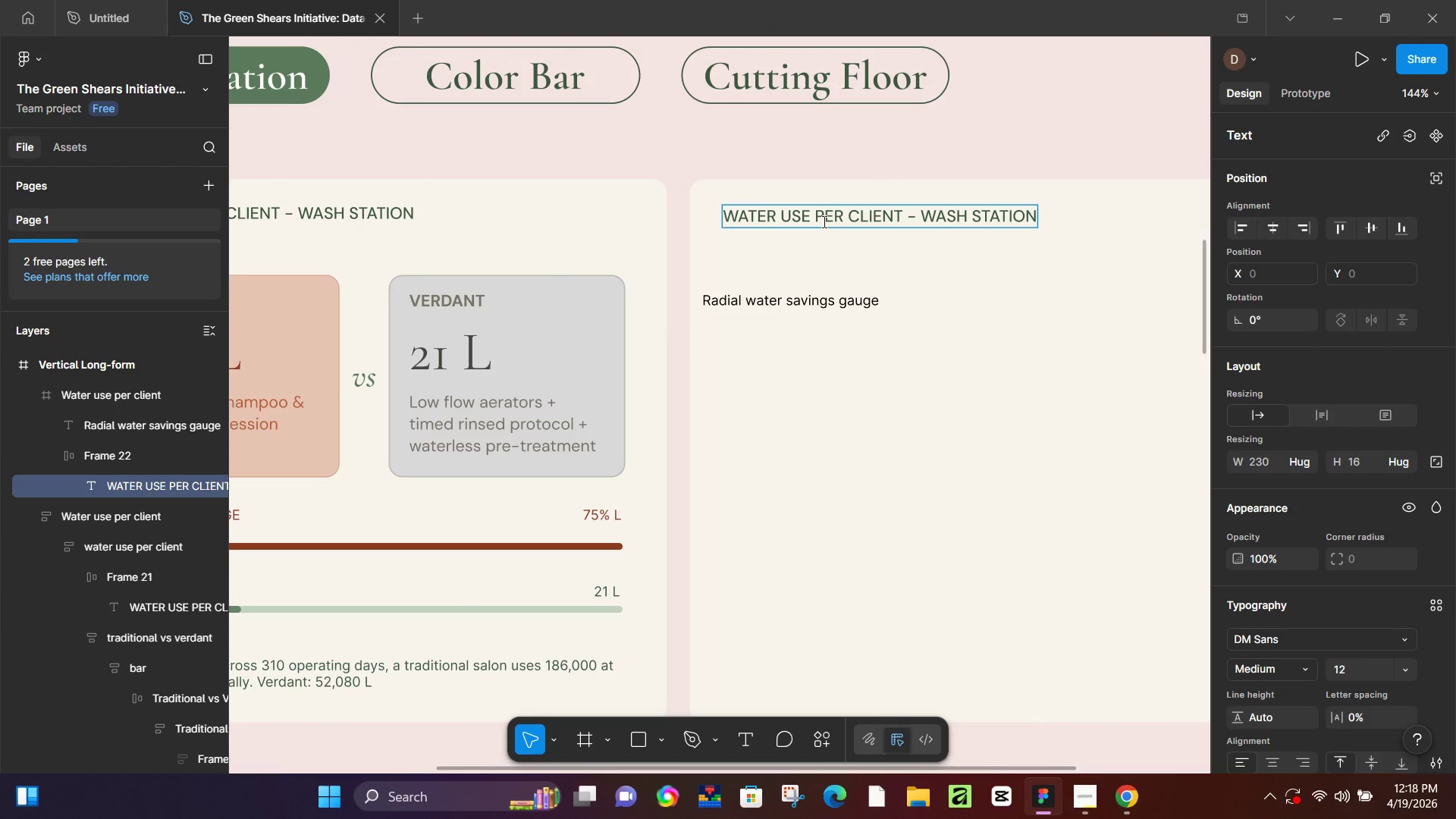 
key(Control+A)
 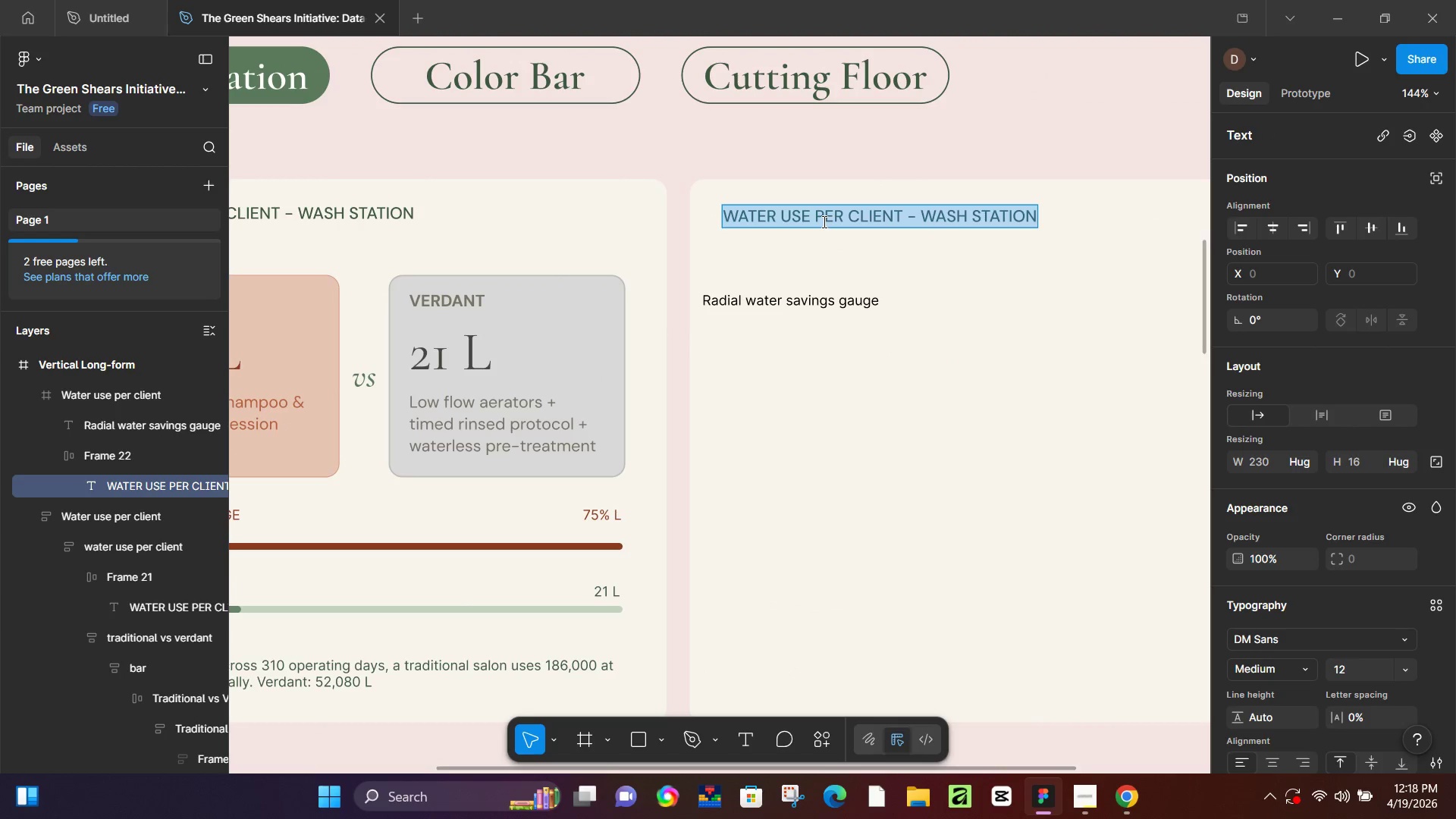 
type(RADIAL WATER SAVINGS GAUGE)
 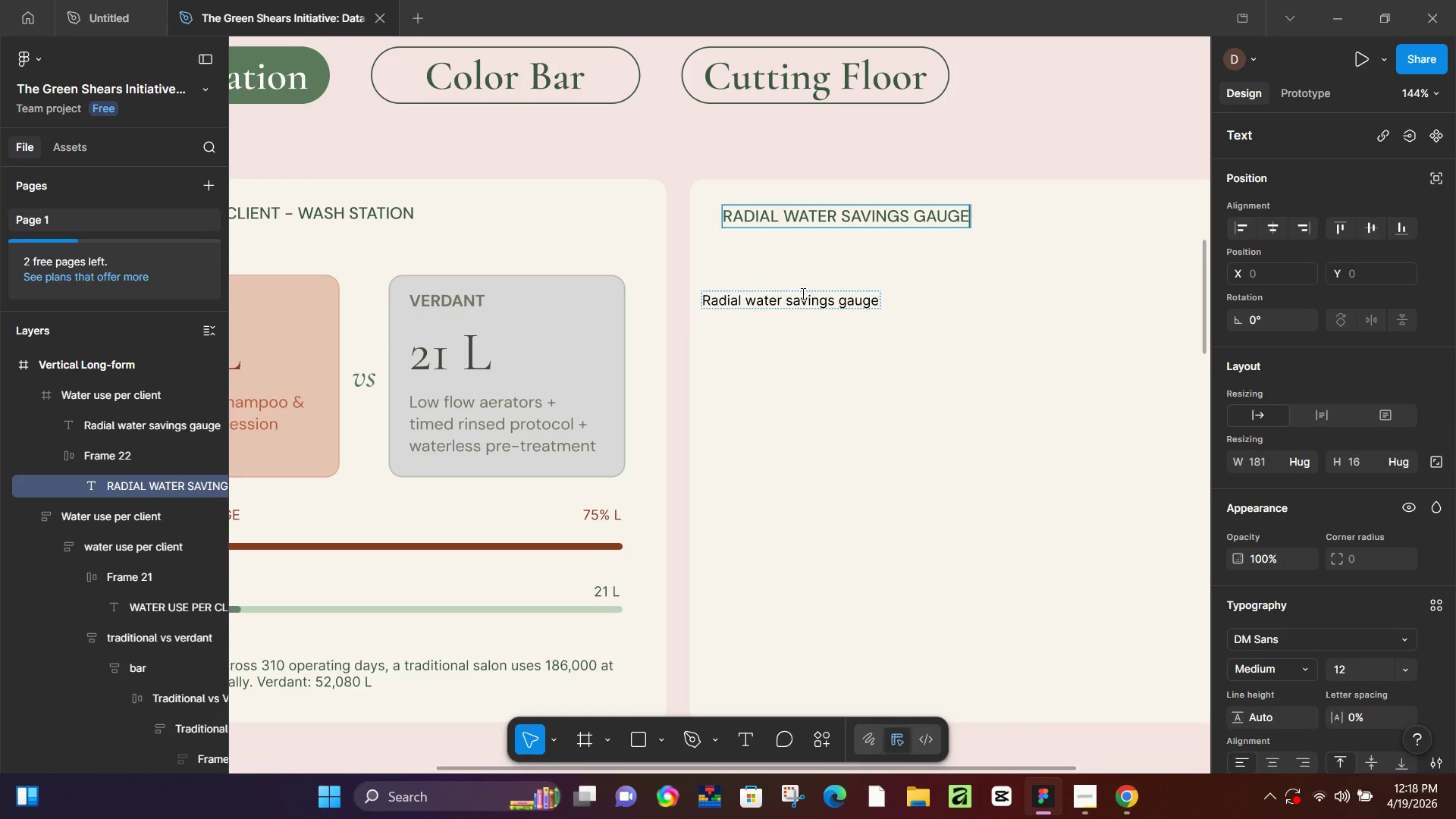 
double_click([877, 370])
 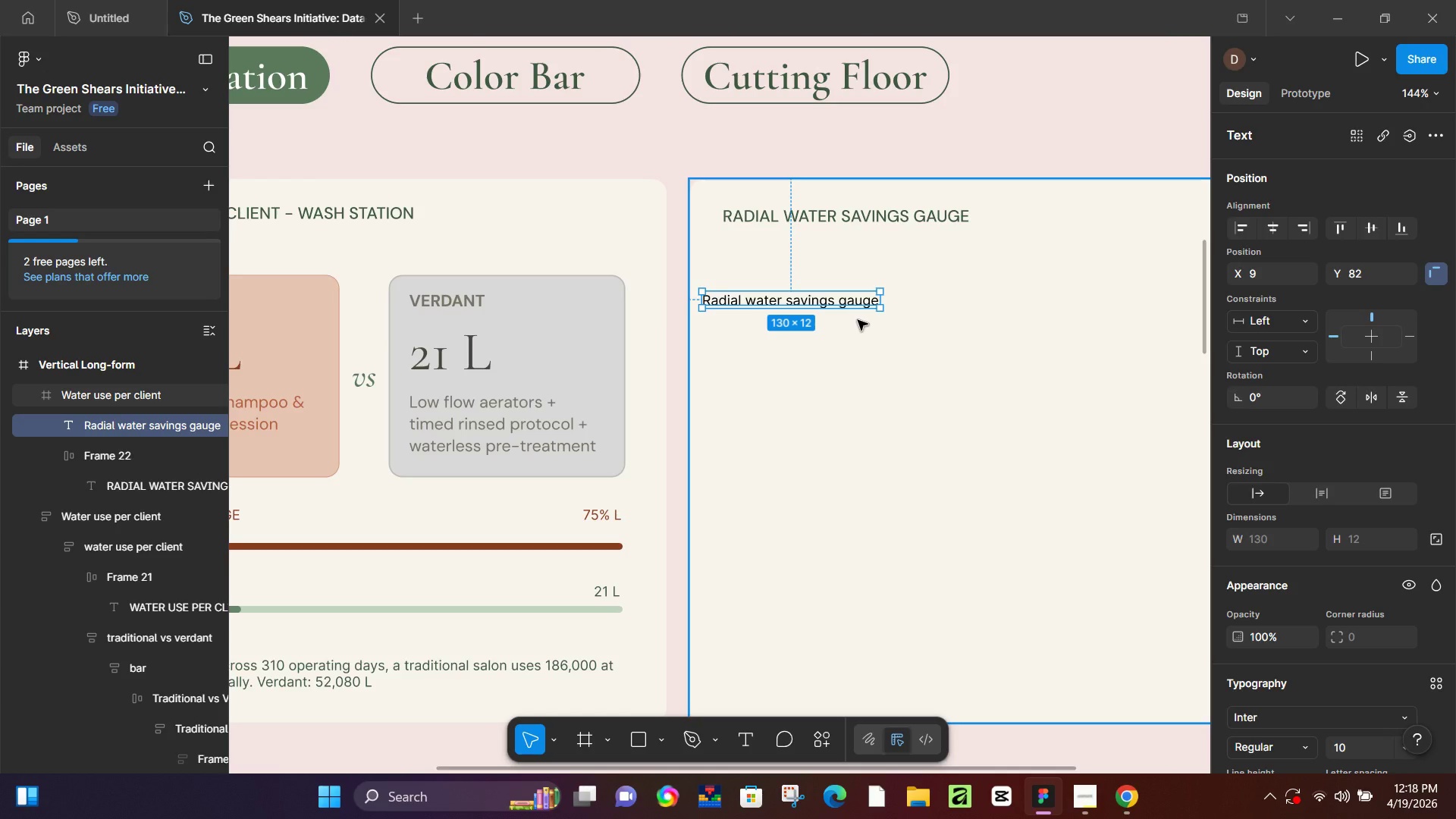 
key(Backspace)
 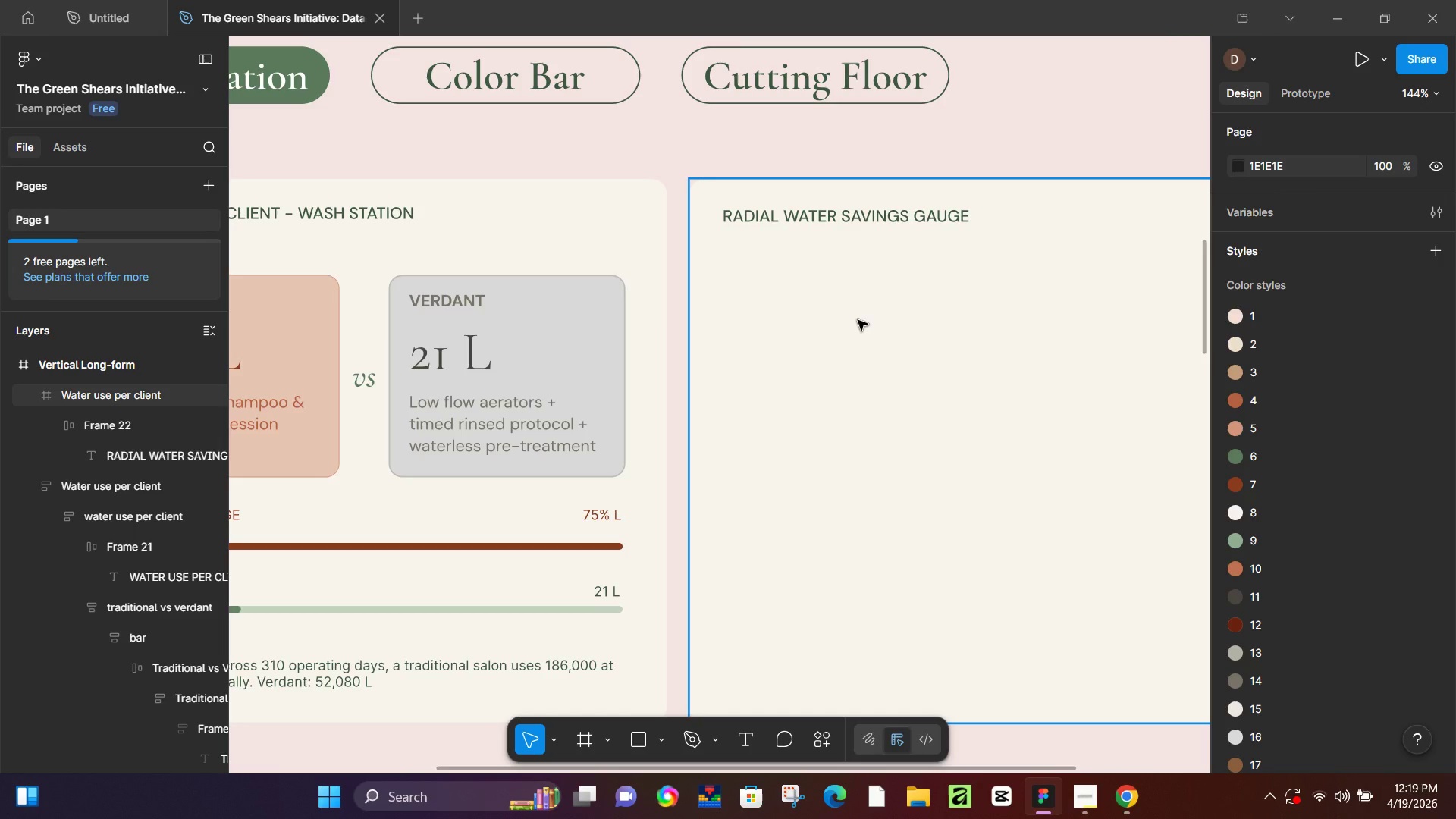 
wait(52.56)
 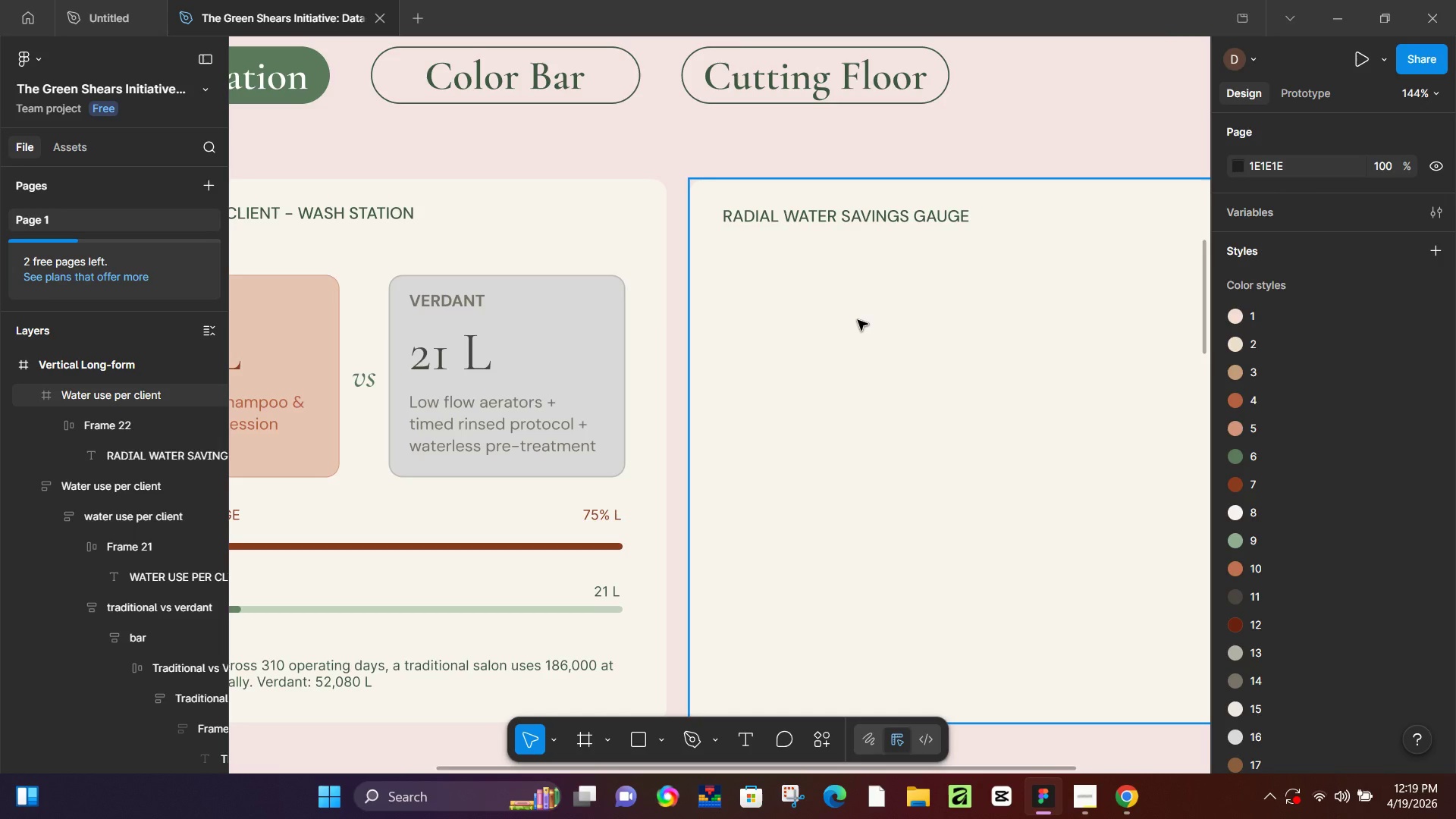 
left_click([1128, 795])
 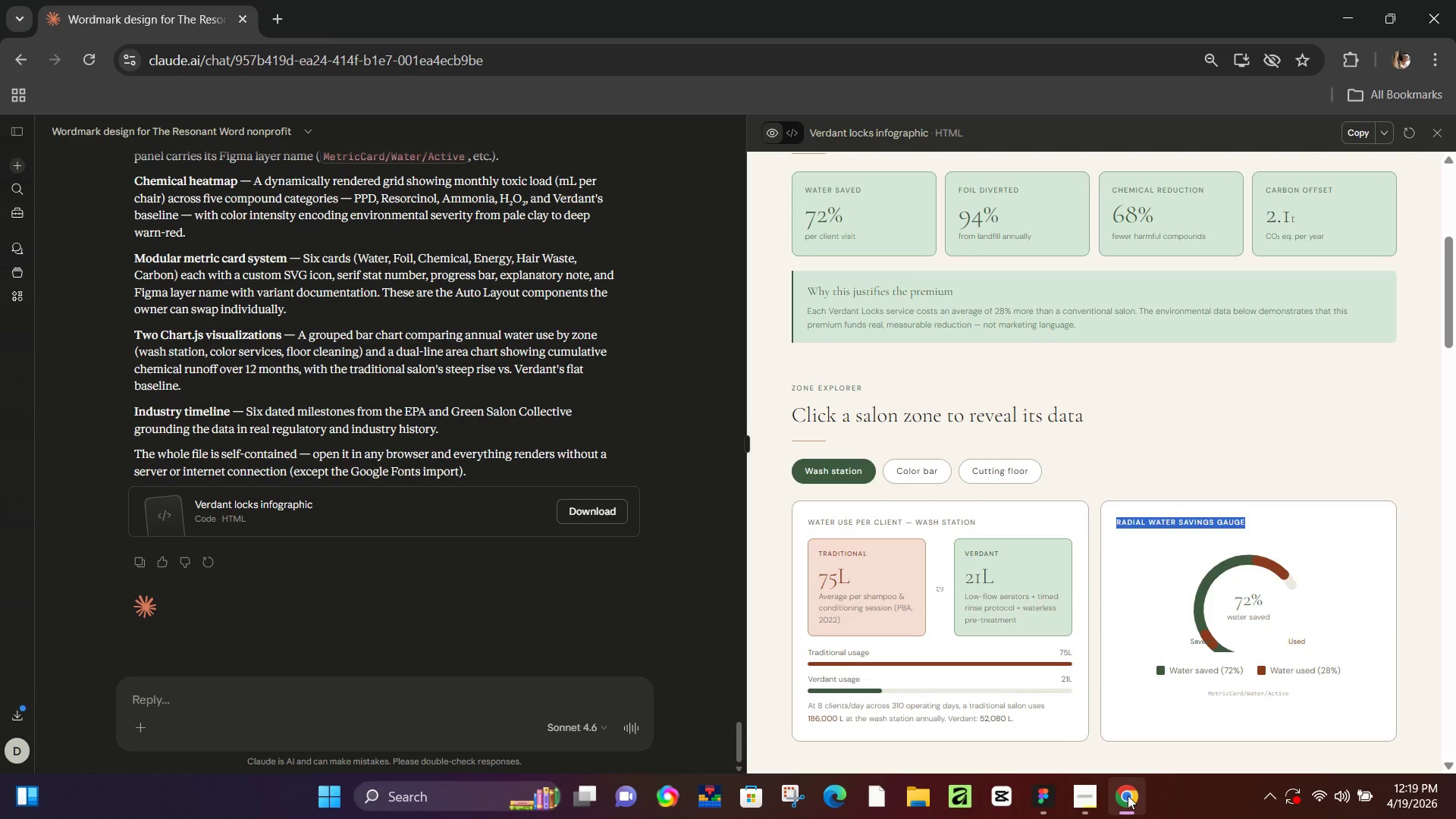 
left_click([1128, 795])
 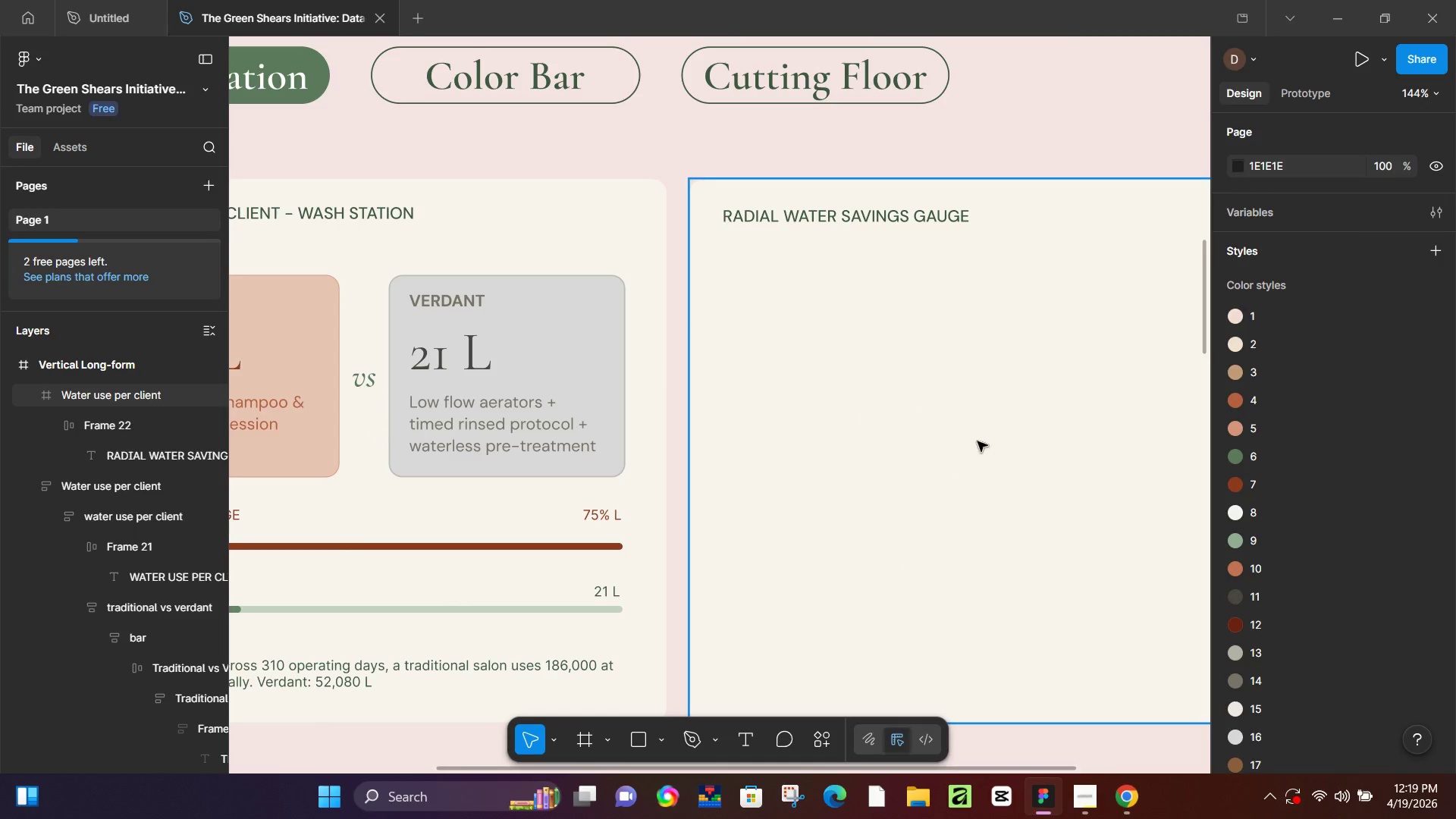 
hold_key(key=Space, duration=0.66)
 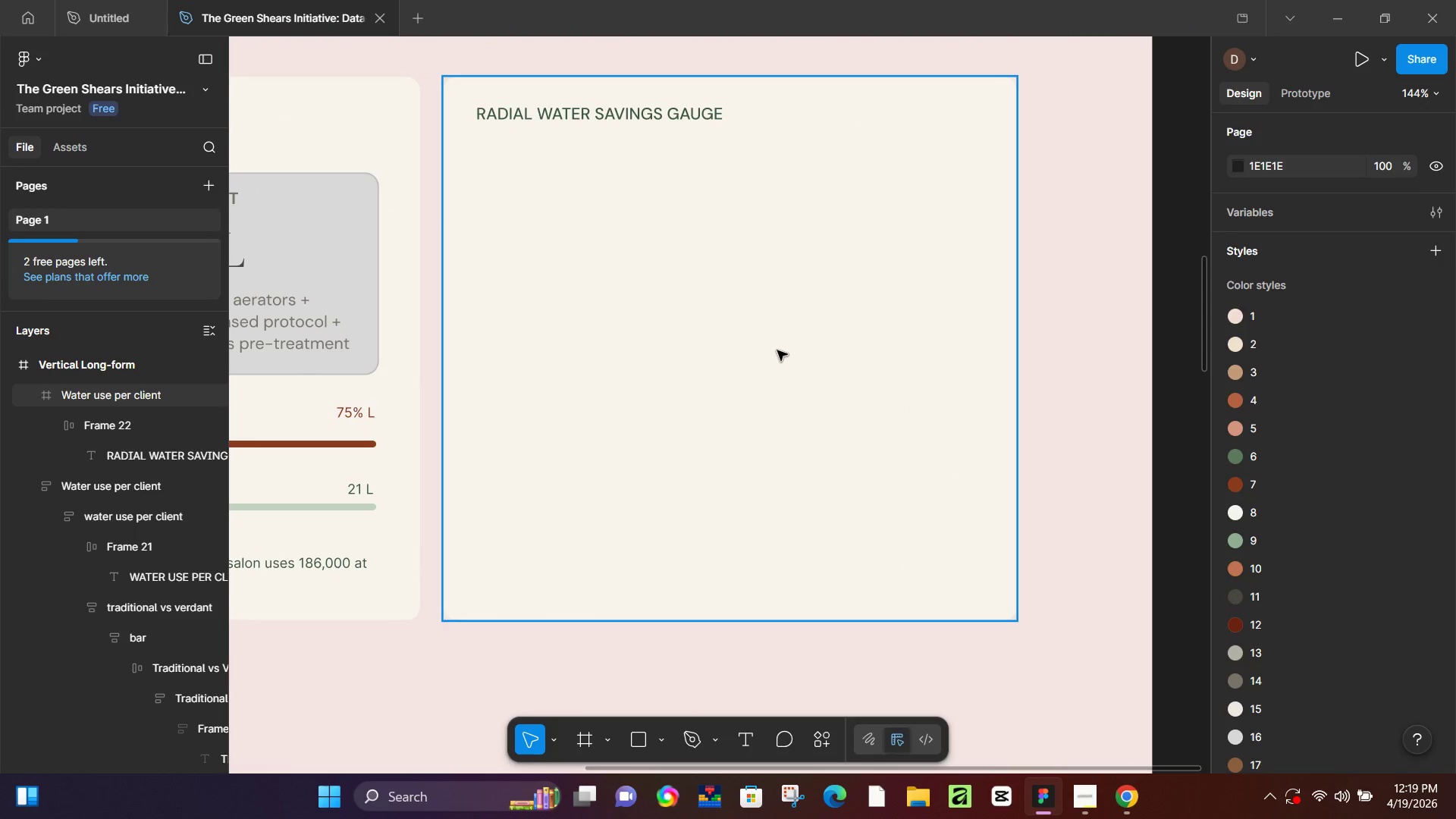 
left_click_drag(start_coordinate=[1081, 509], to_coordinate=[835, 406])
 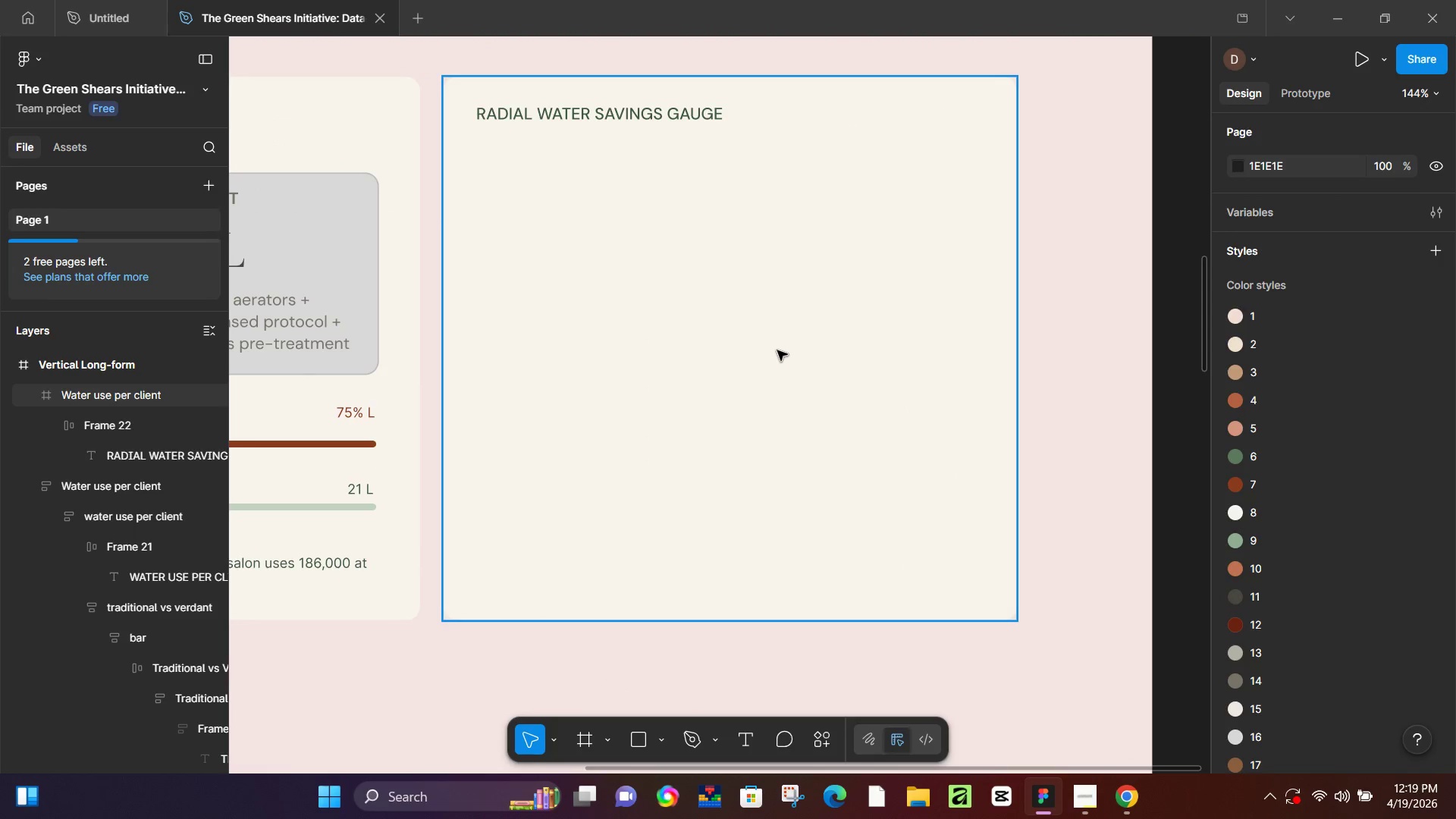 
key(O)
 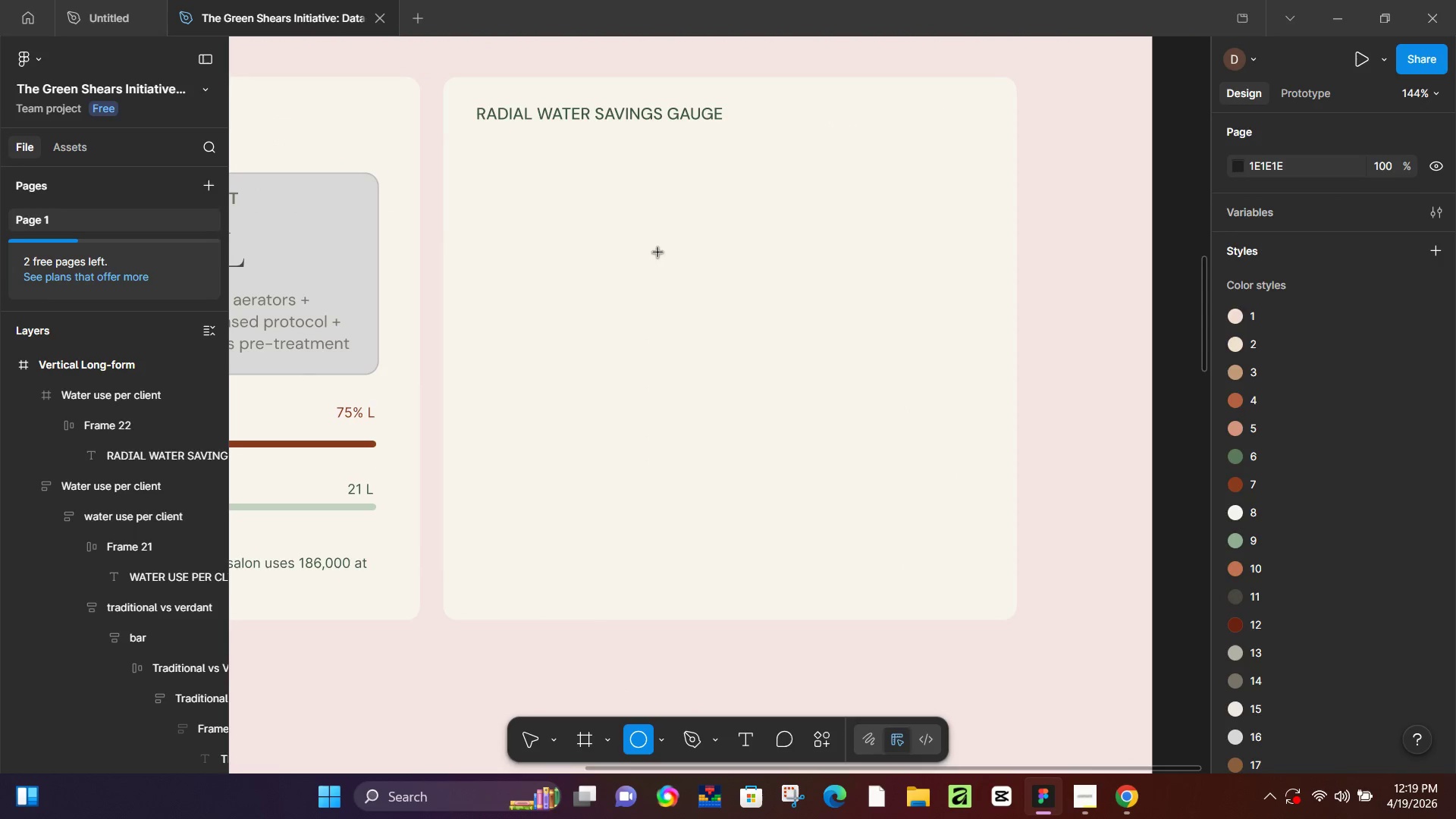 
hold_key(key=ShiftLeft, duration=1.22)
left_click_drag(start_coordinate=[629, 223], to_coordinate=[917, 413])
 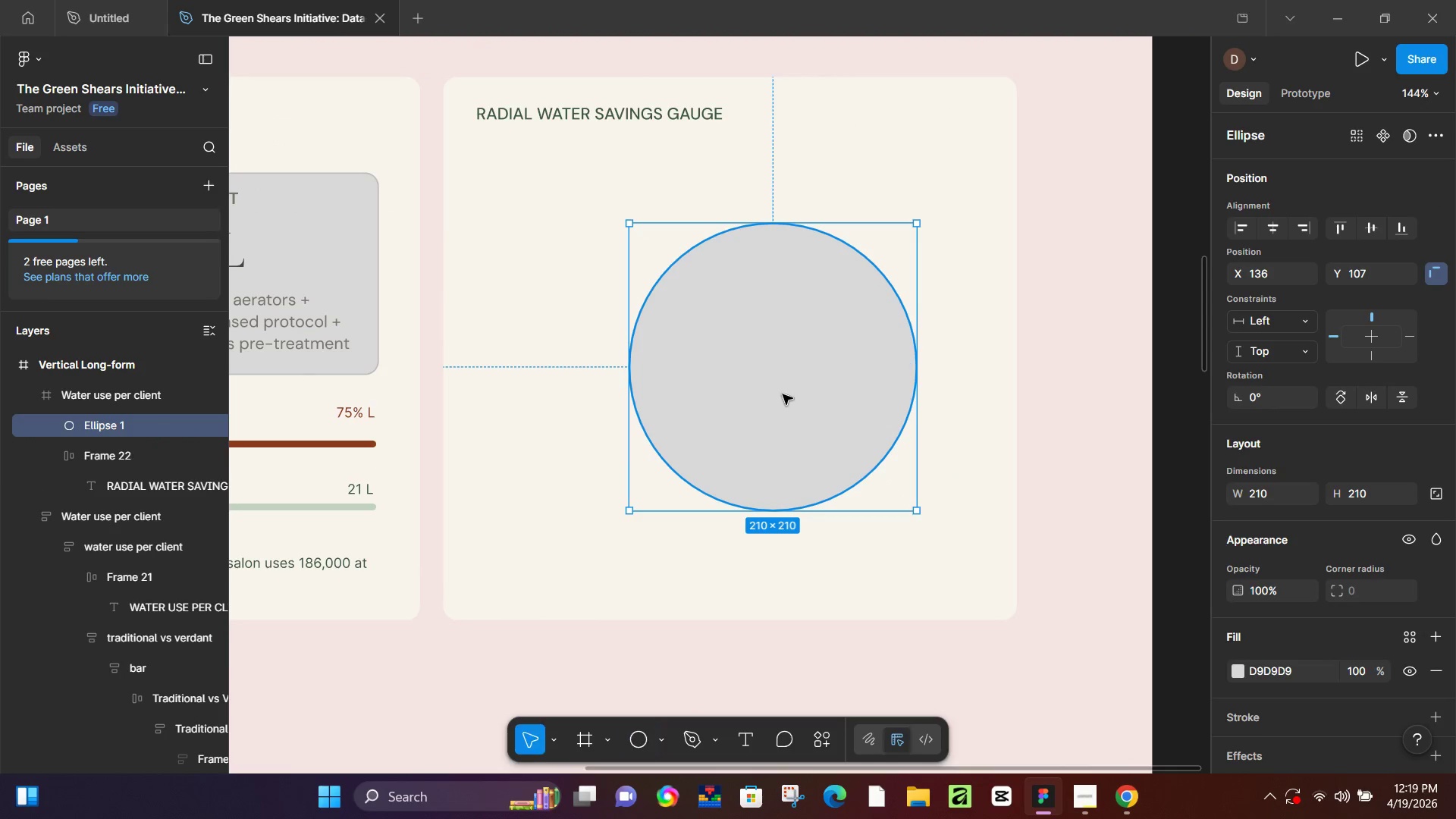 
left_click_drag(start_coordinate=[783, 394], to_coordinate=[736, 357])
 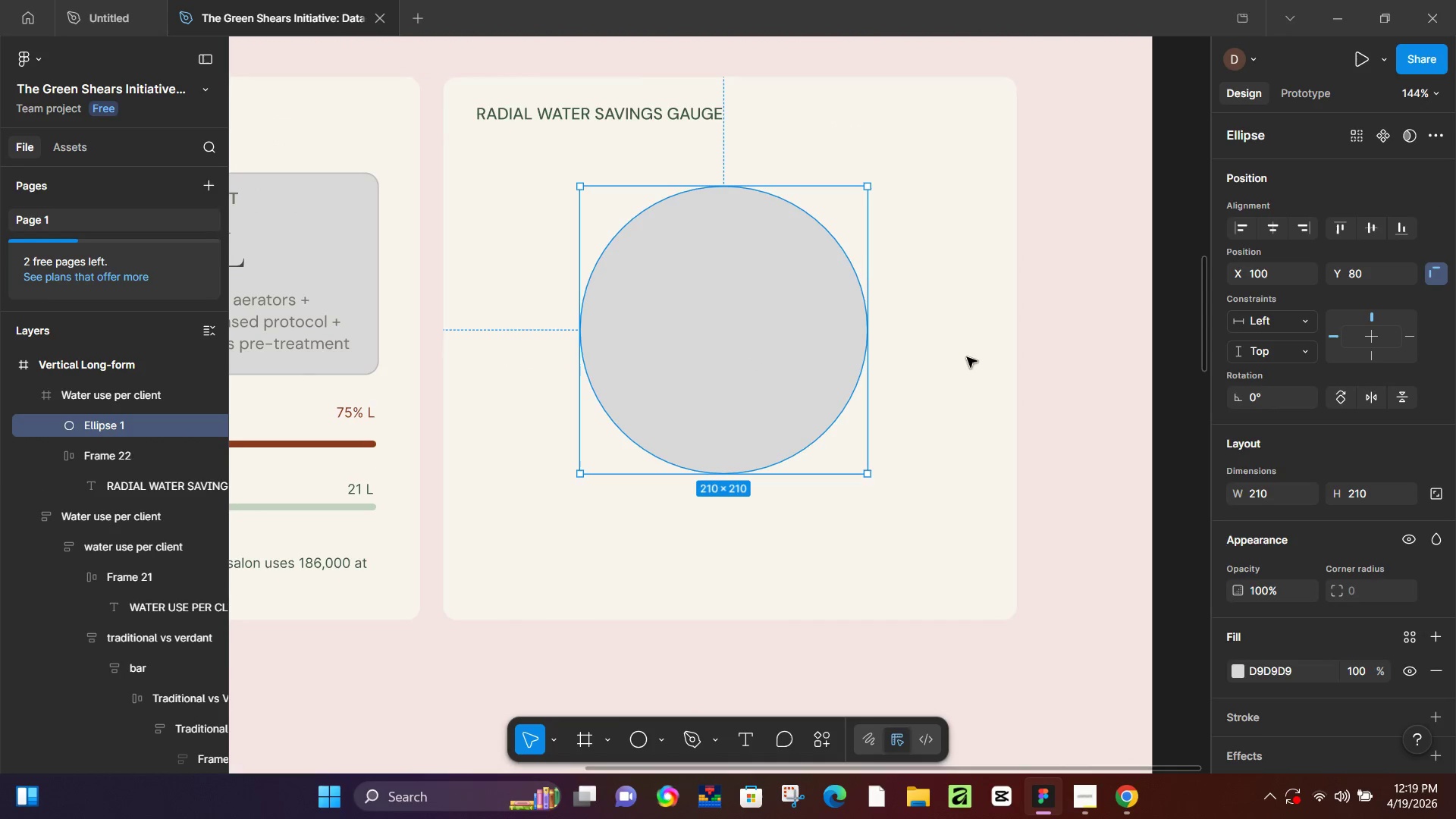 
hold_key(key=ShiftLeft, duration=0.36)
left_click([968, 357])
 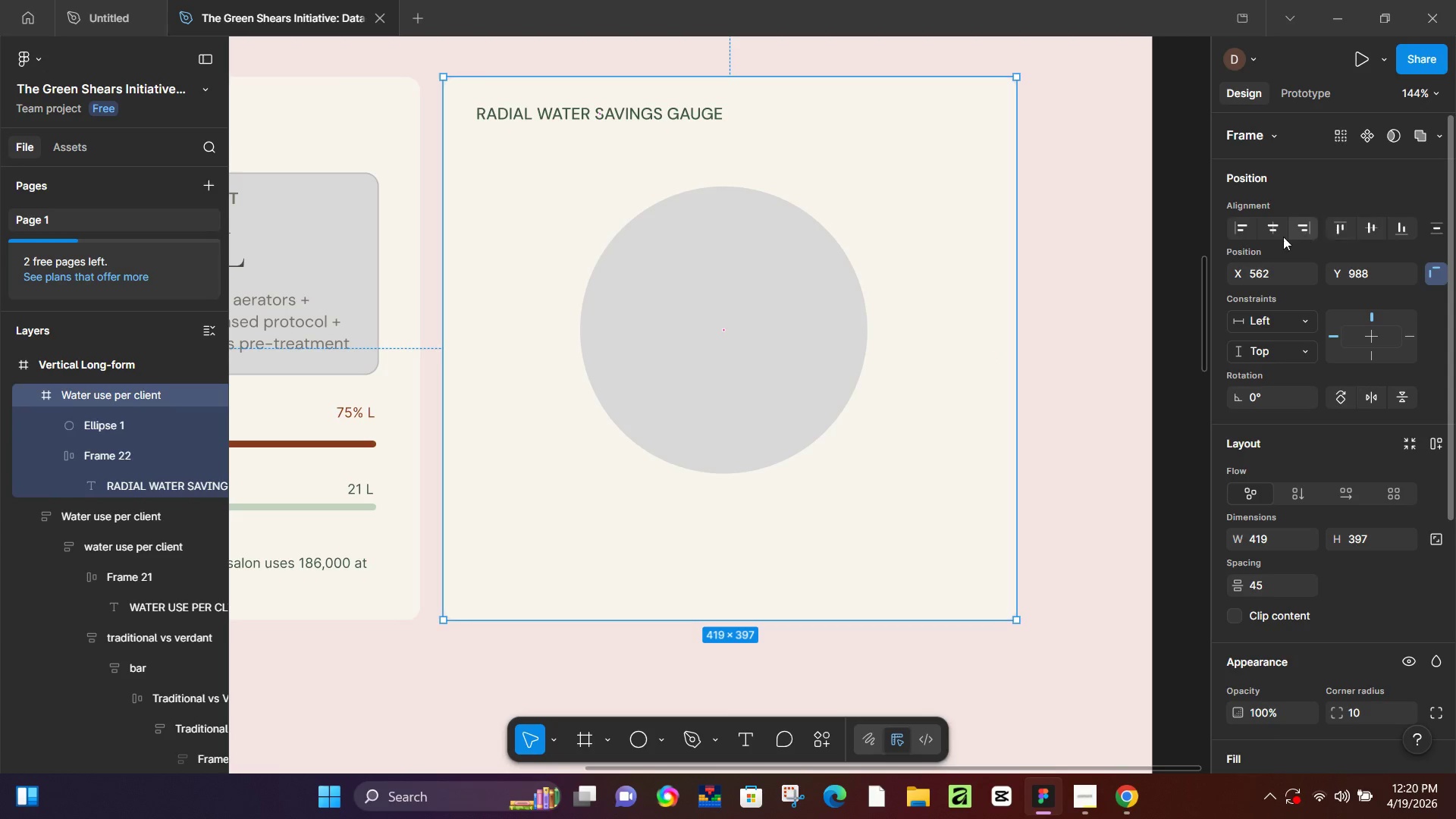 
left_click([1275, 234])
 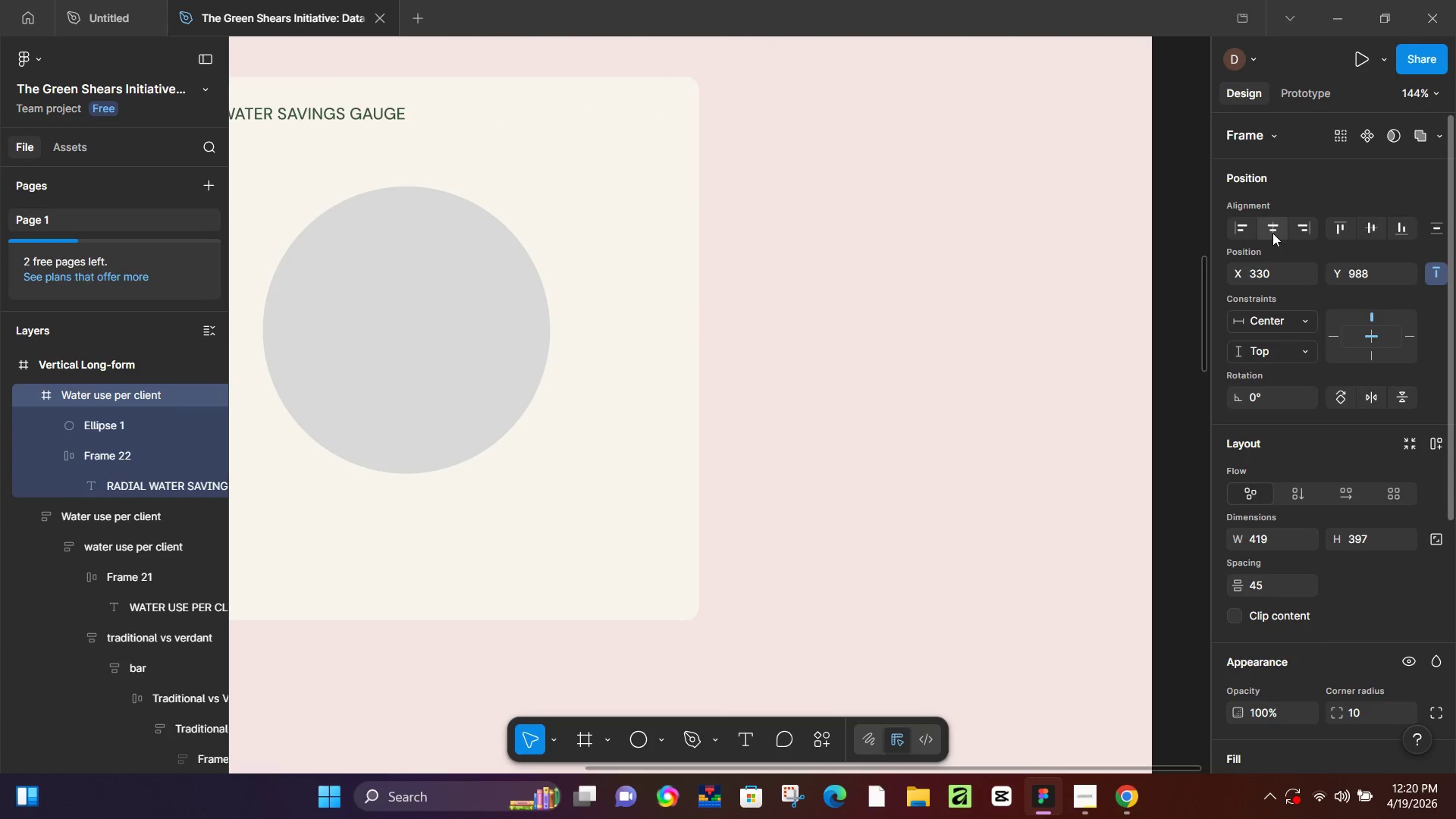 
key(Control+Z)
 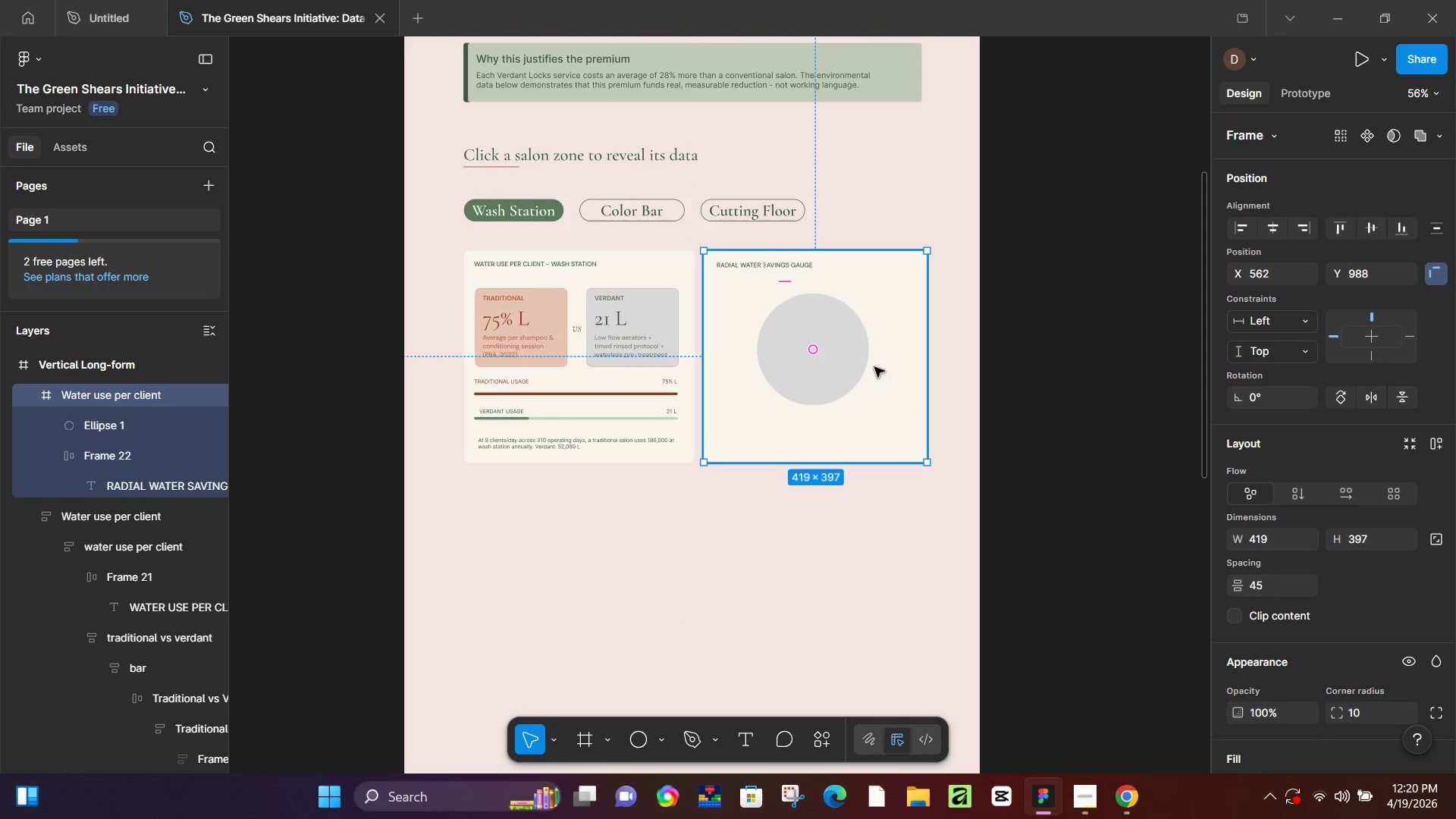 
scroll: coordinate [880, 389], scroll_direction: down, amount: 11.0
 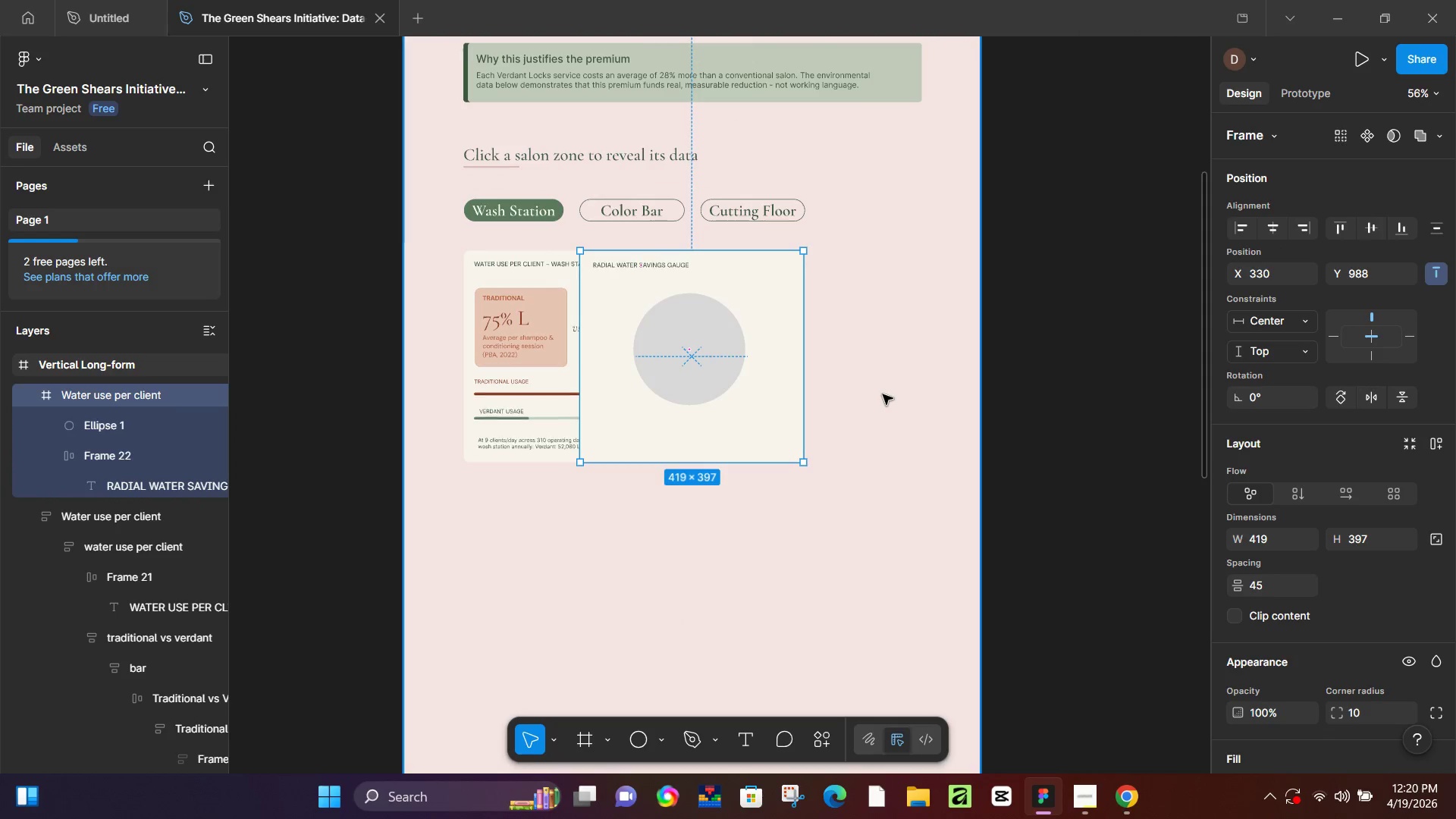 
double_click([836, 355])
 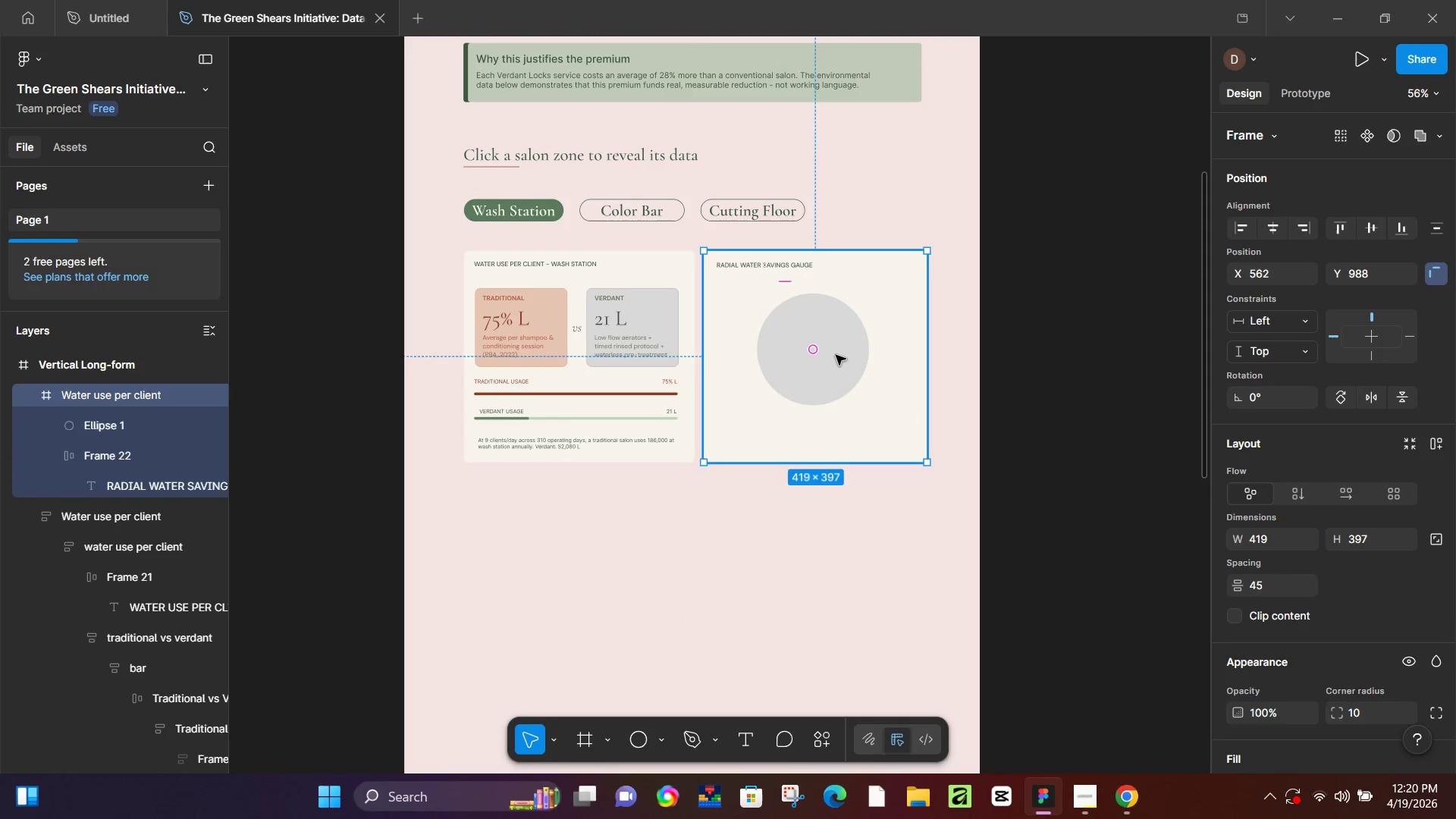 
triple_click([836, 355])
 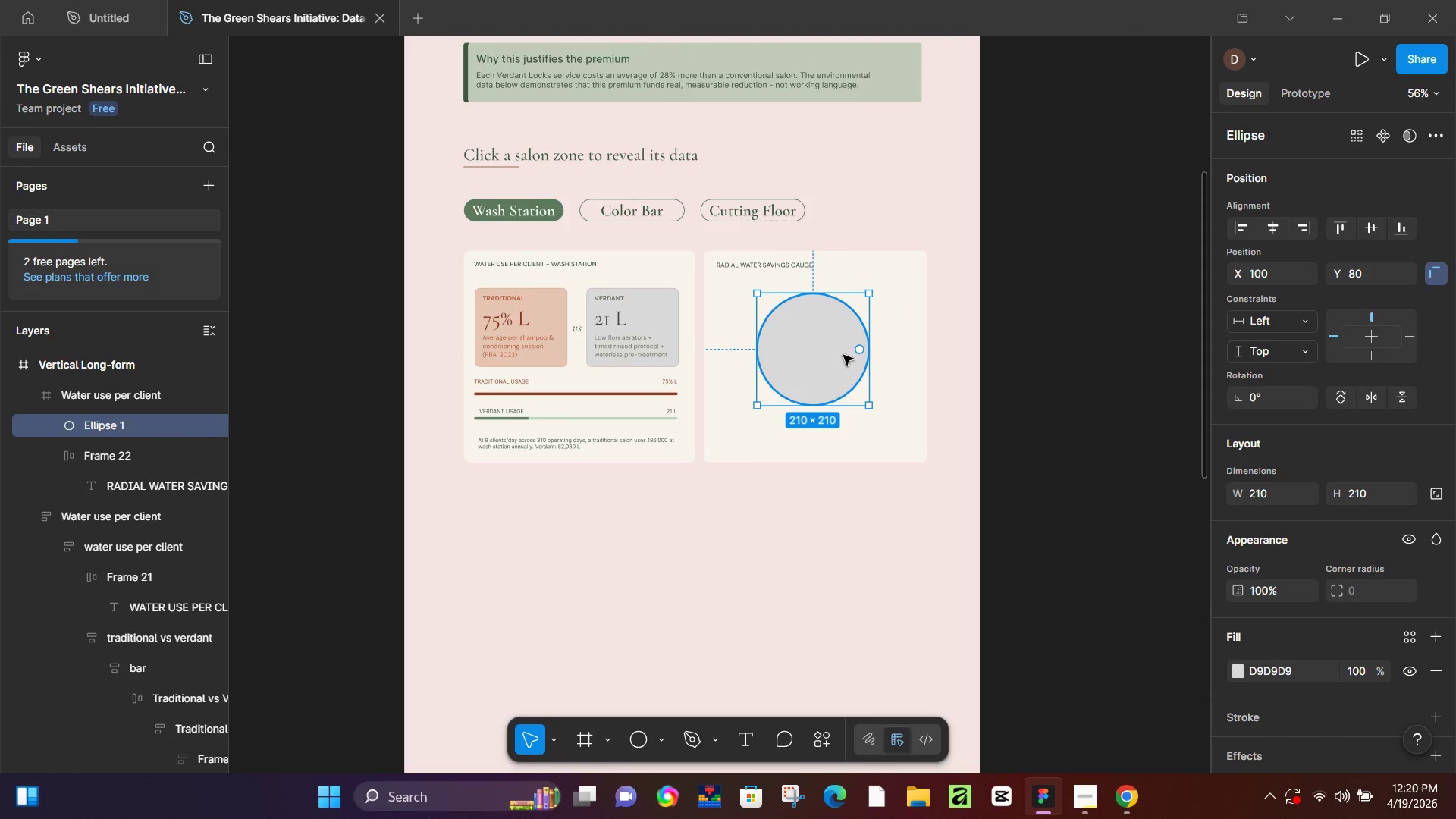 
hold_key(key=ShiftLeft, duration=0.67)
left_click([902, 356])
 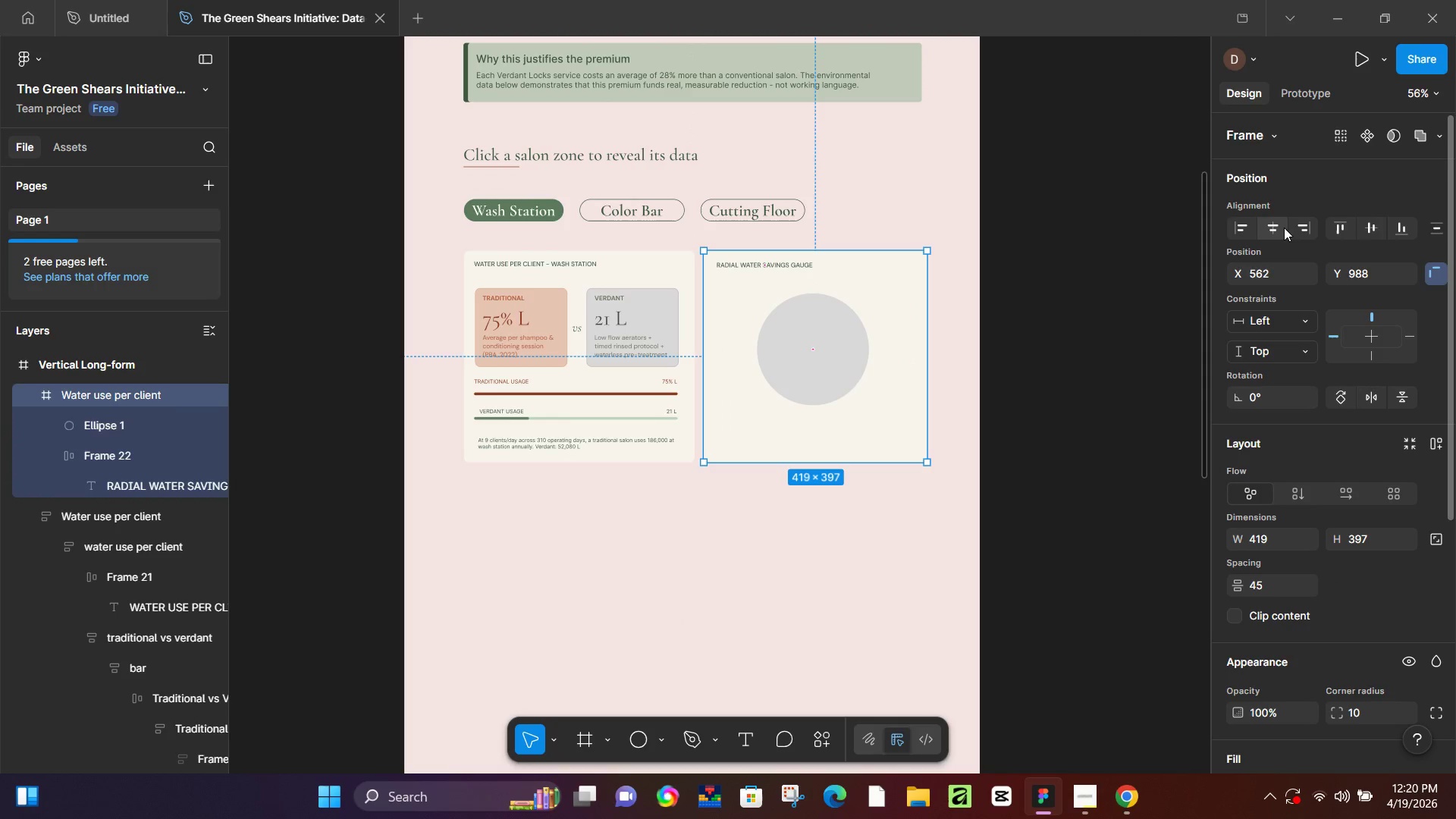 
left_click([1272, 228])
 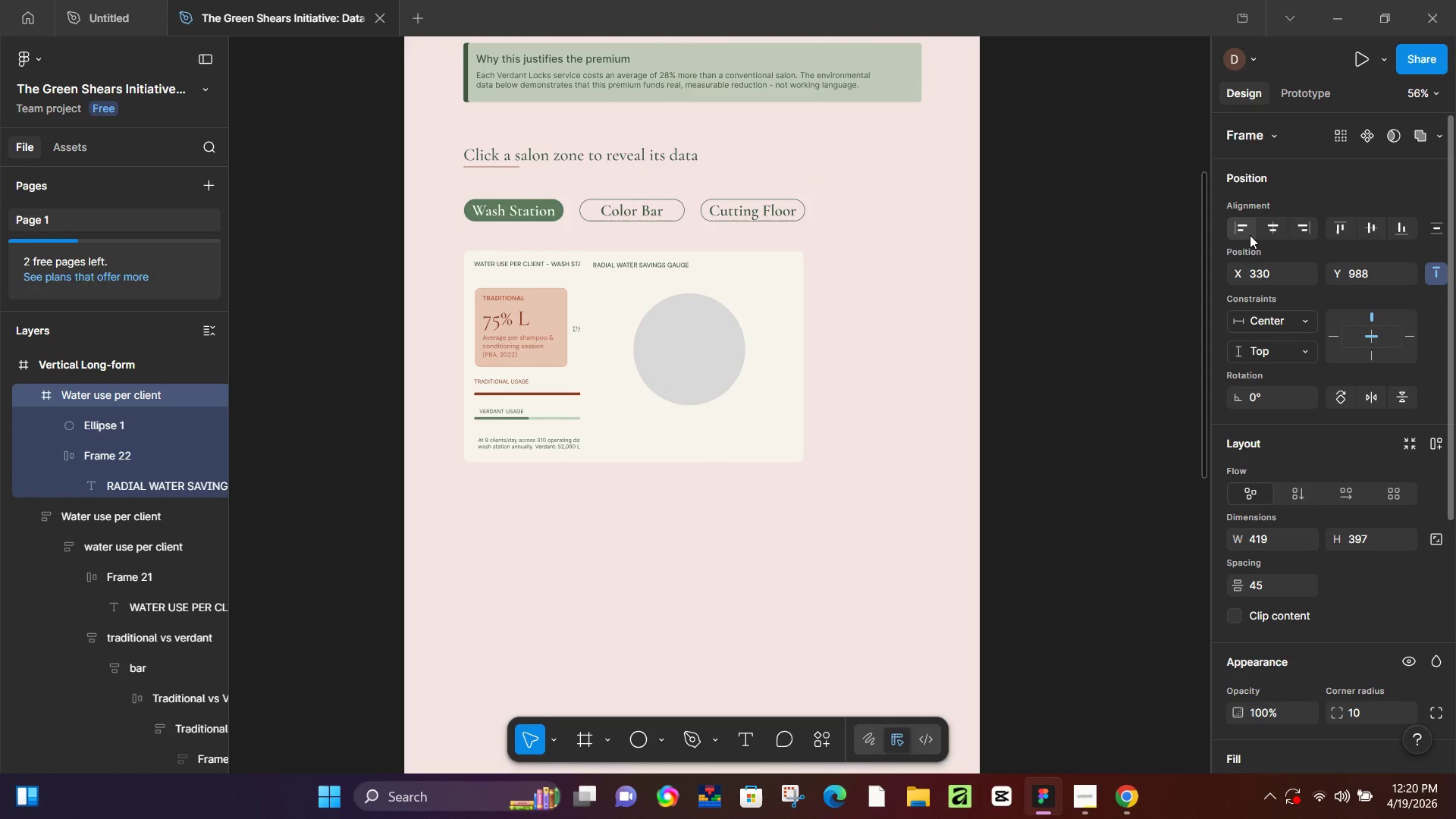 
key(Control+ControlLeft)
 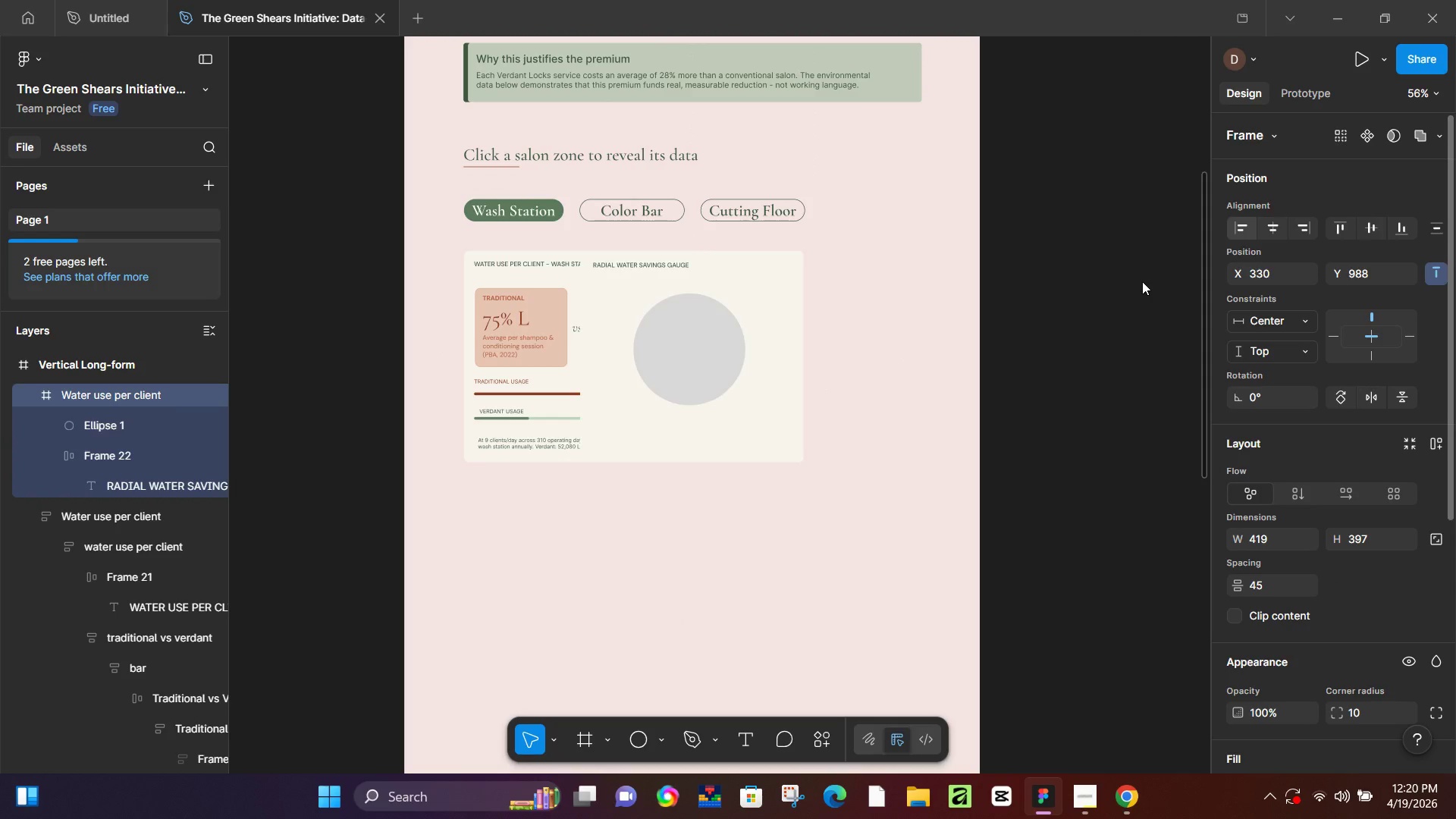 
key(Control+Z)
 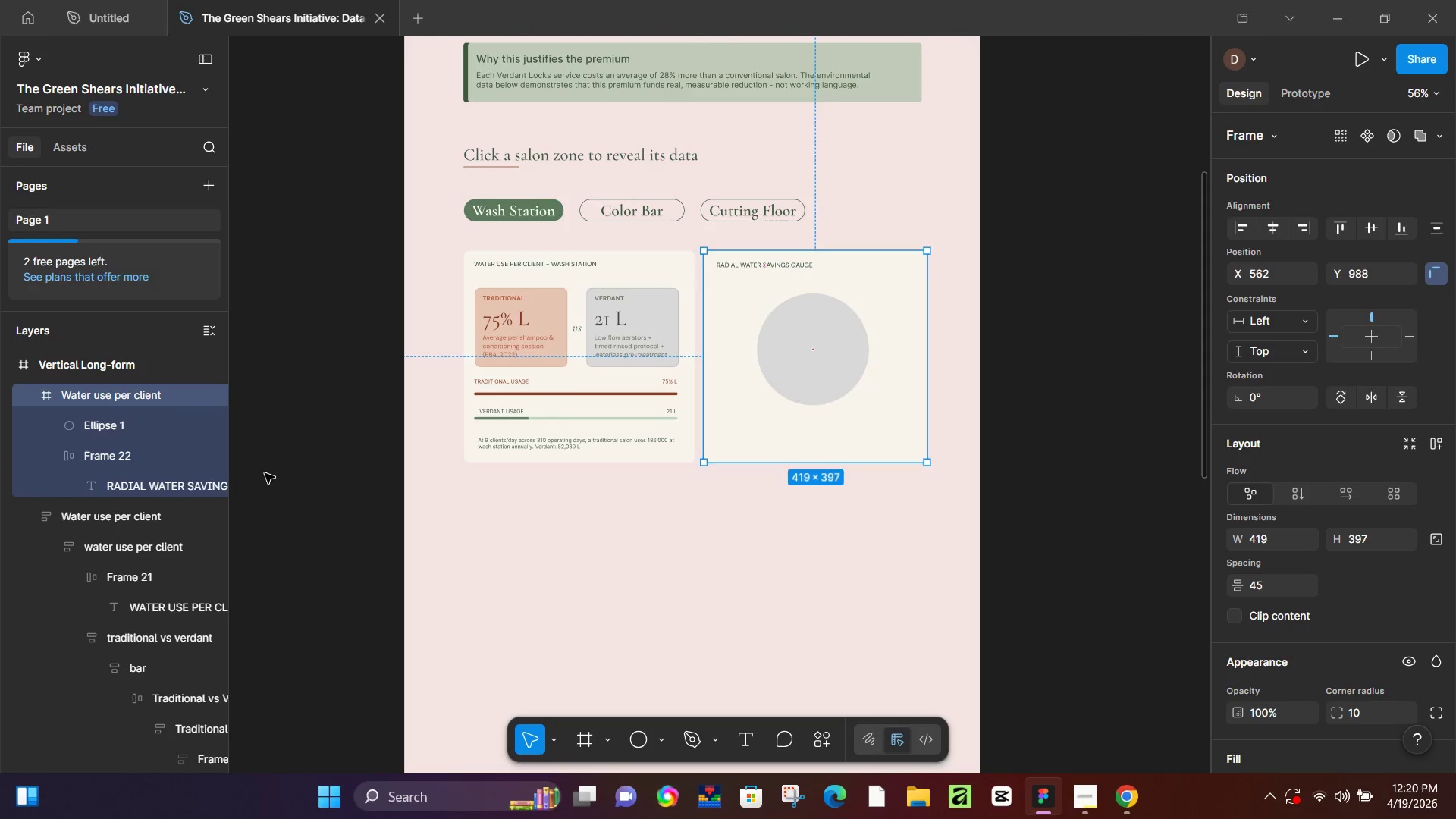 
left_click([112, 425])
 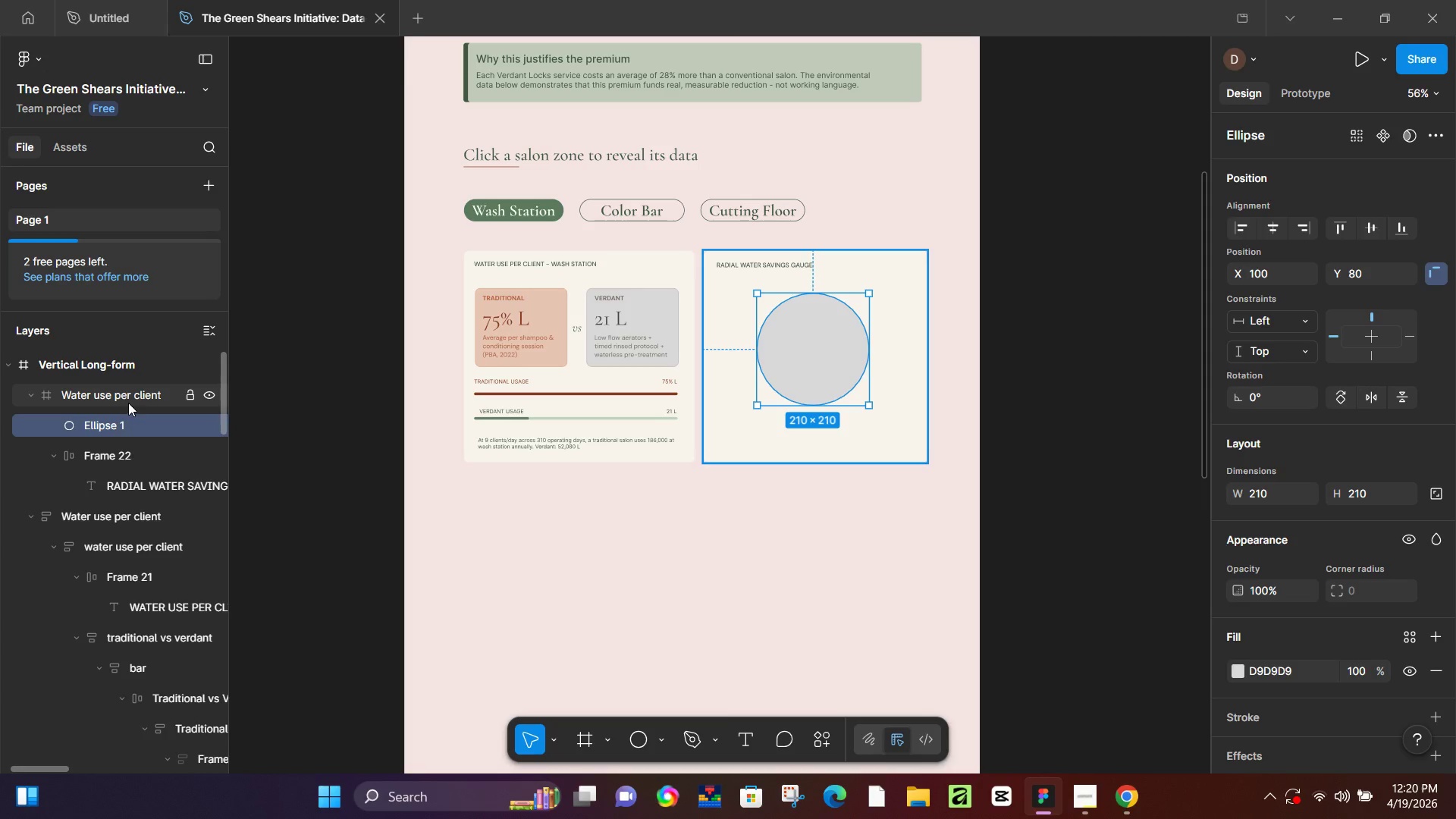 
hold_key(key=ShiftLeft, duration=0.97)
left_click([128, 401])
 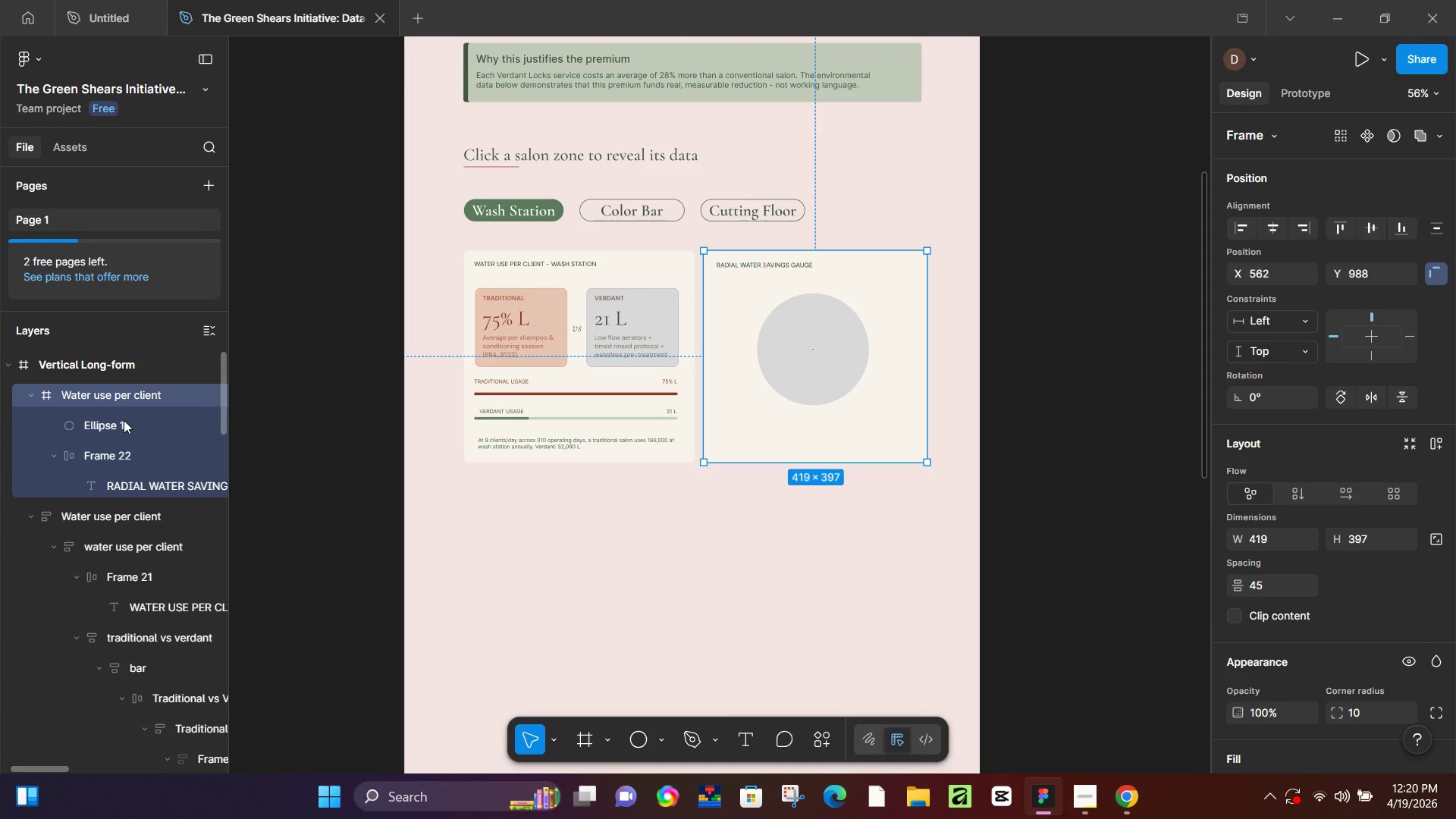 
left_click([123, 422])
 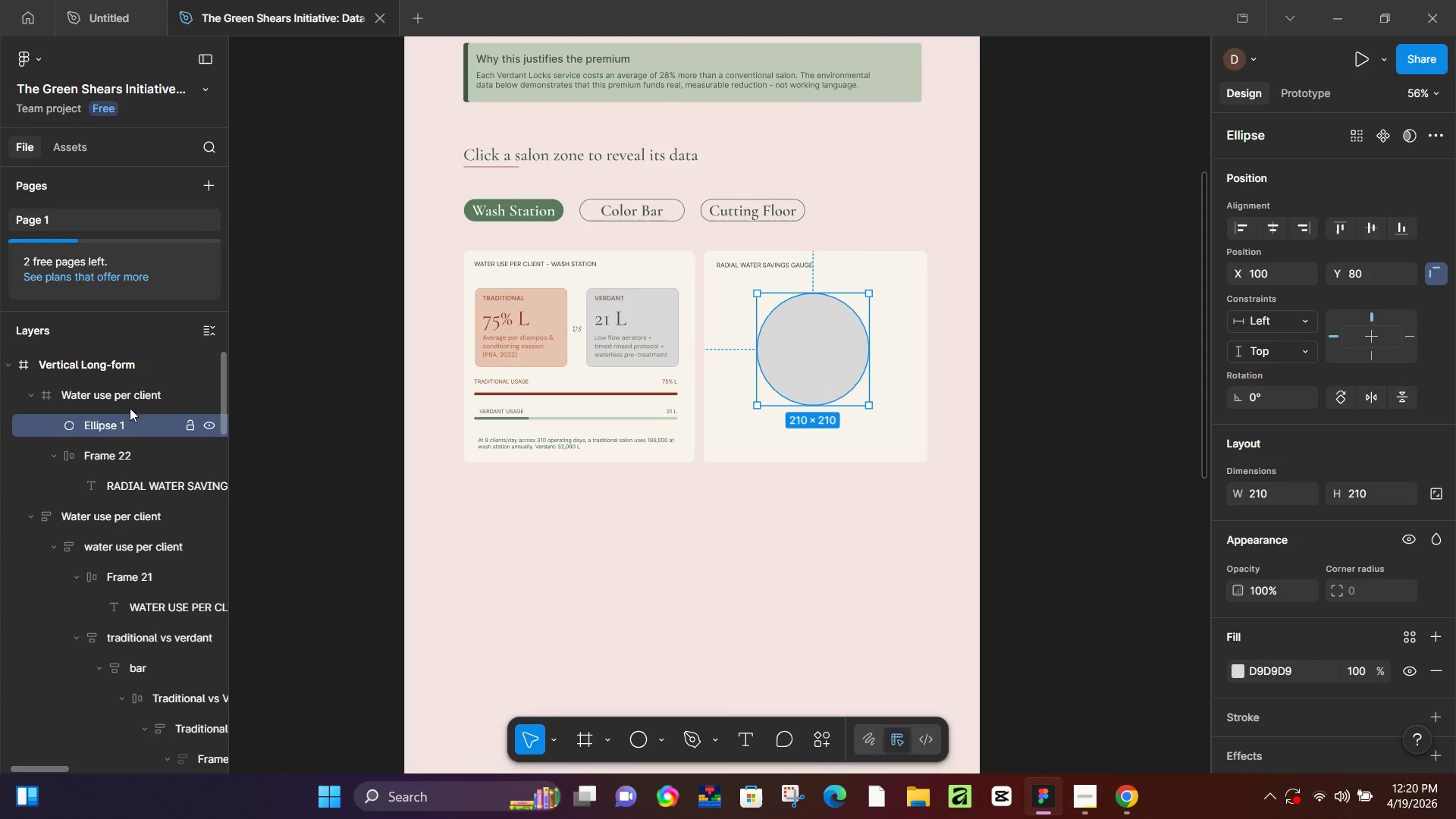 
left_click([136, 396])
 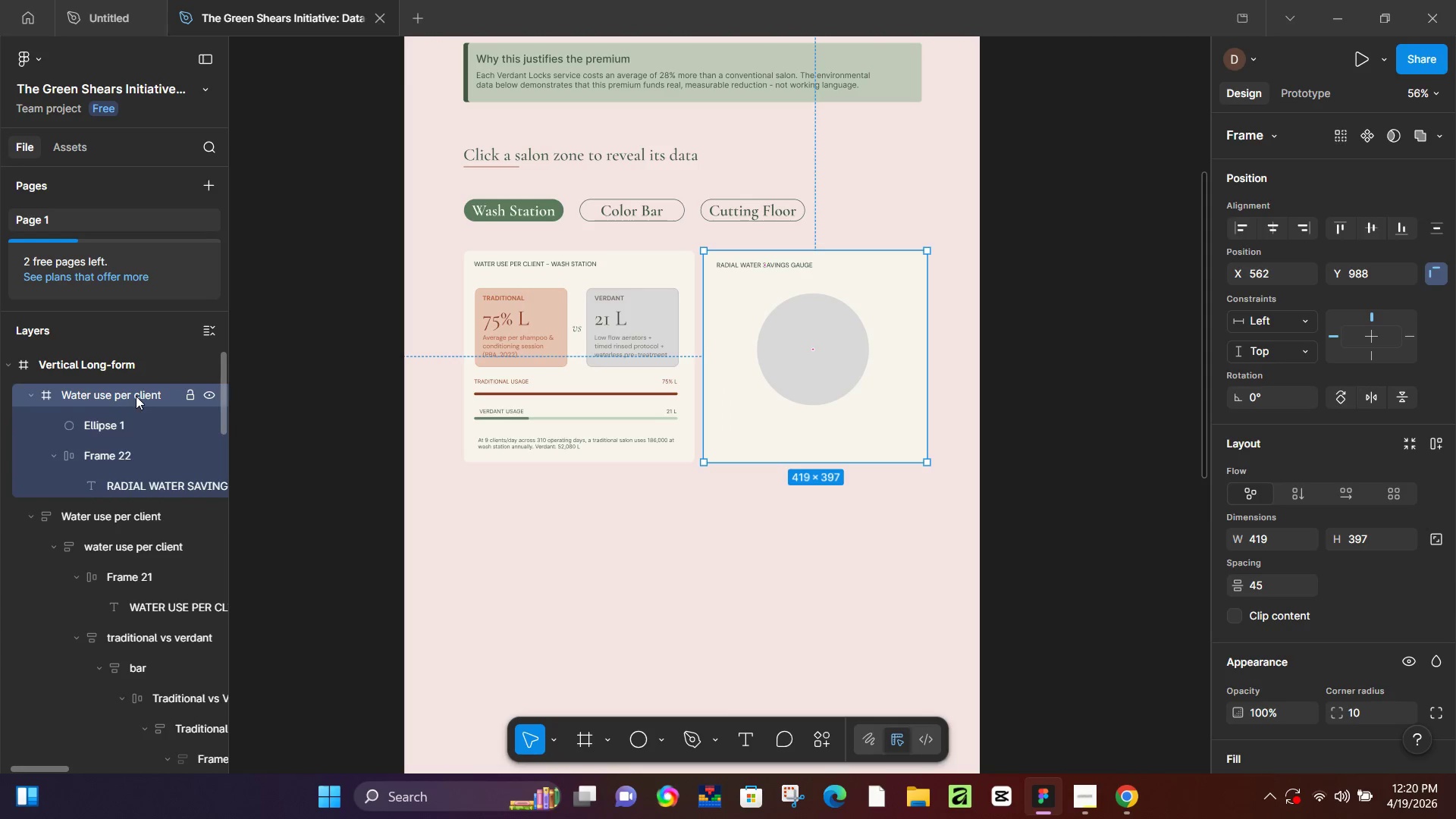 
right_click([136, 396])
 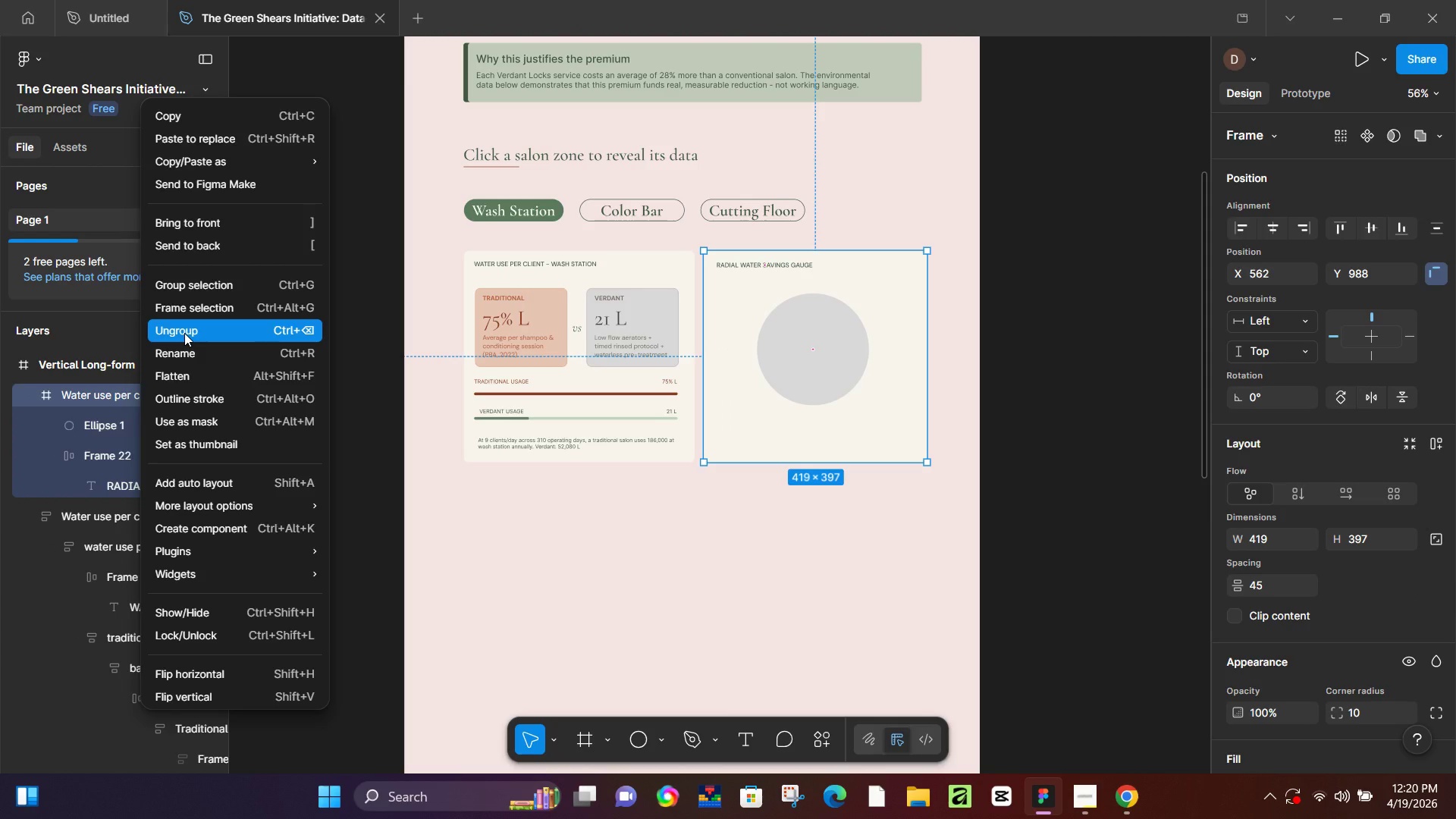 
left_click([187, 383])
 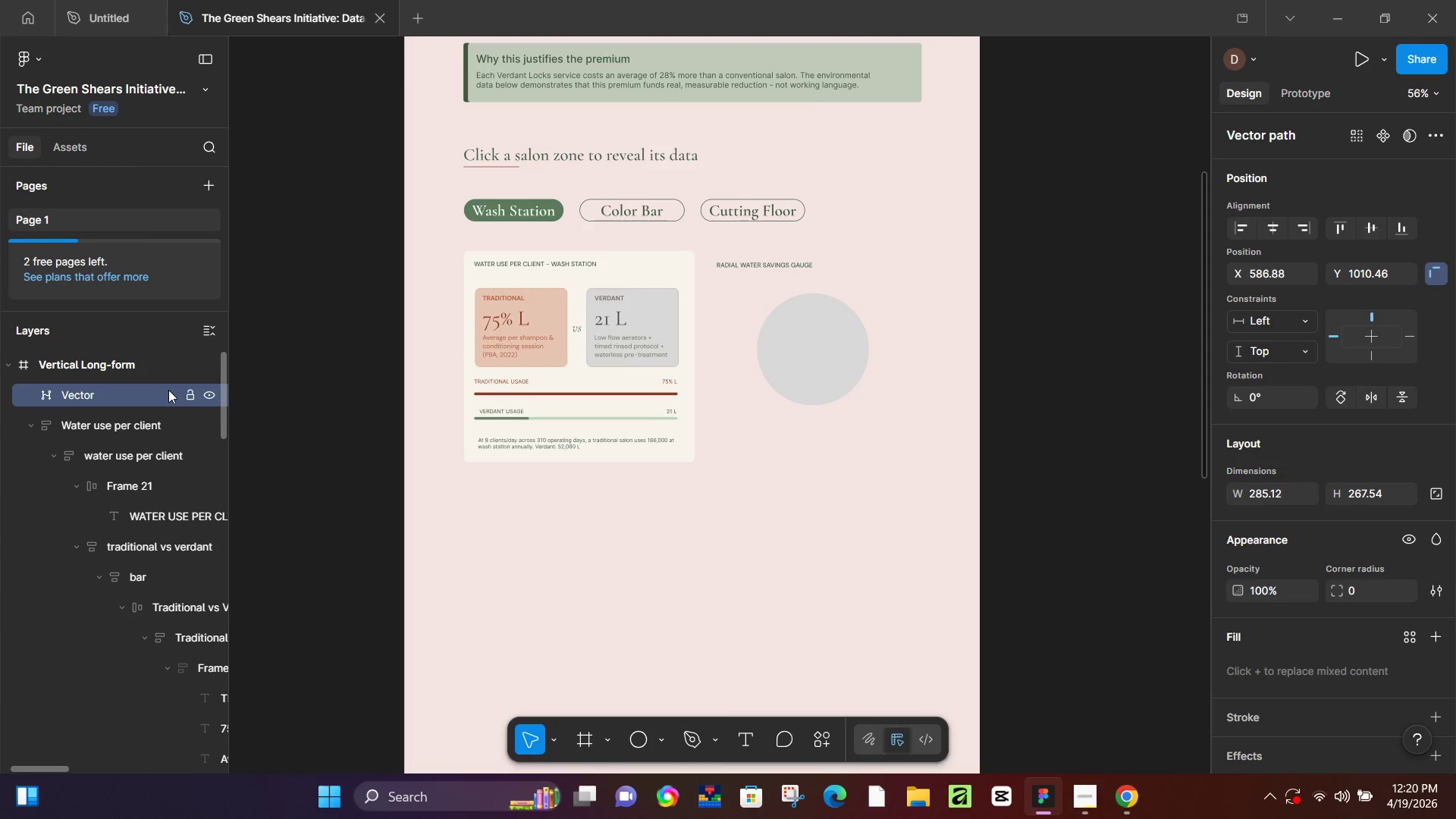 
key(Control+Z)
 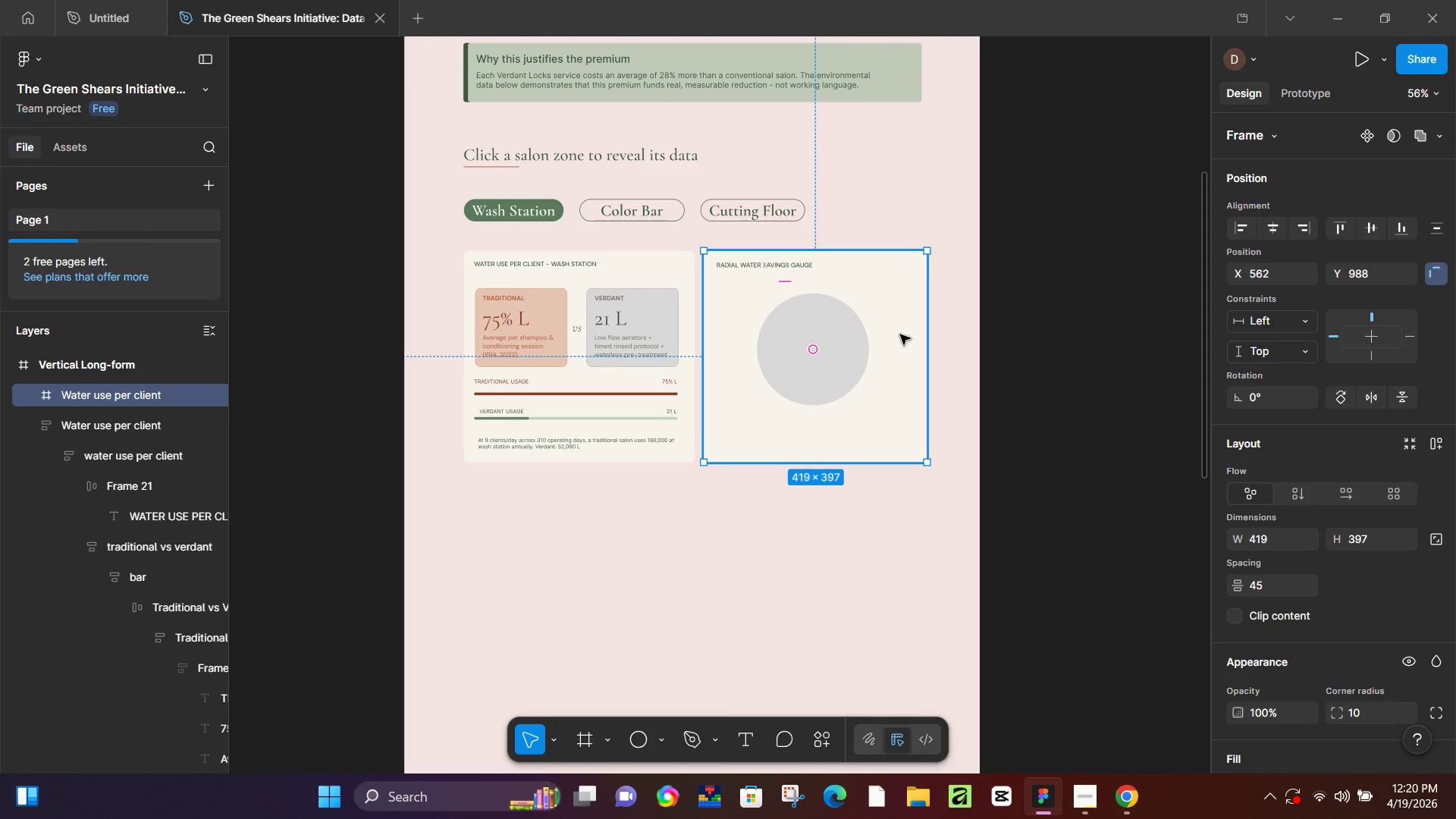 
left_click([809, 361])
 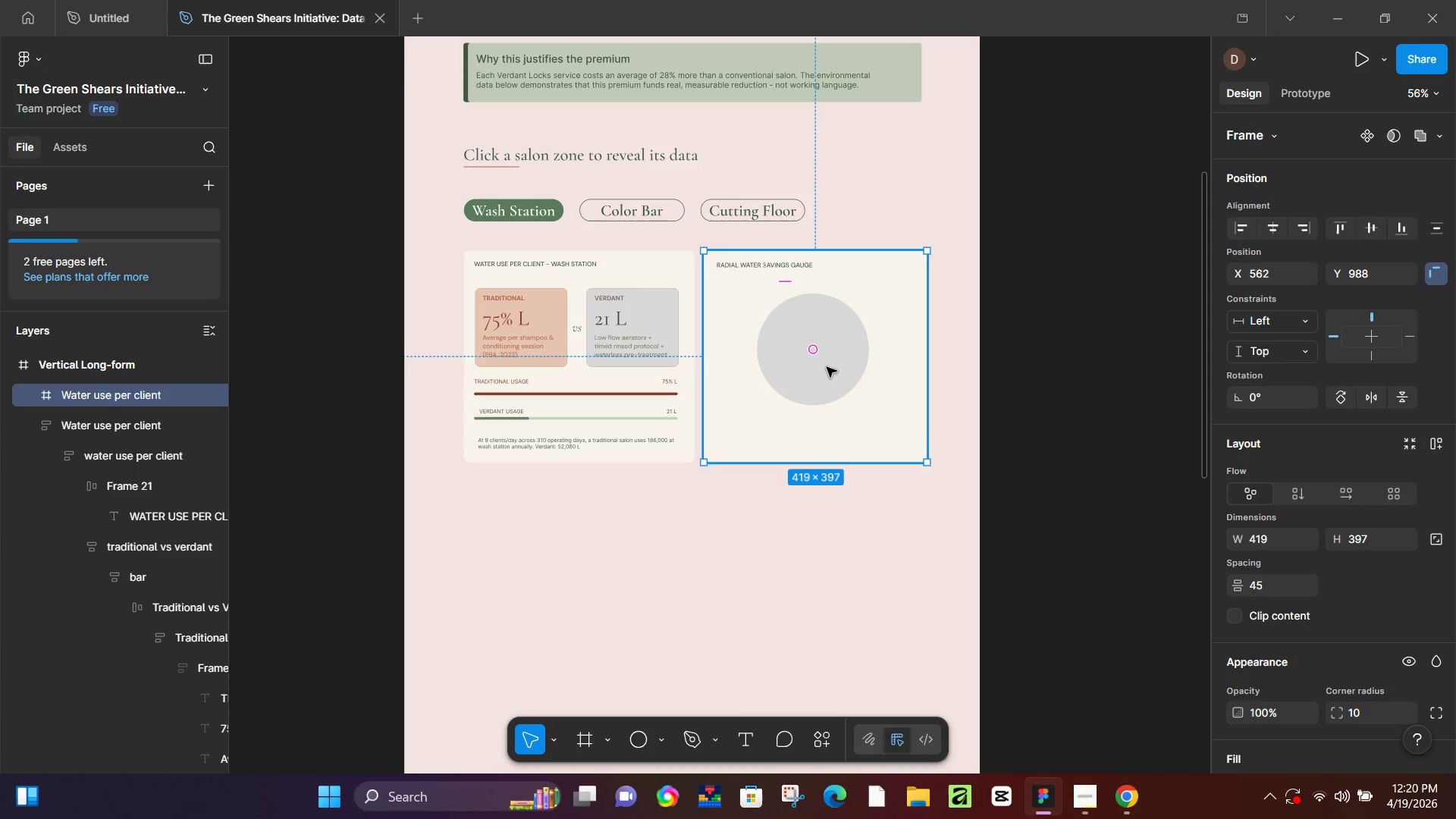 
double_click([827, 367])
 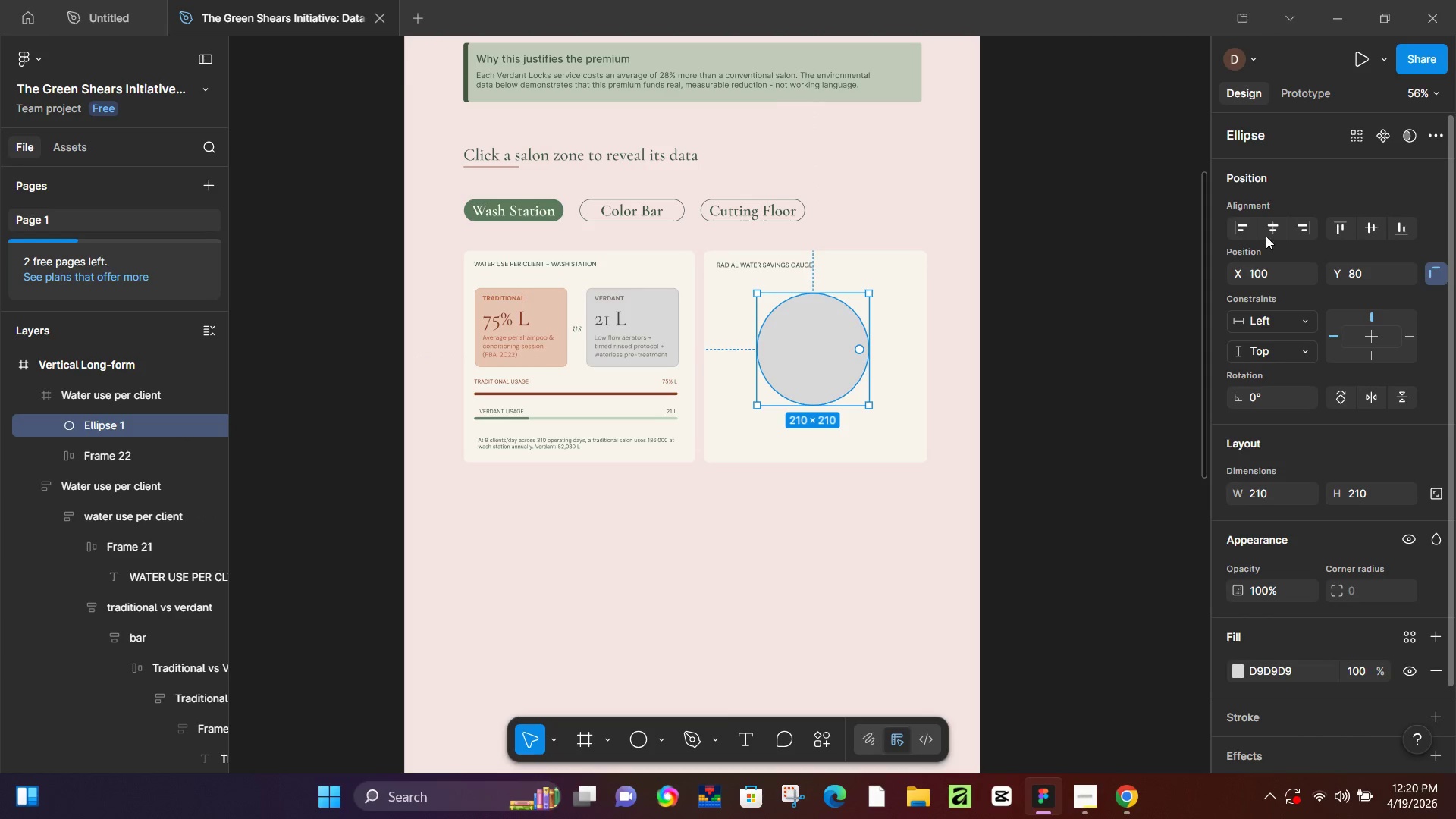 
left_click([1272, 230])
 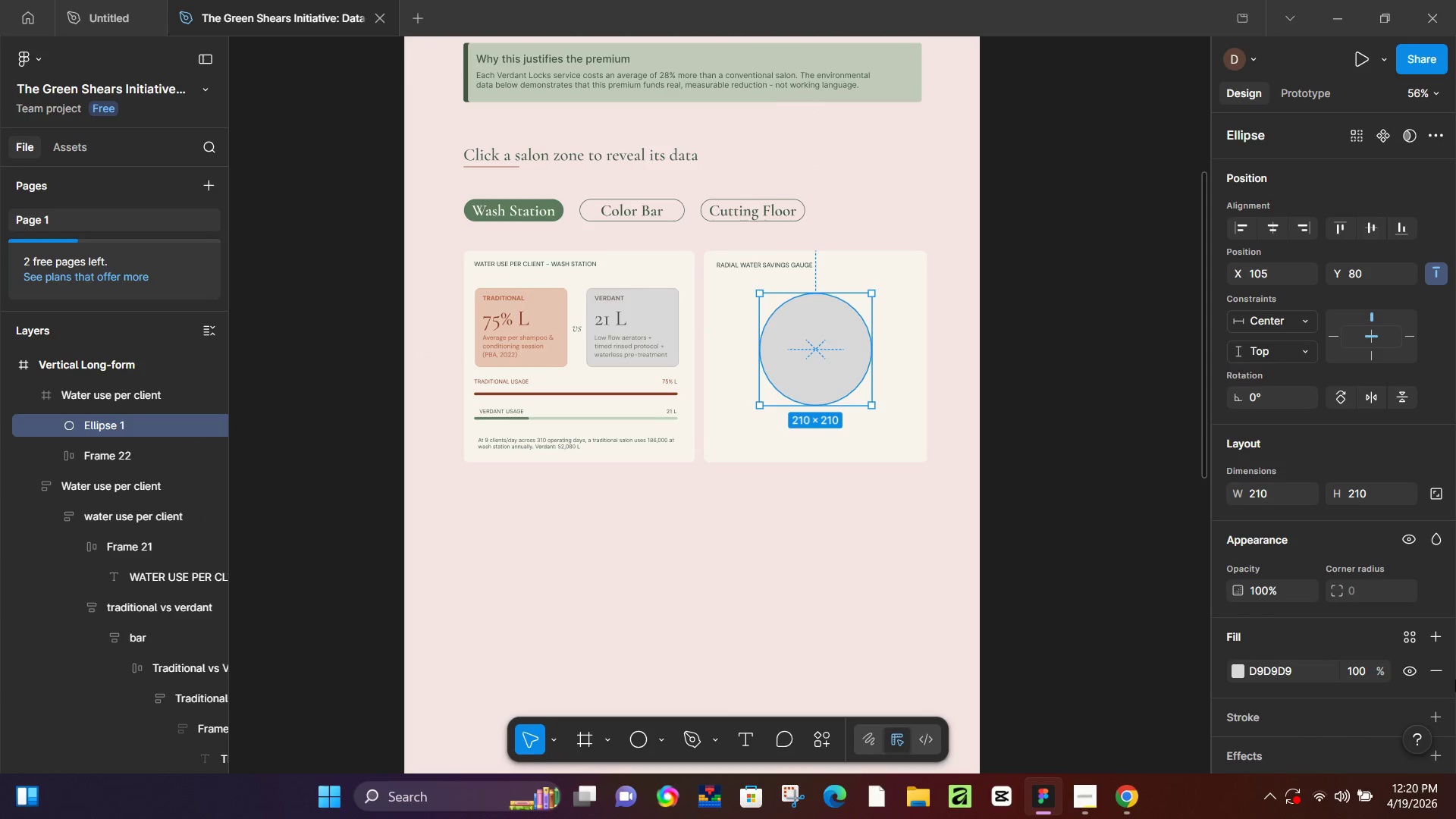 
hold_key(key=ControlLeft, duration=0.47)
scroll: coordinate [902, 368], scroll_direction: up, amount: 7.0
 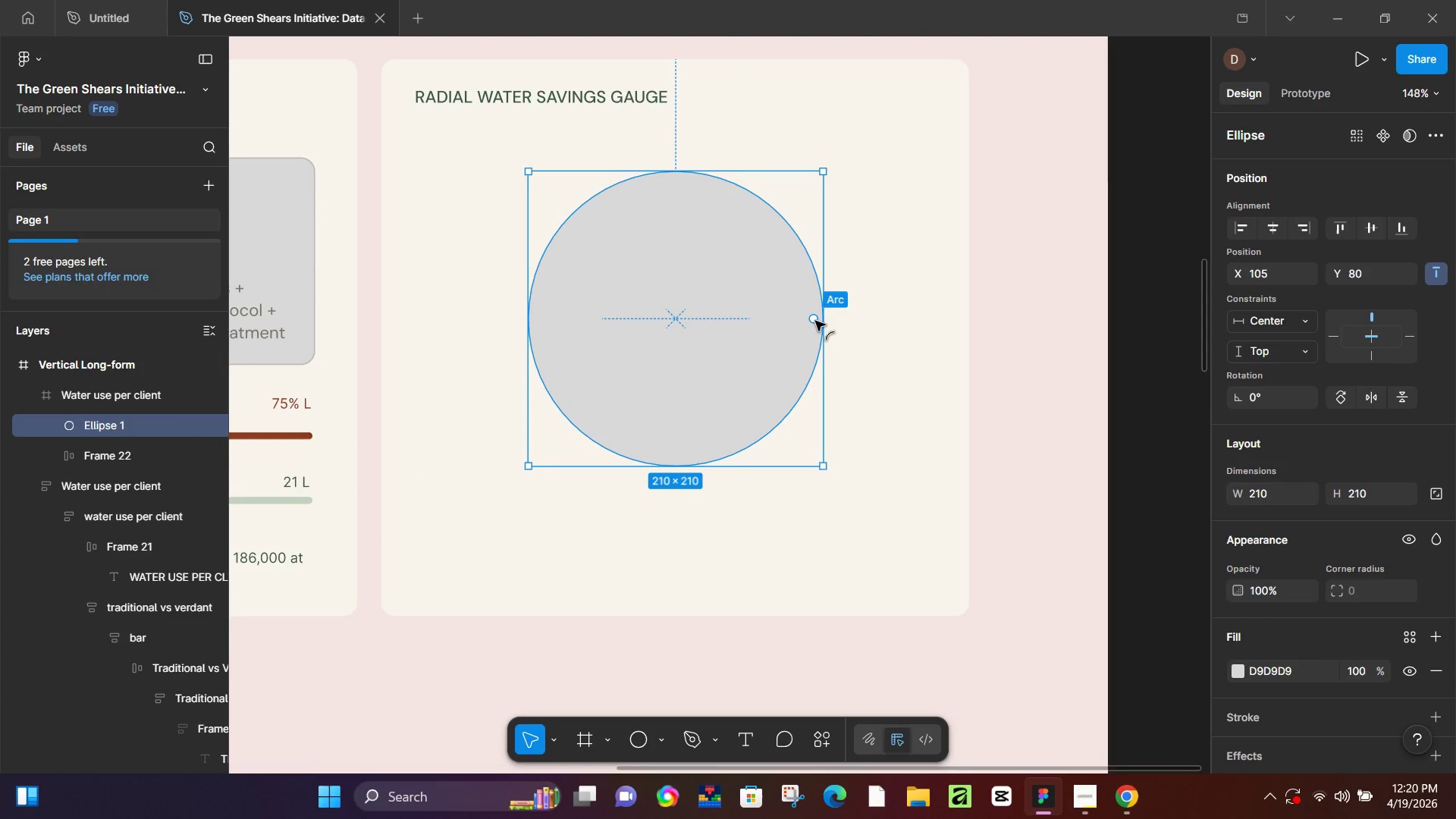 
left_click_drag(start_coordinate=[815, 321], to_coordinate=[787, 323])
 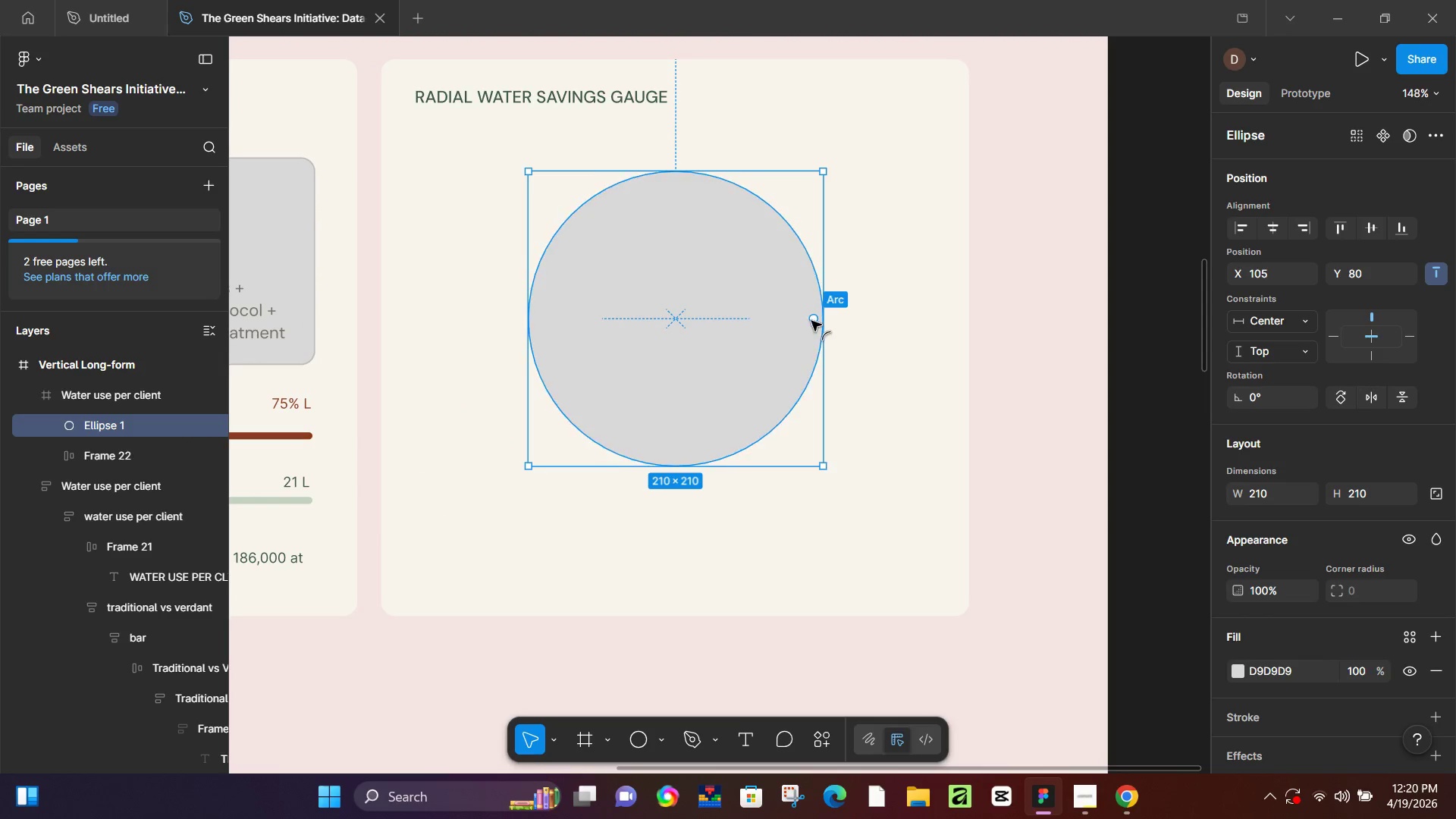 
left_click_drag(start_coordinate=[811, 321], to_coordinate=[804, 346])
 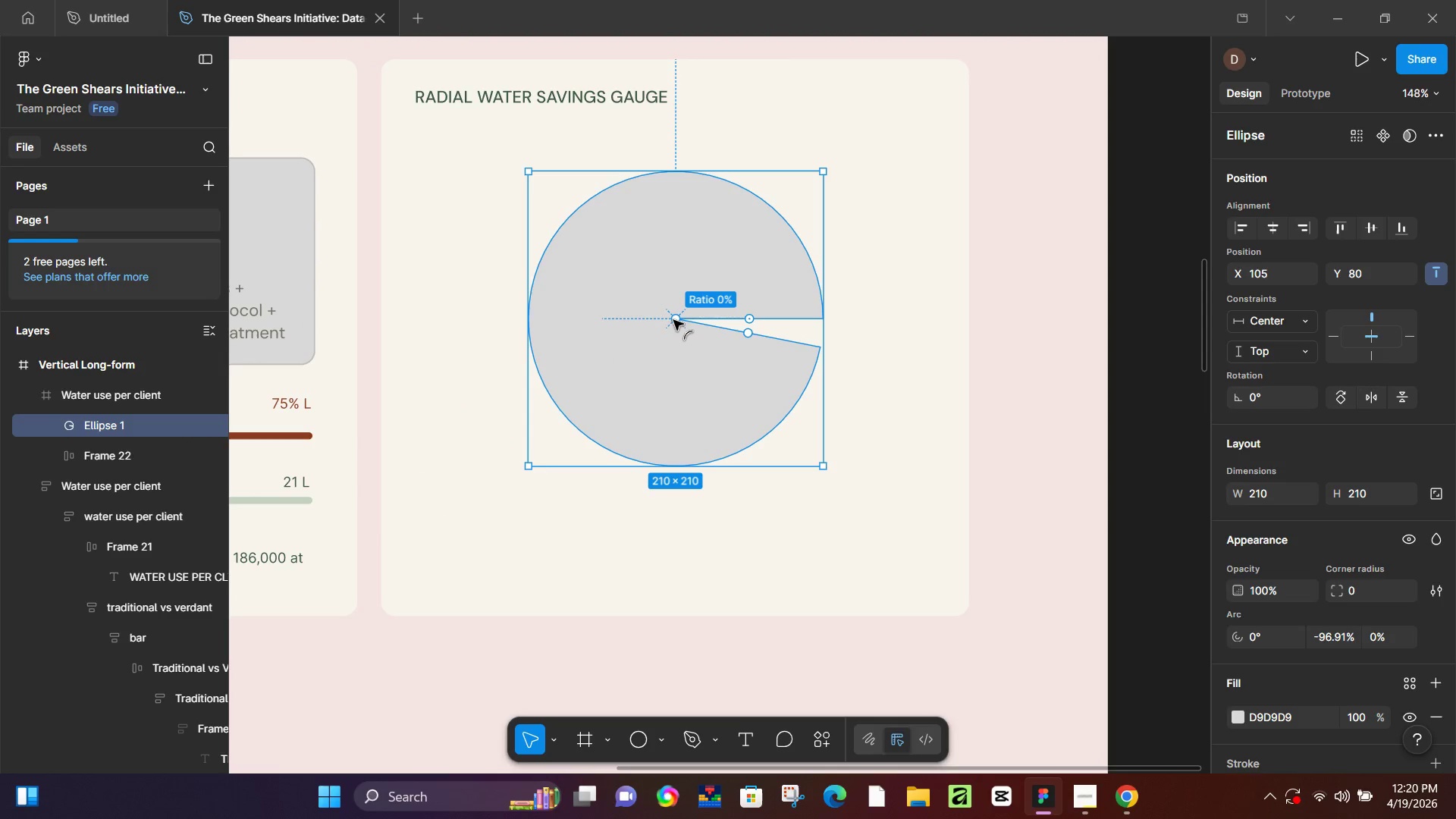 
left_click_drag(start_coordinate=[673, 320], to_coordinate=[554, 302])
 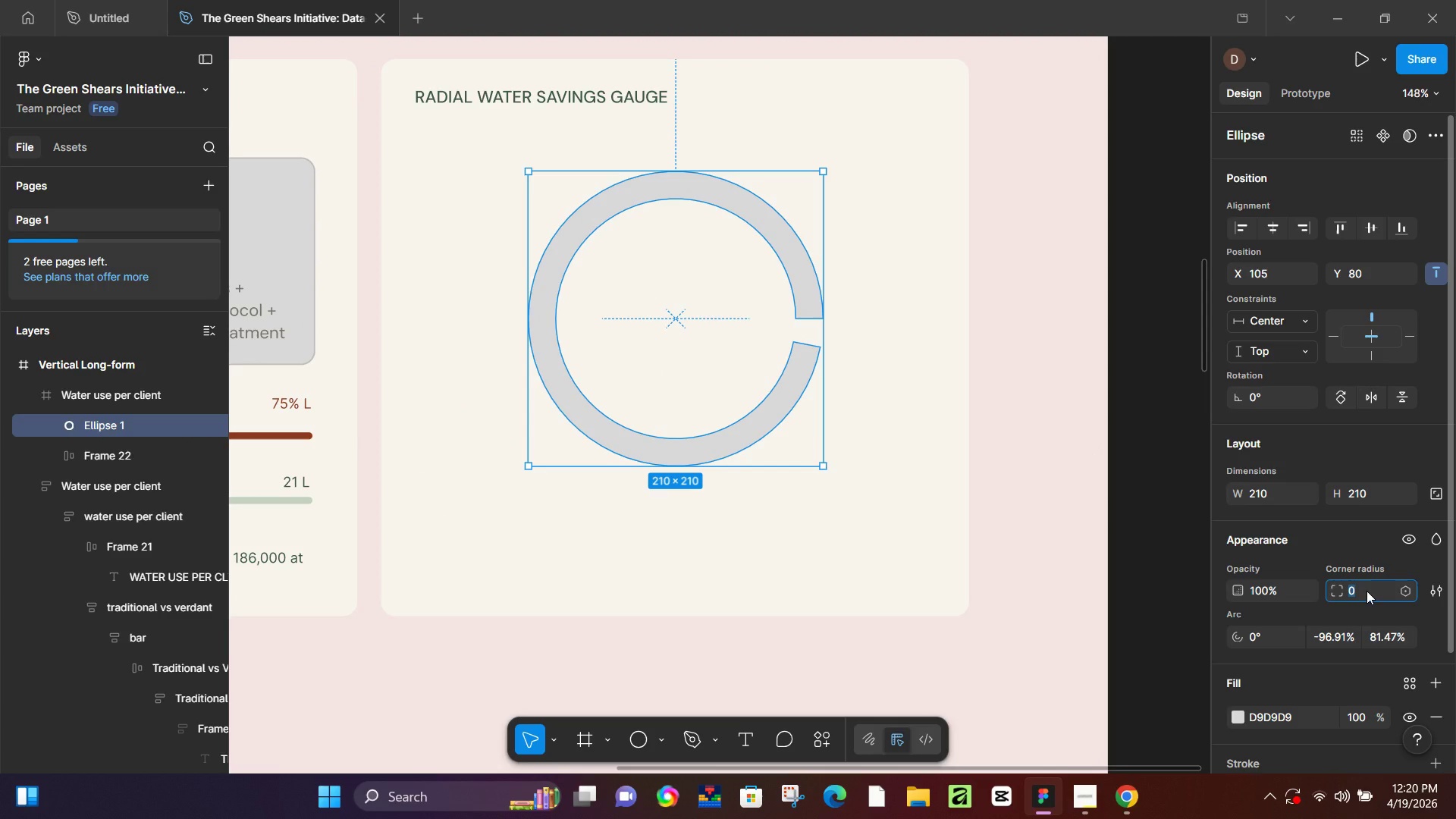 
key(Numpad5)
 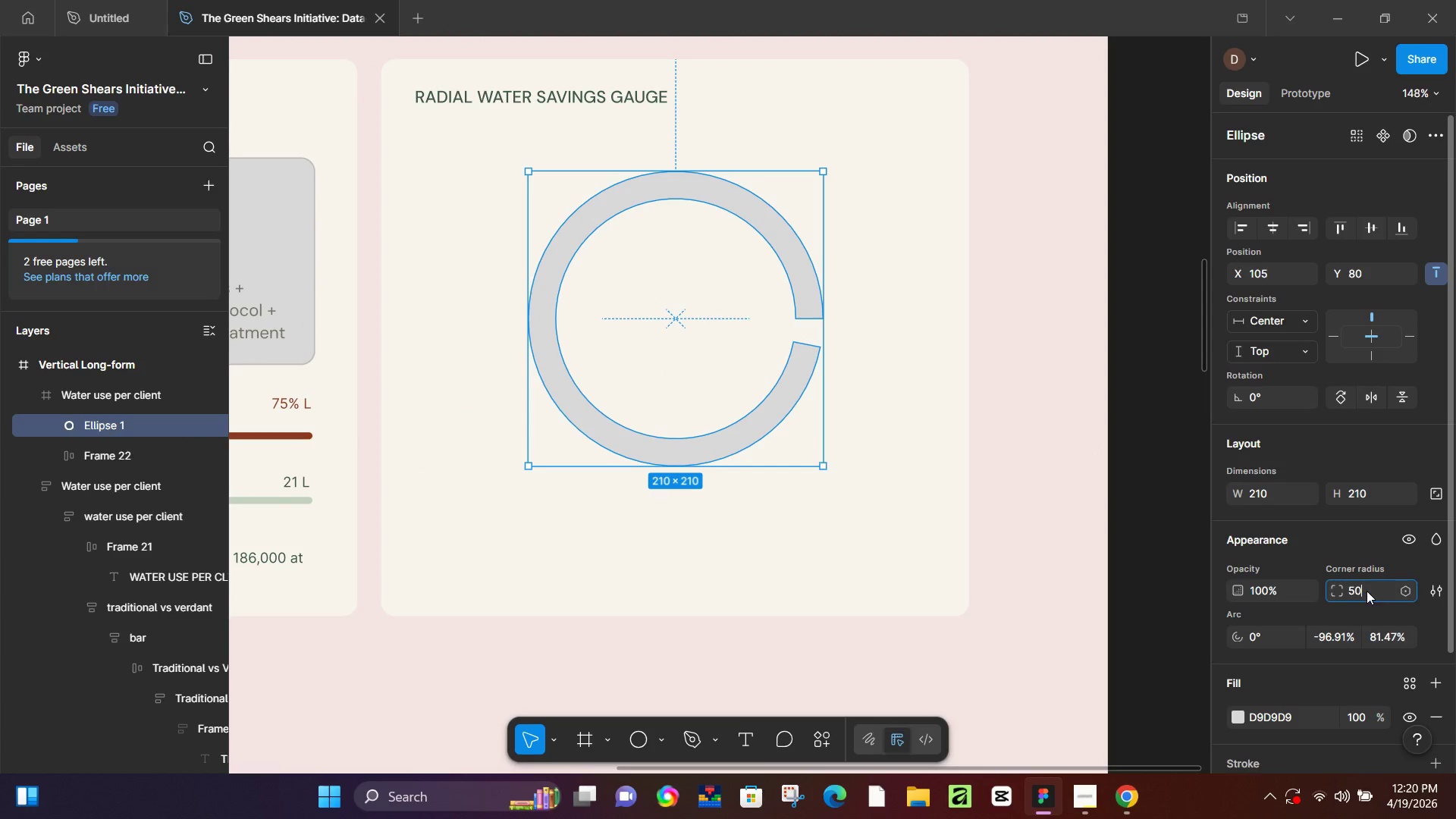 
key(Numpad0)
 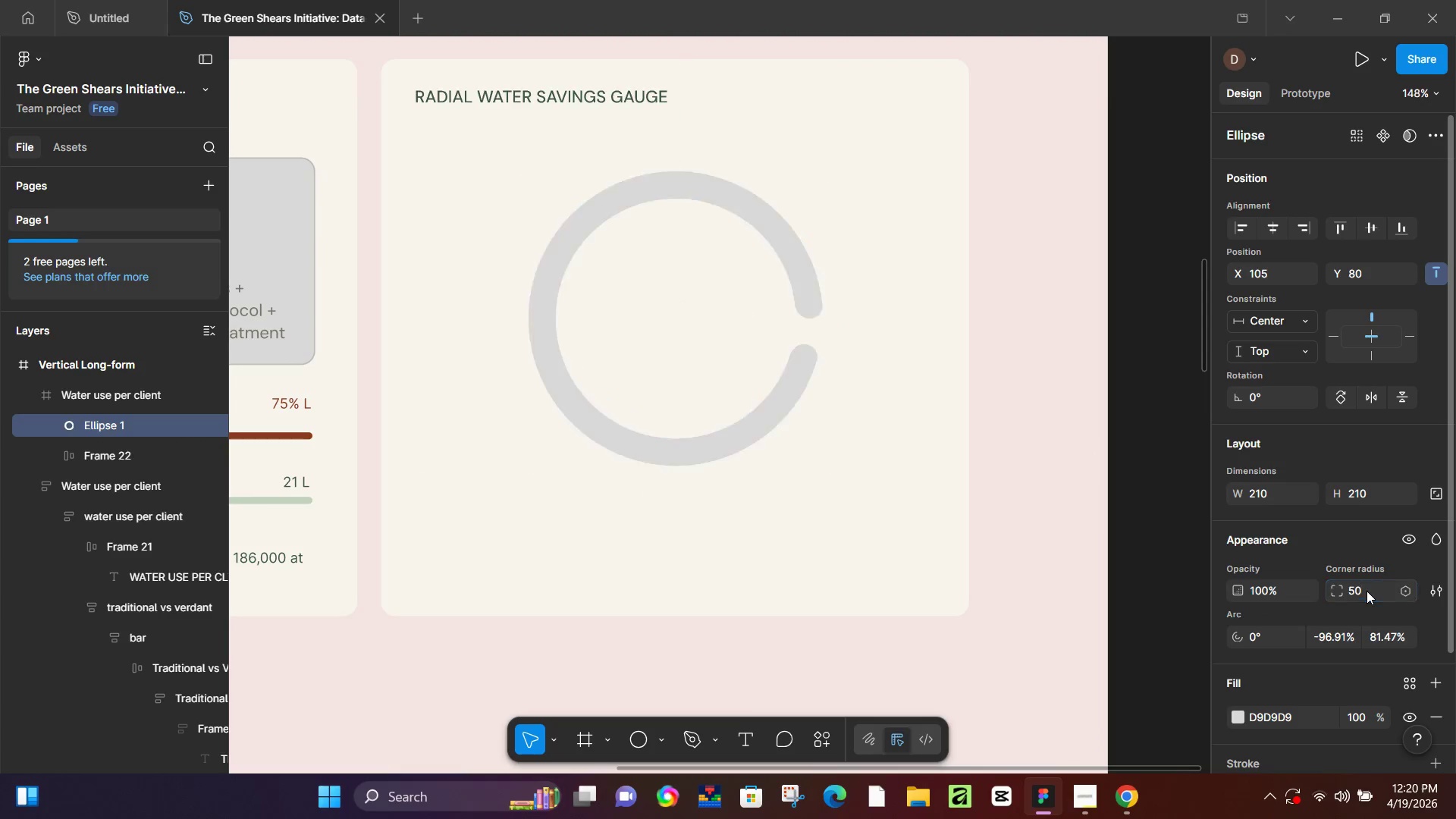 
key(NumpadEnter)
 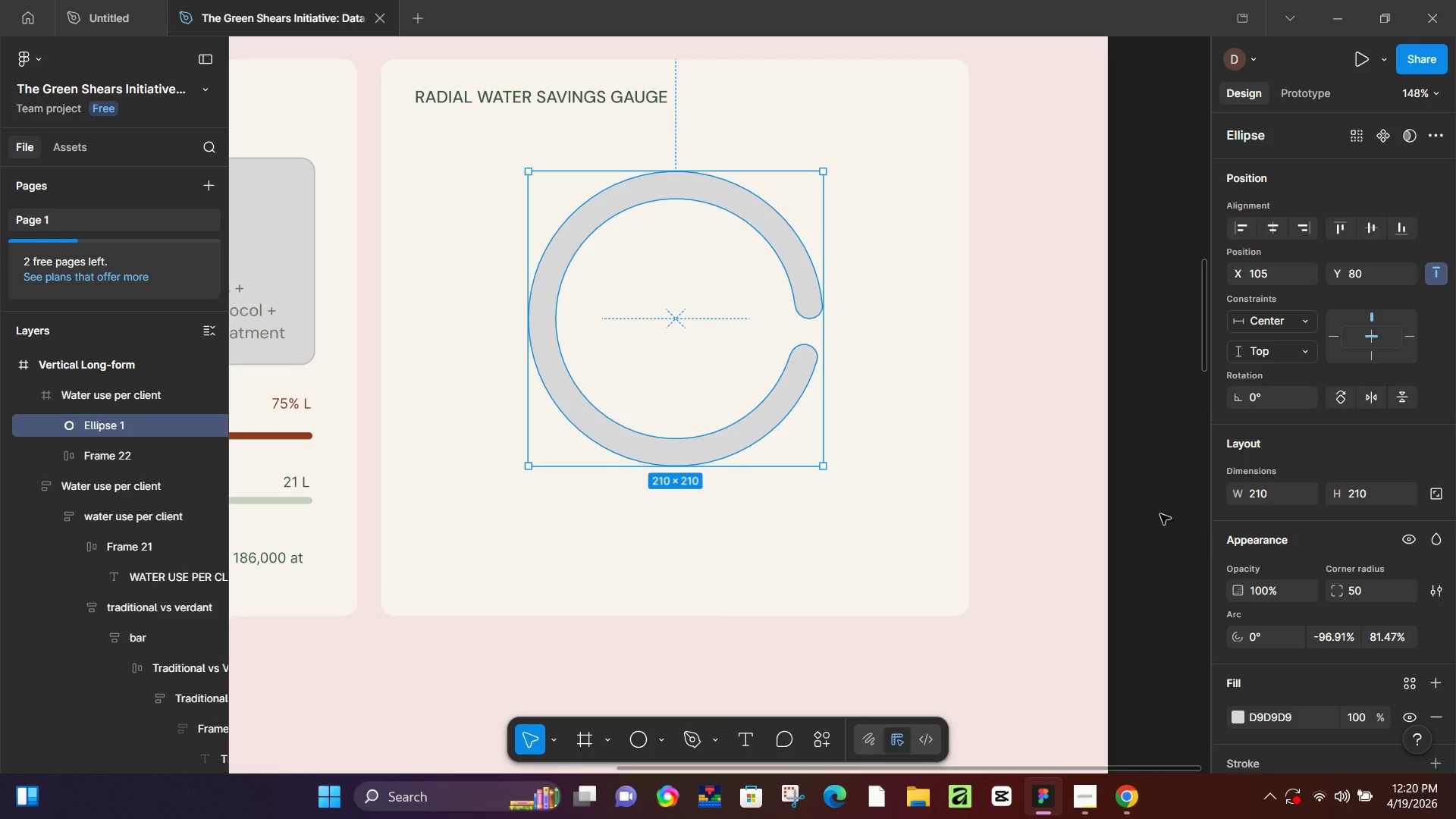 
left_click([1141, 474])
 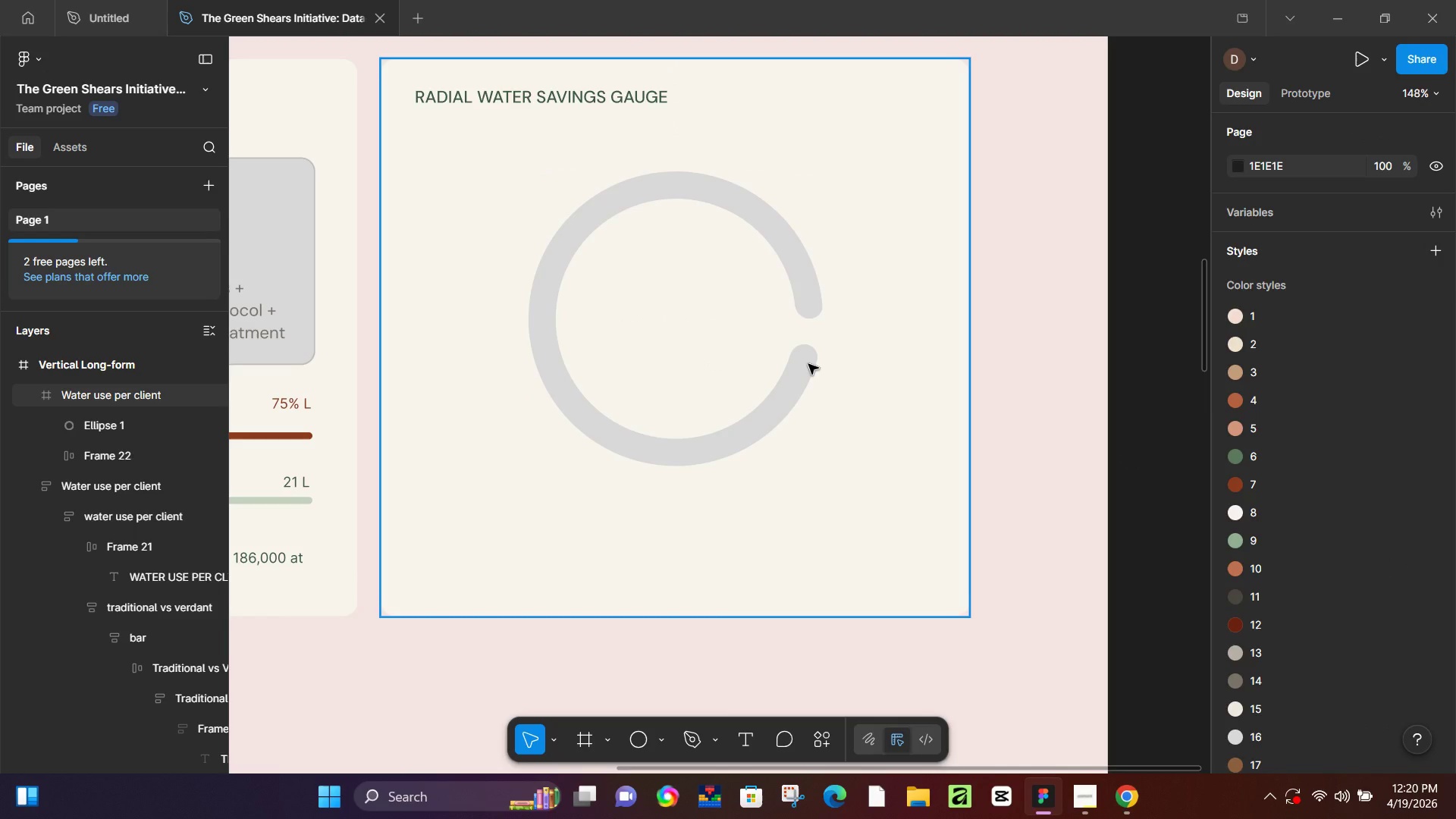 
wait(5.09)
 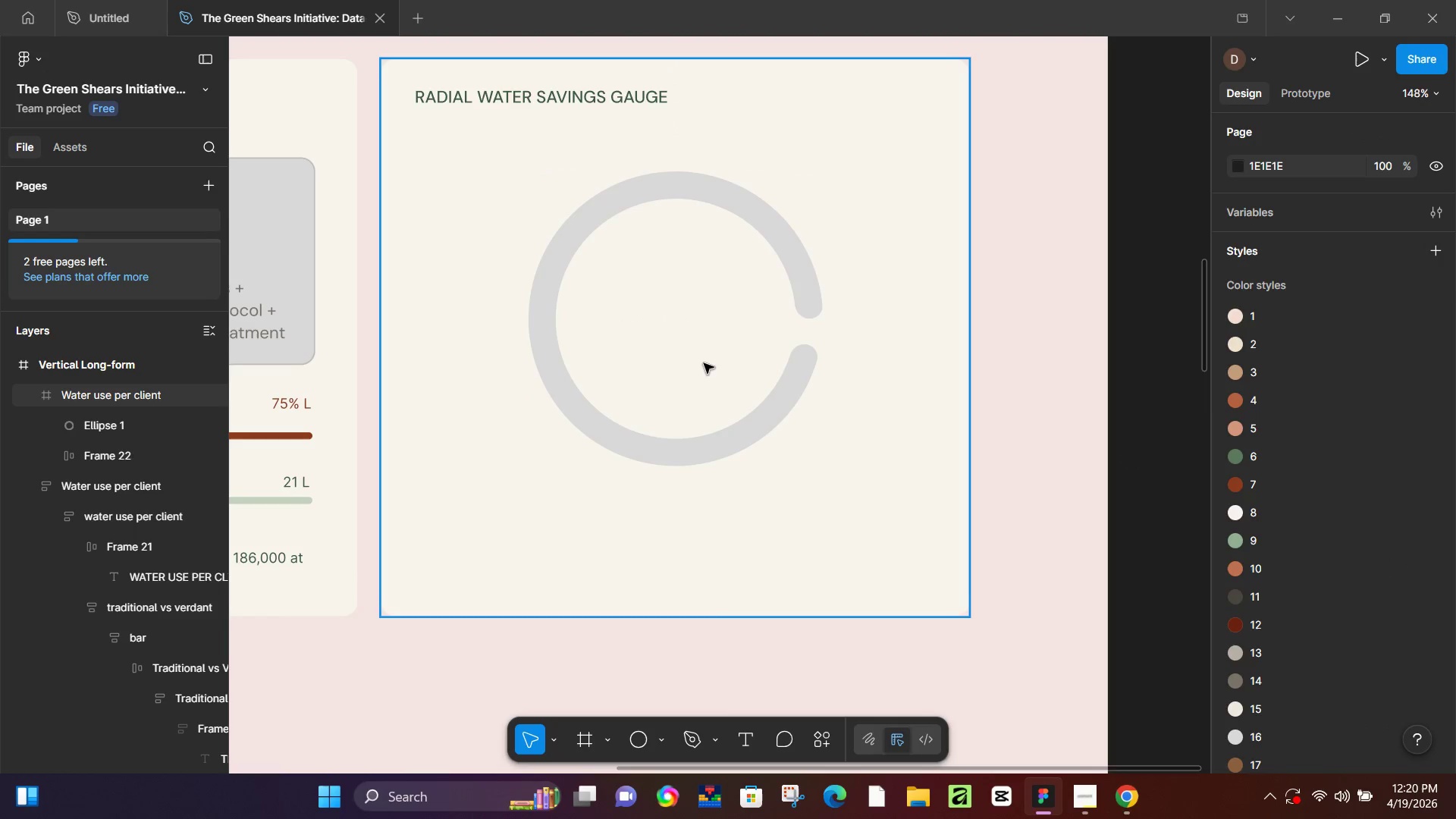 
double_click([808, 364])
 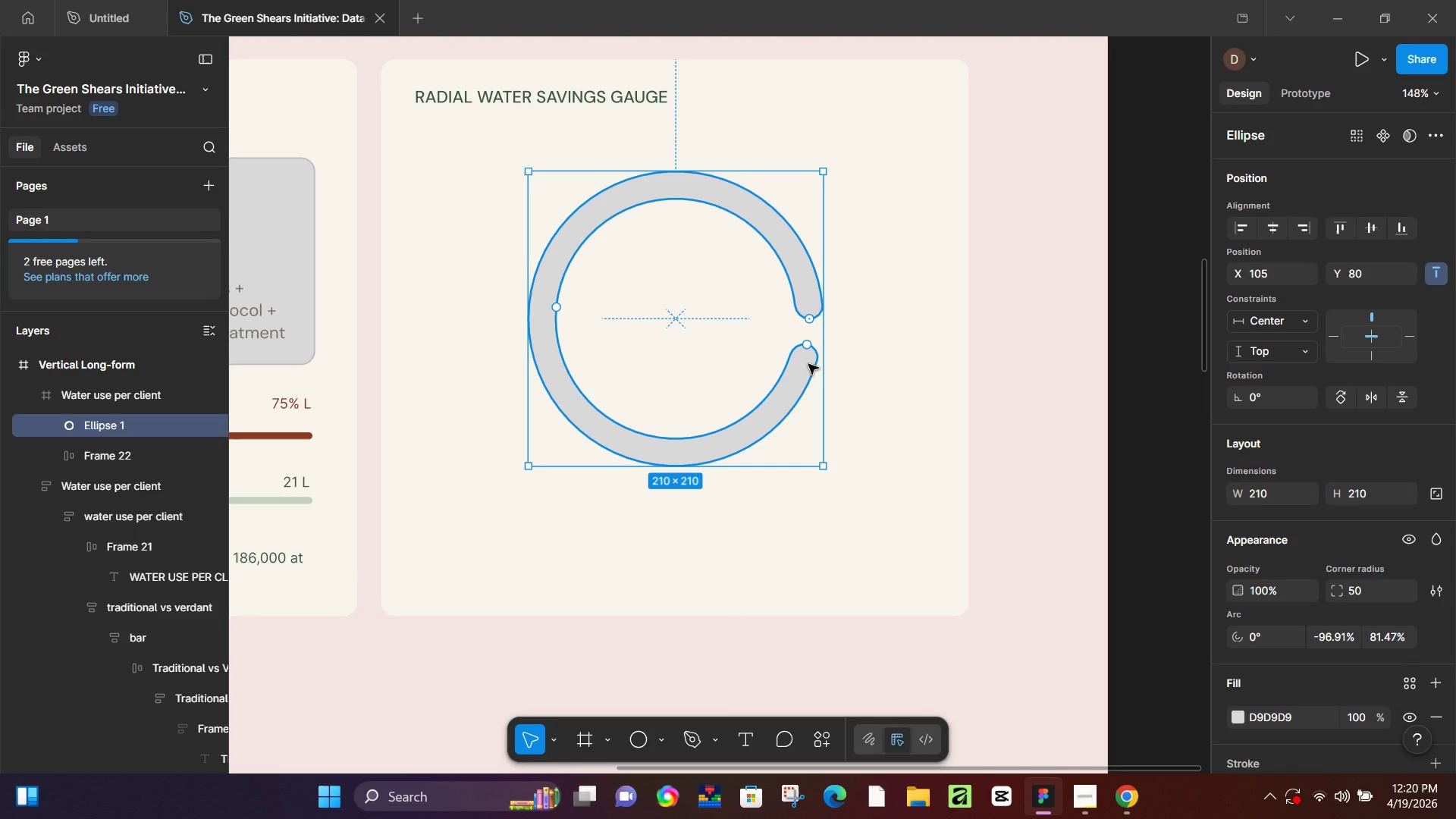 
key(Control+D)
 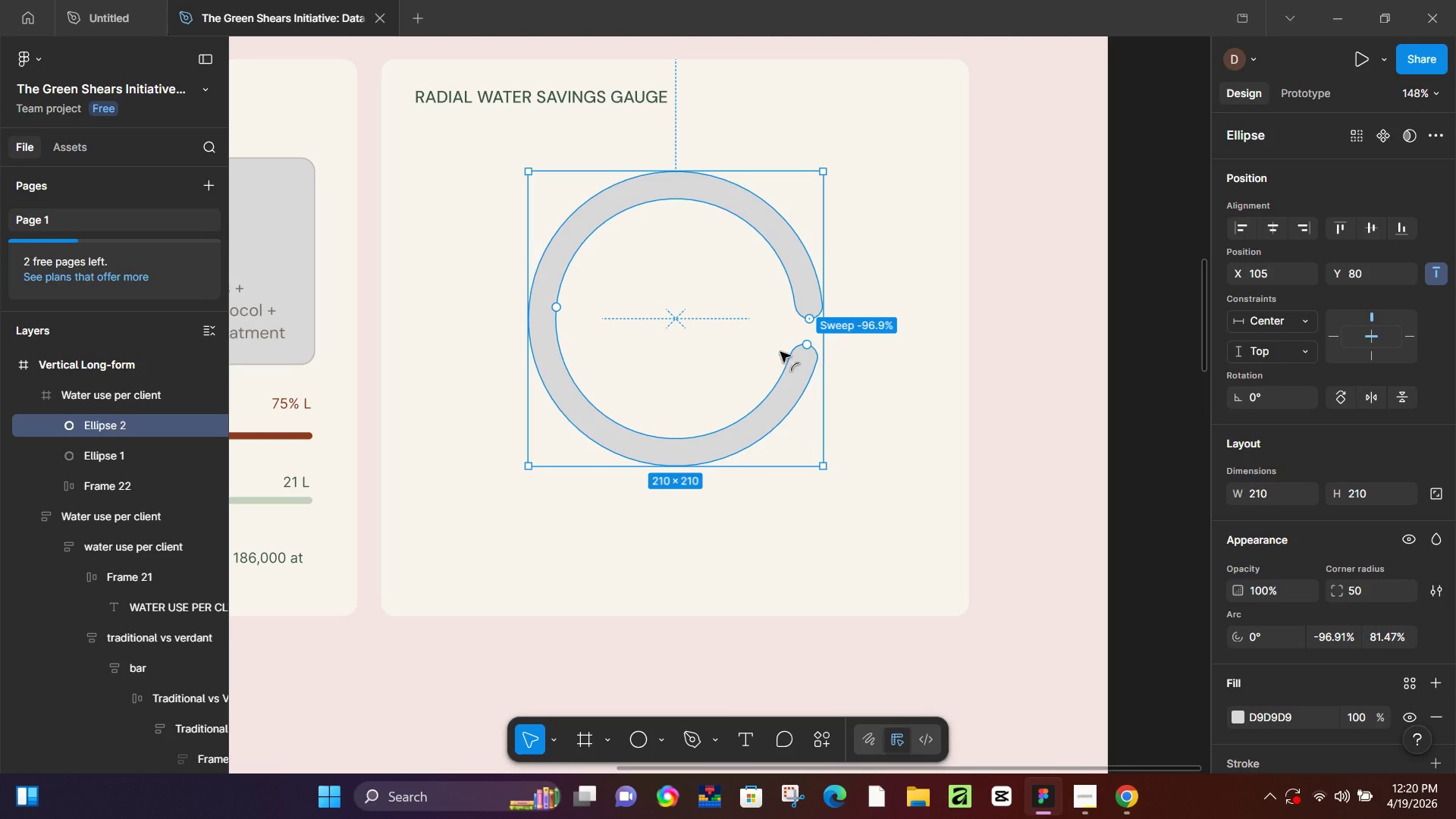 
left_click([80, 453])
 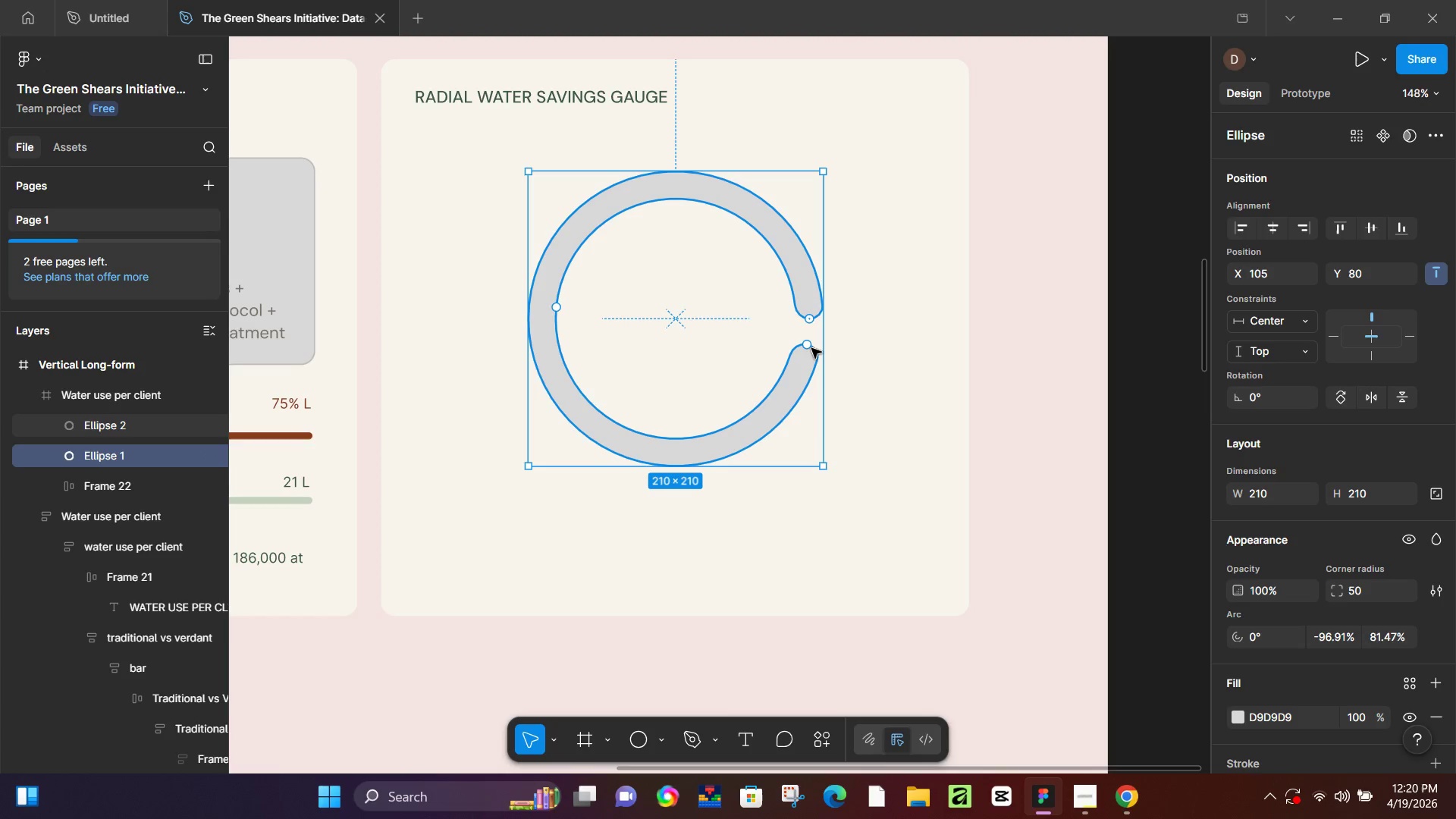 
left_click_drag(start_coordinate=[811, 348], to_coordinate=[813, 331])
 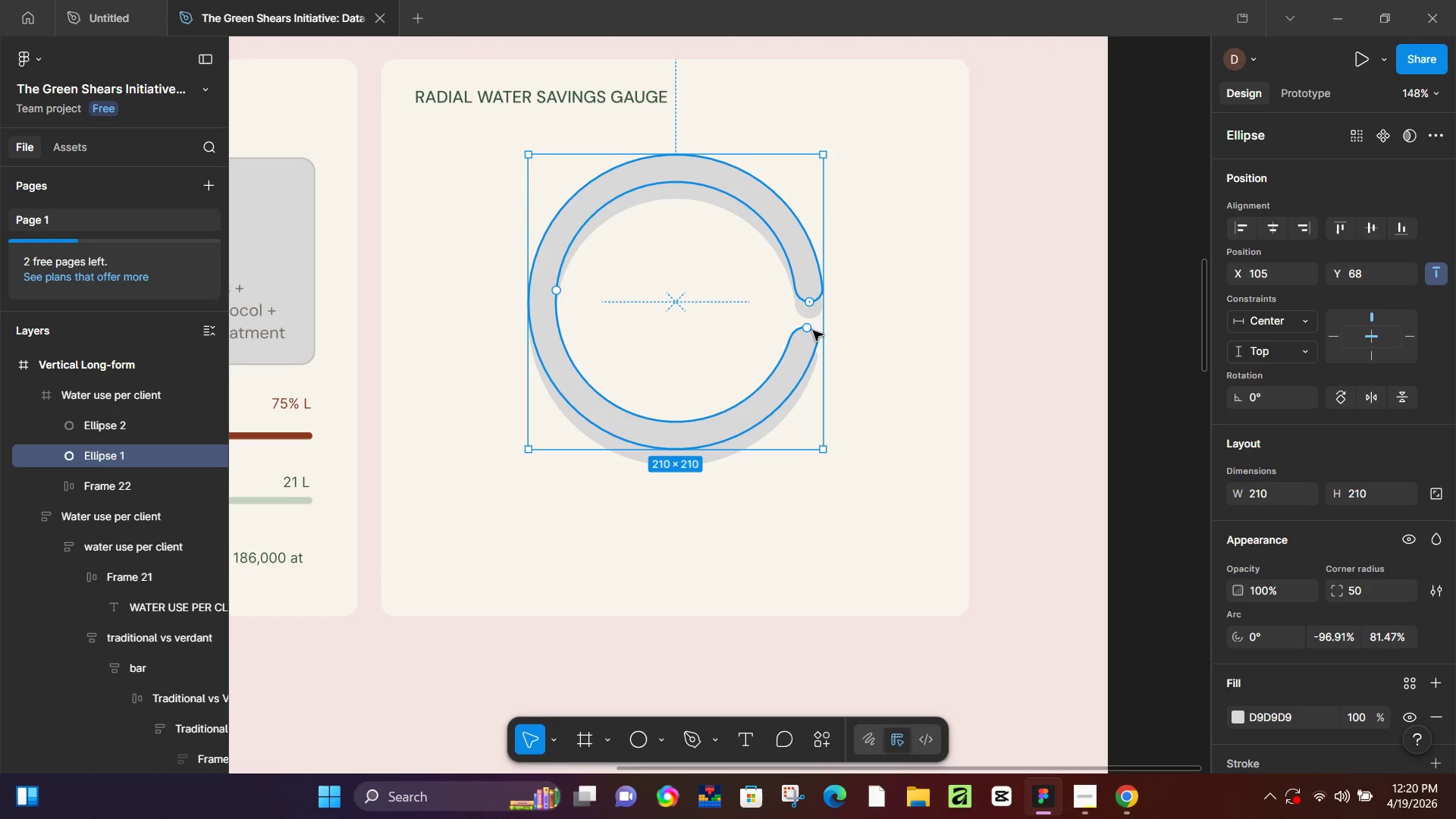 
key(Control+Z)
 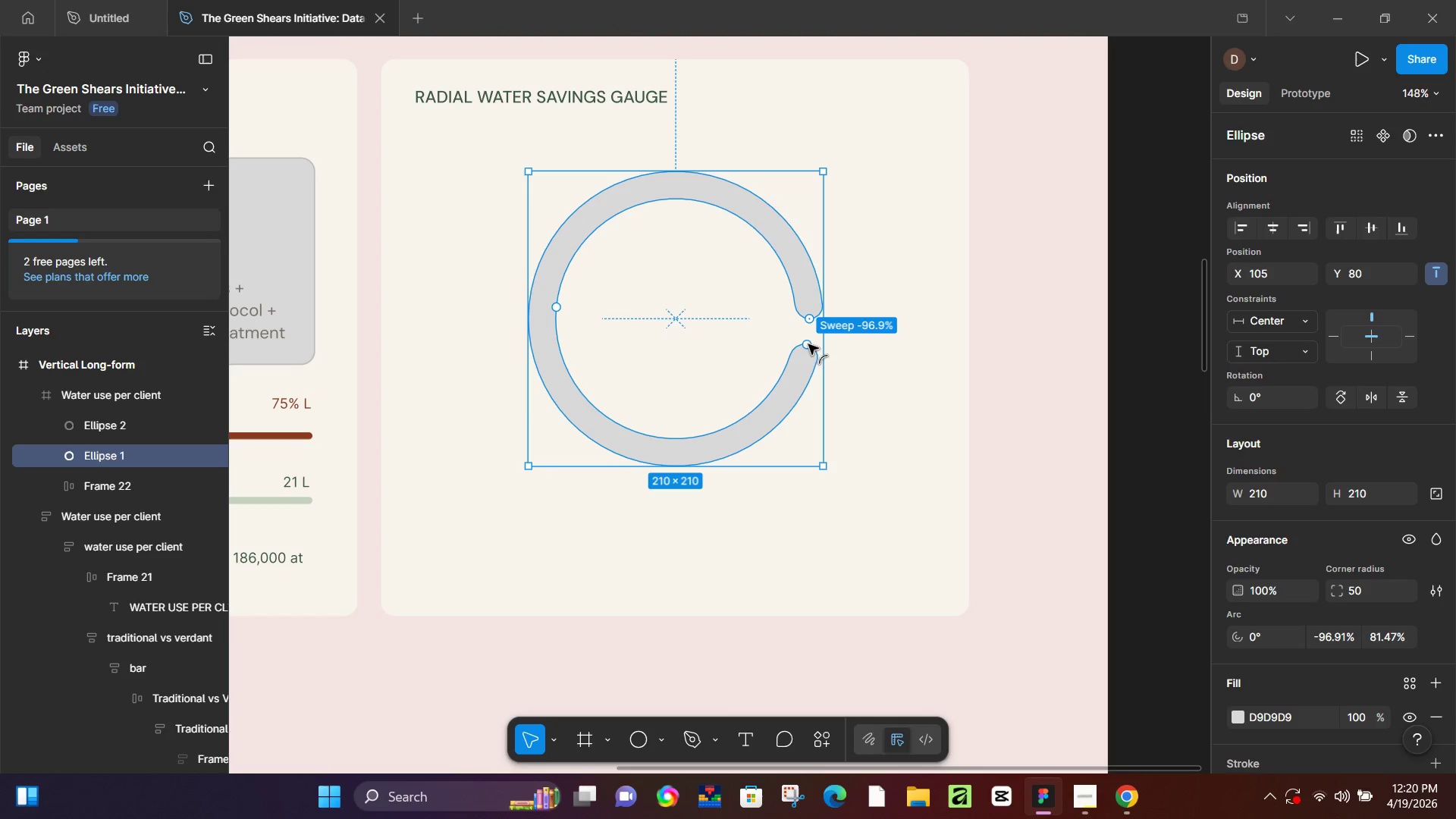 
left_click_drag(start_coordinate=[809, 345], to_coordinate=[813, 317])
 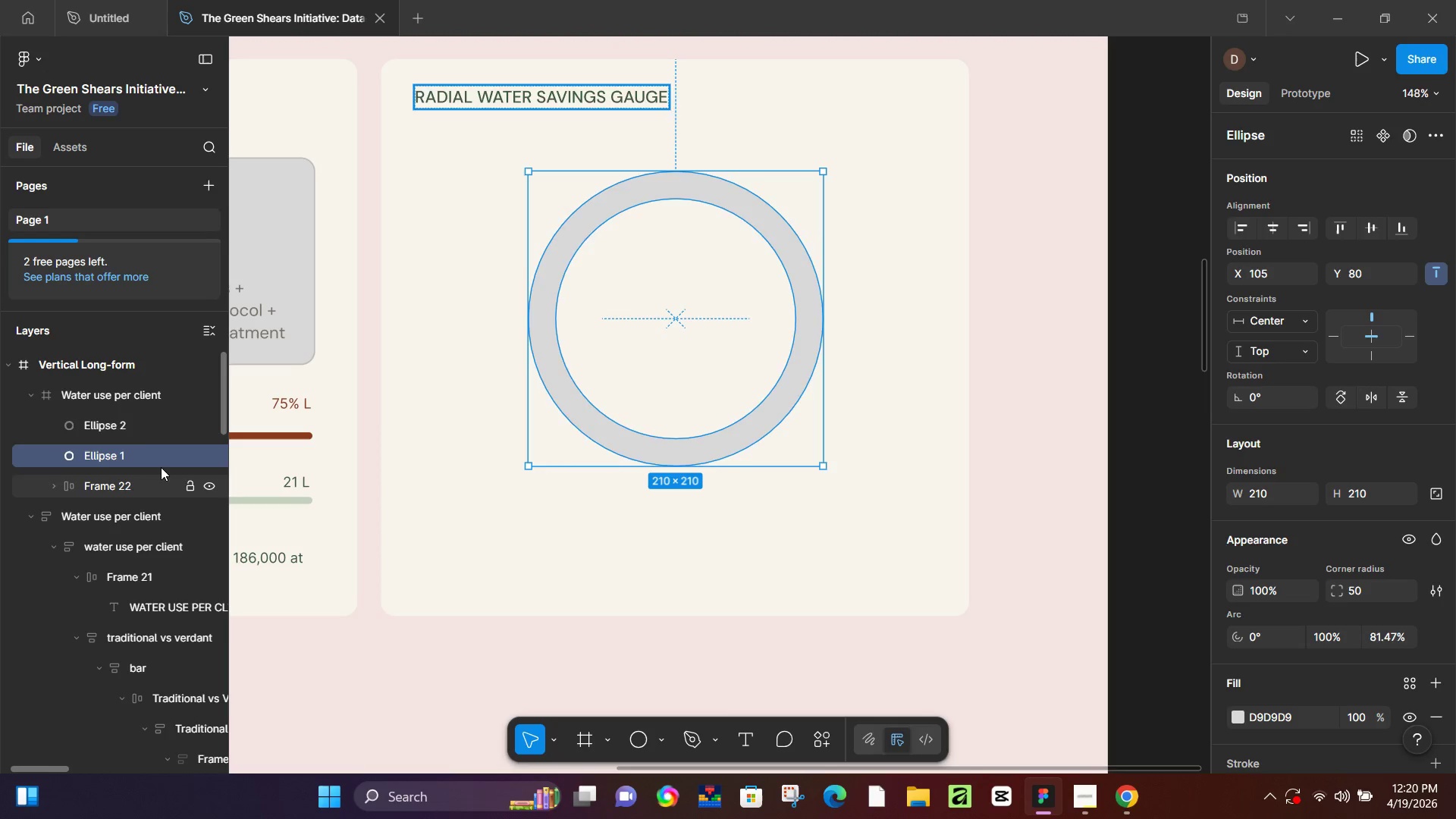 
left_click([143, 429])
 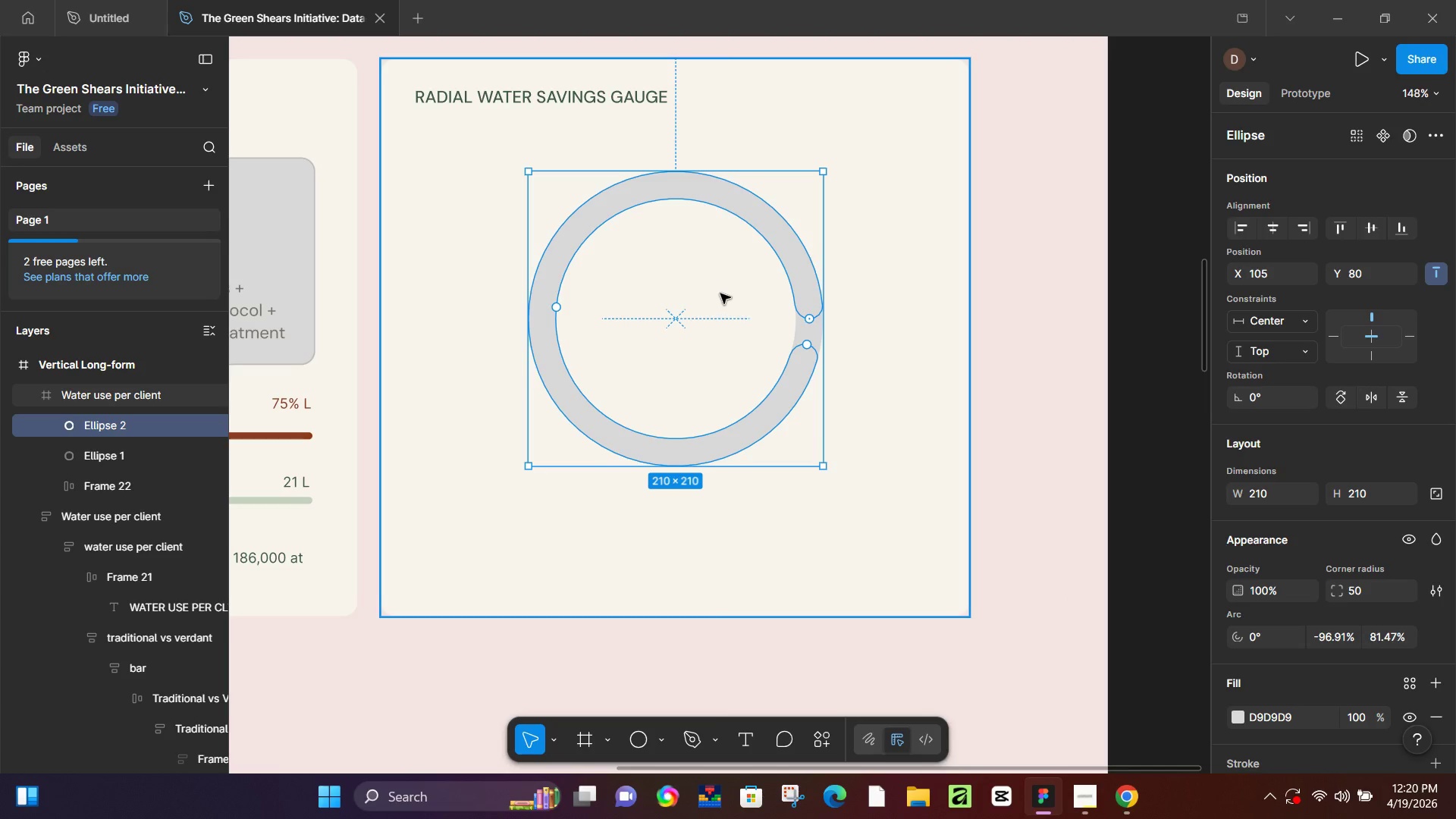 
hold_key(key=ShiftLeft, duration=0.86)
left_click_drag(start_coordinate=[828, 463], to_coordinate=[838, 475])
 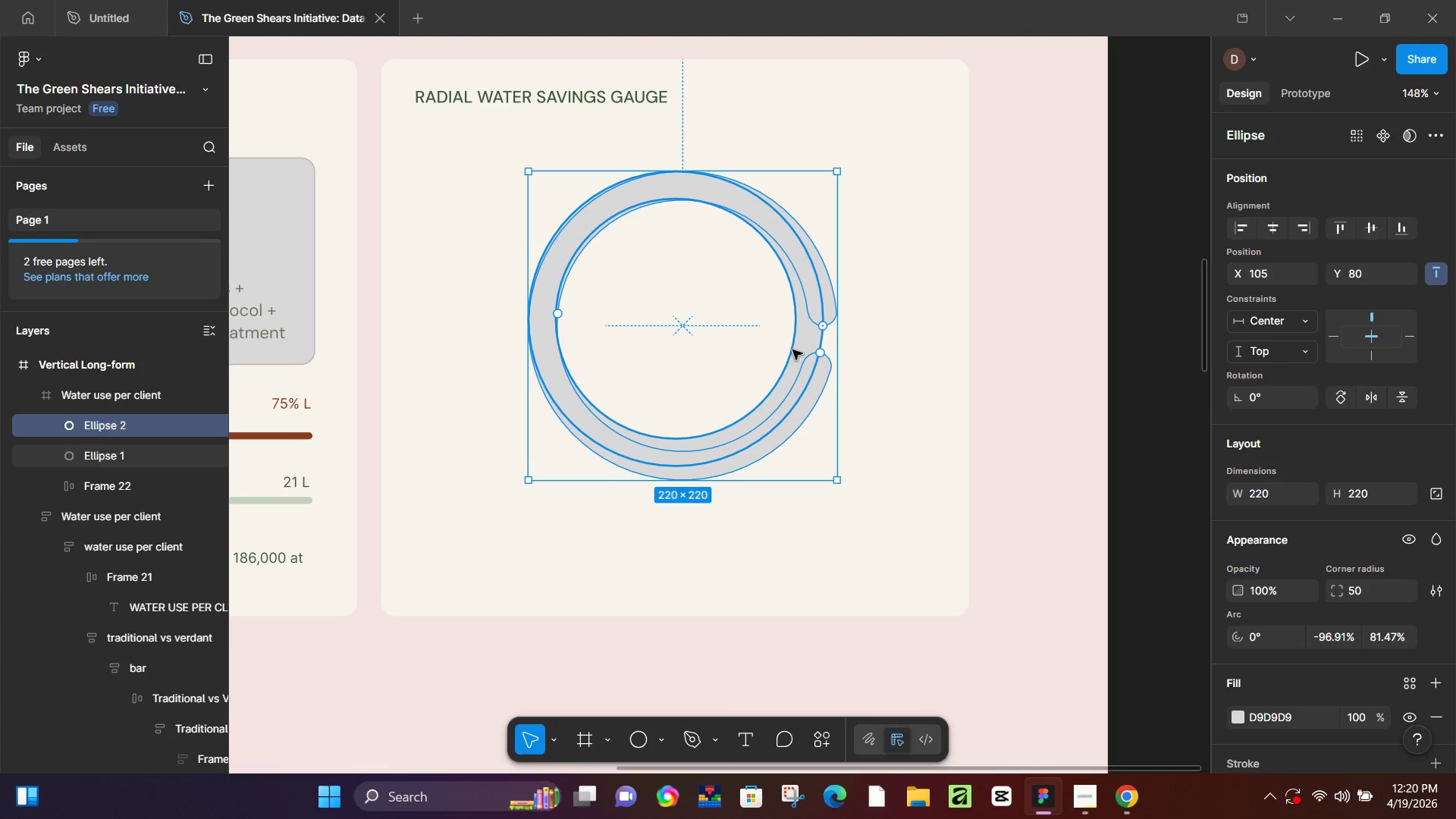 
key(ArrowLeft)
 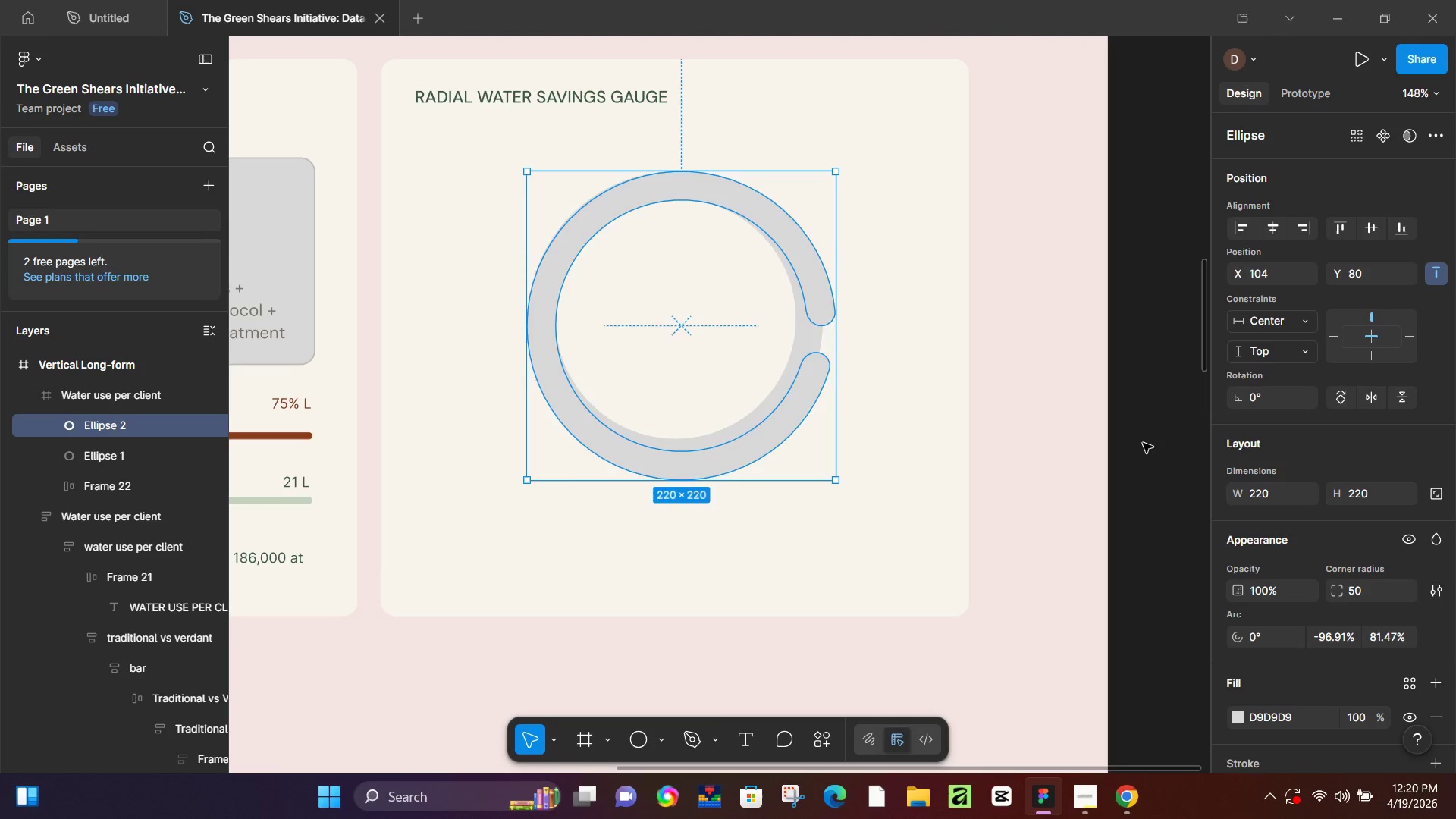 
key(ArrowLeft)
 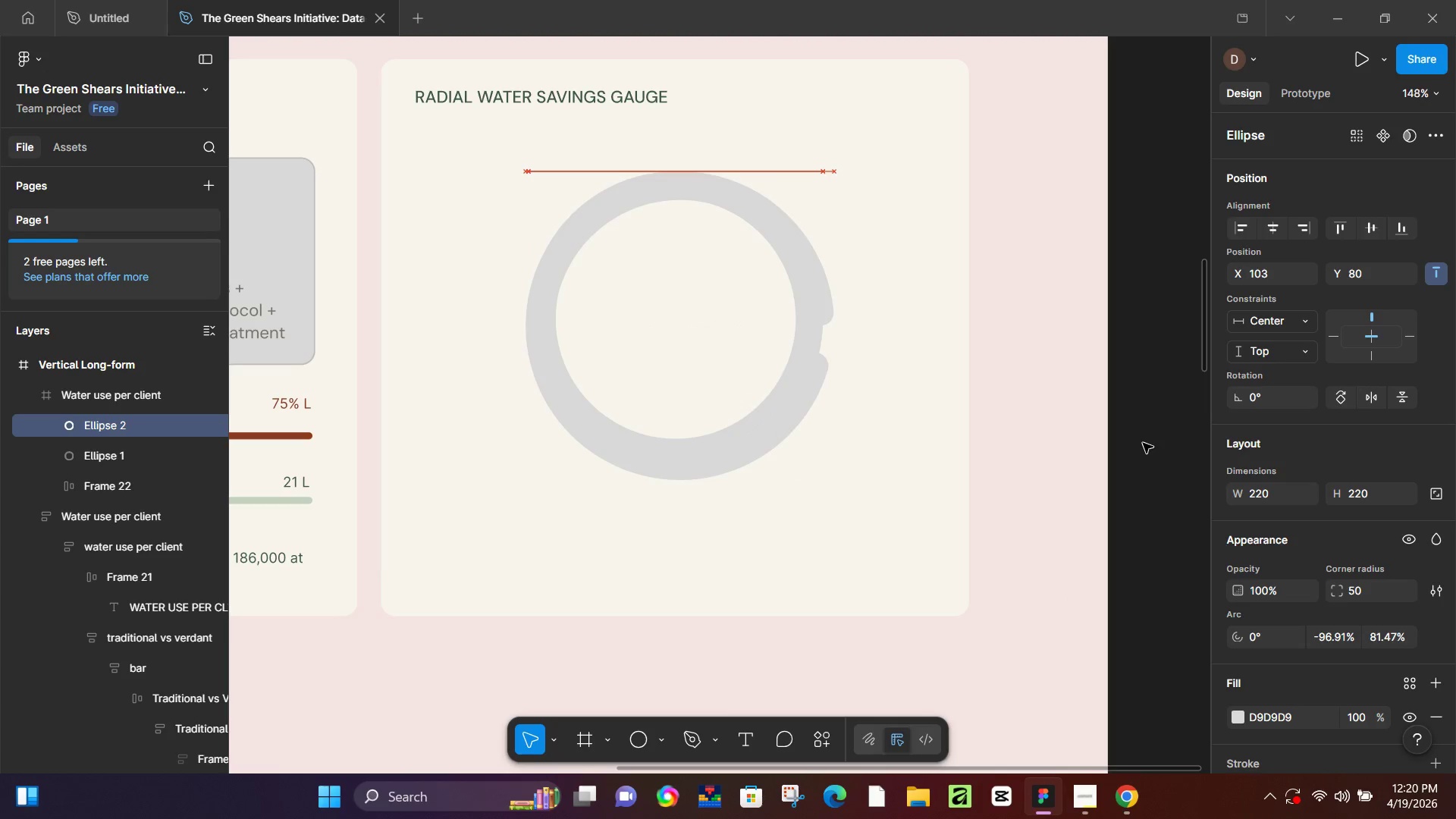 
key(ArrowLeft)
 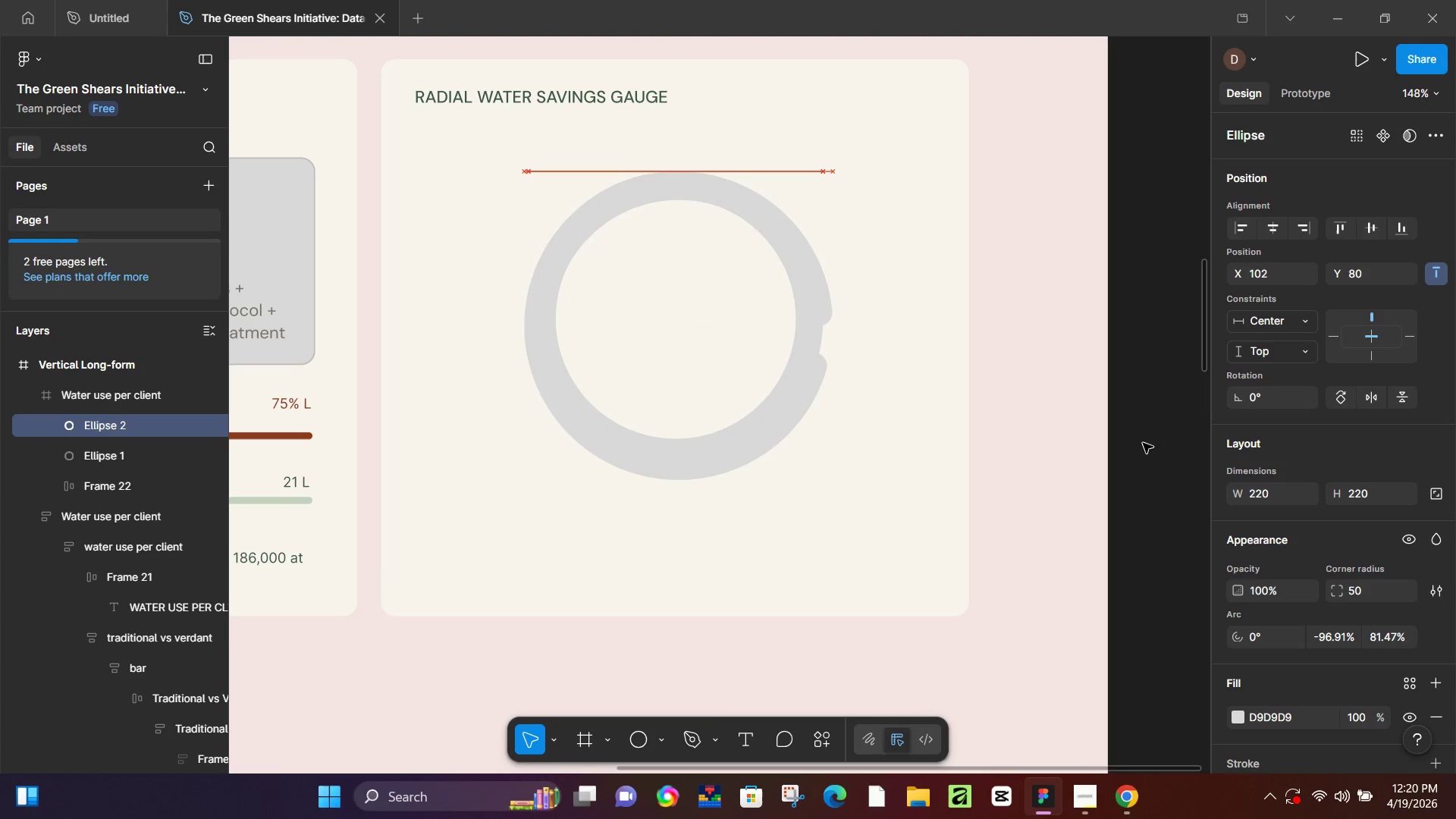 
key(ArrowLeft)
 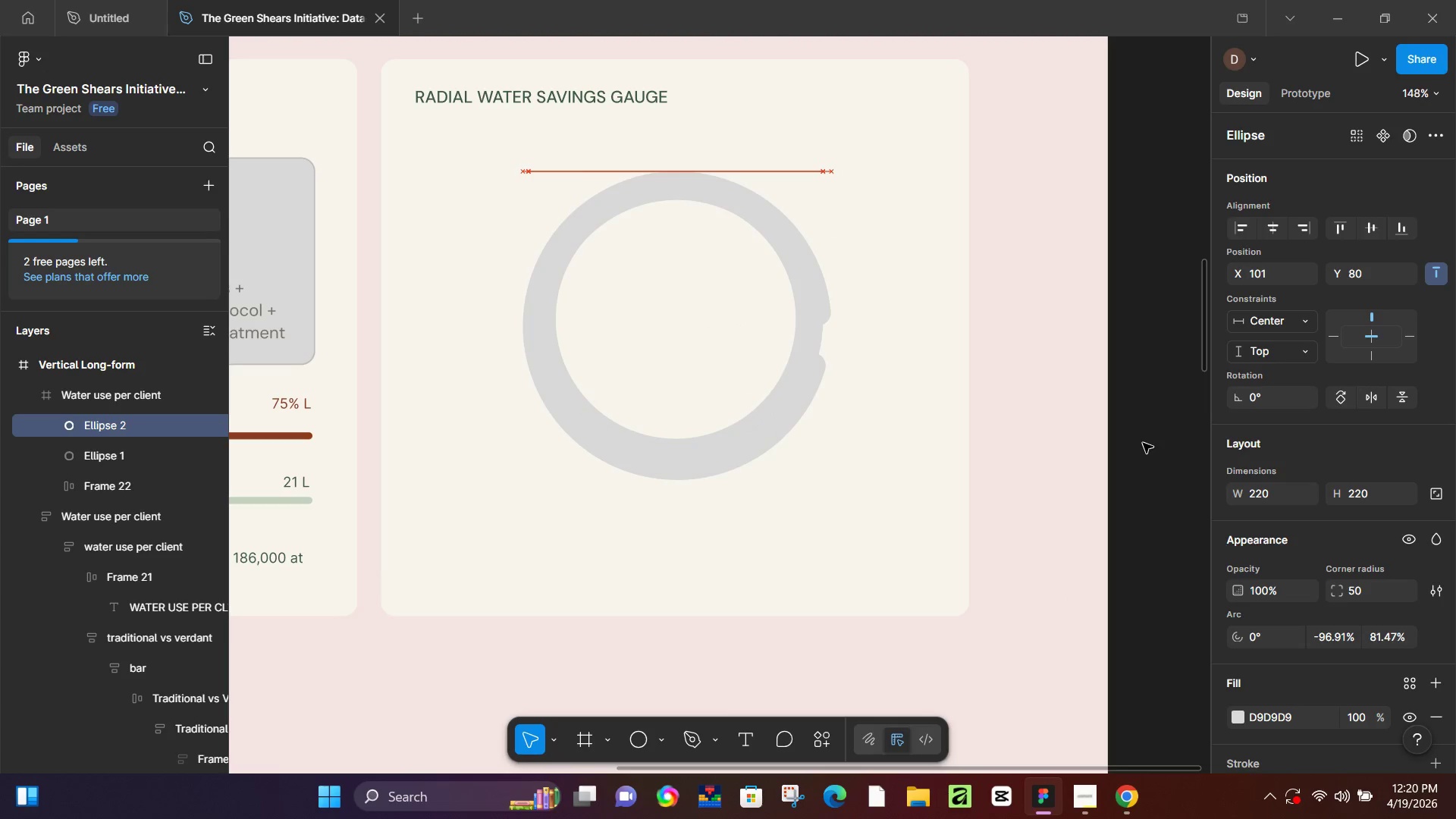 
key(ArrowLeft)
 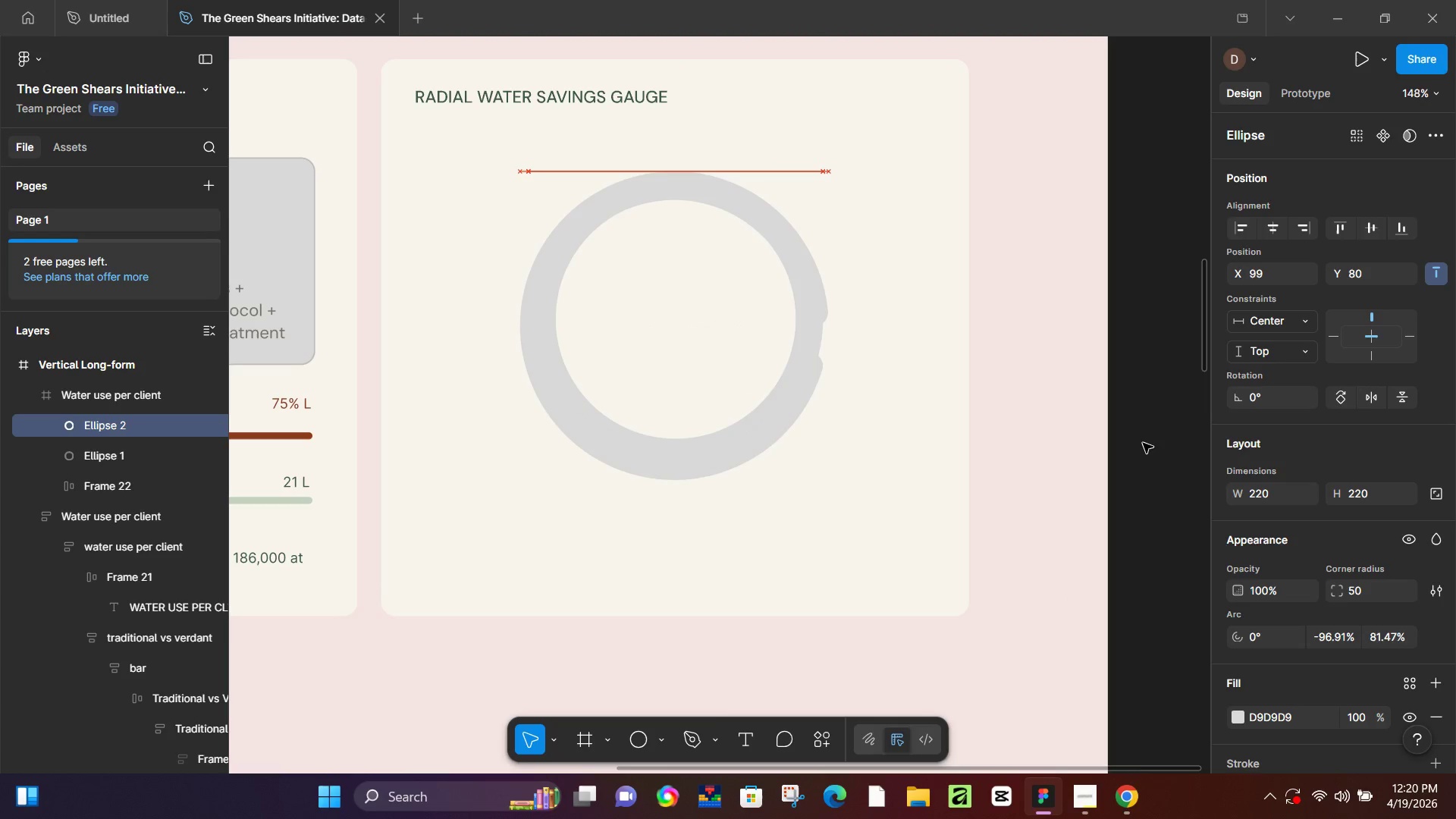 
key(ArrowLeft)
 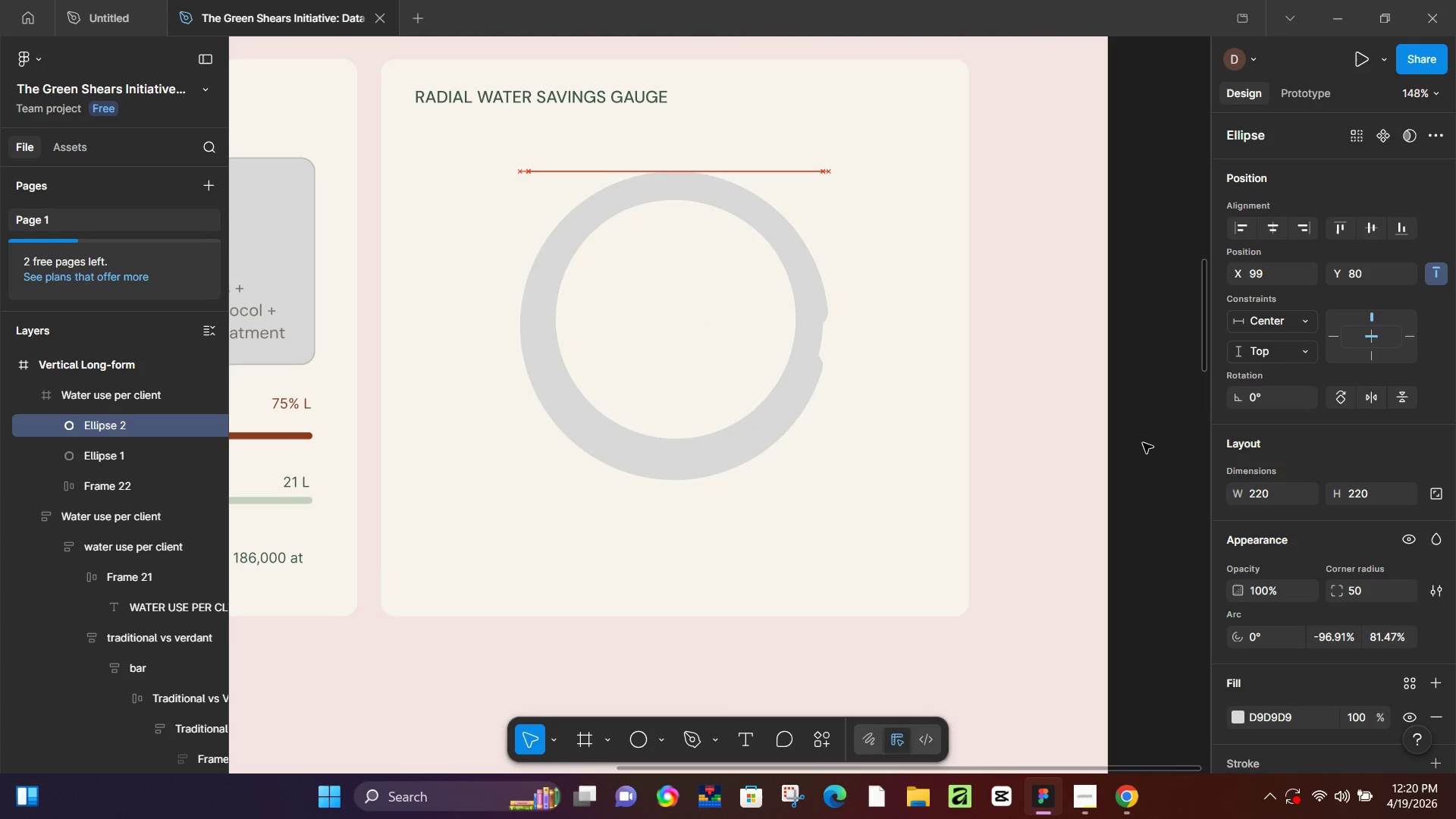 
key(ArrowLeft)
 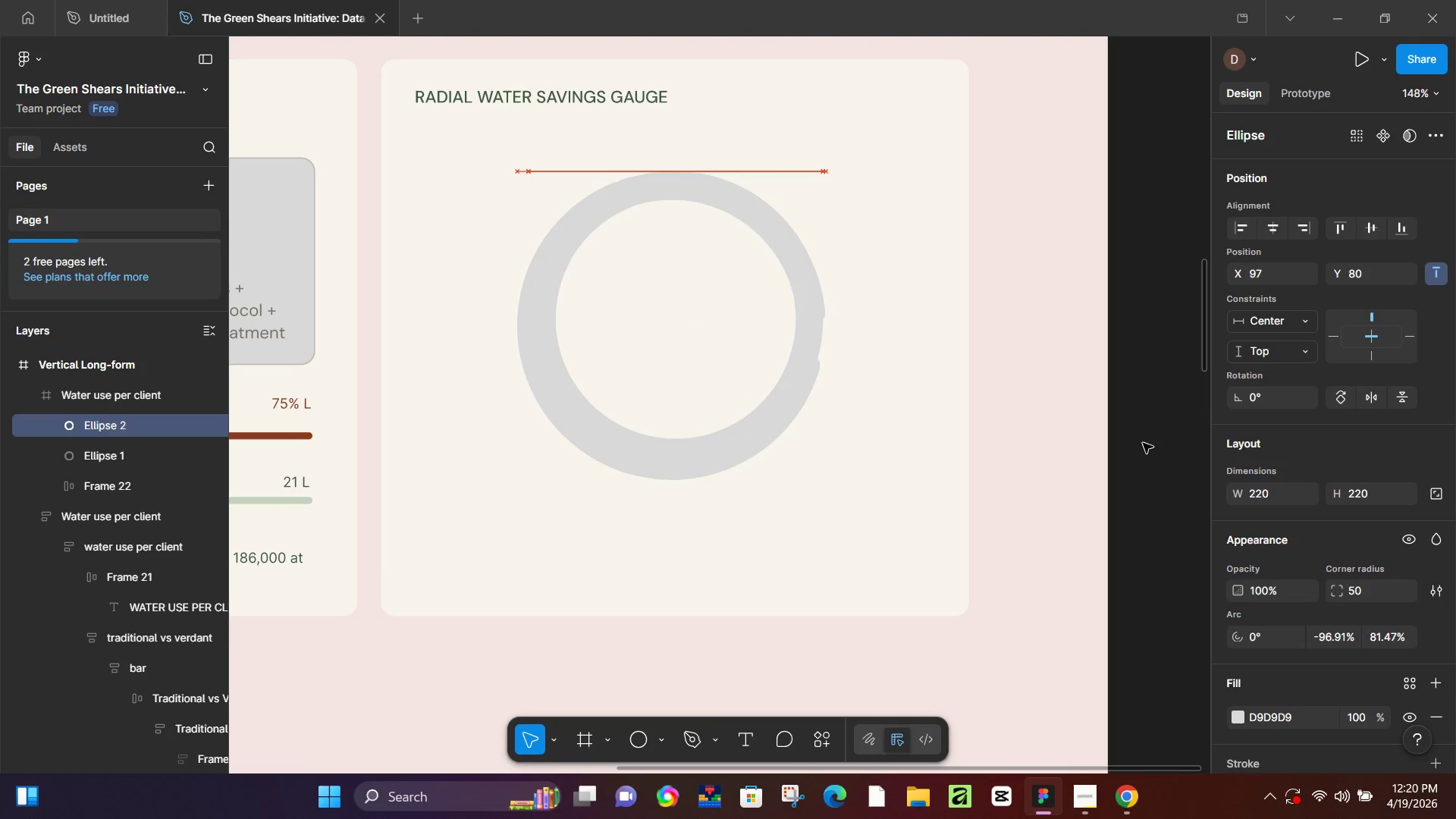 
key(ArrowLeft)
 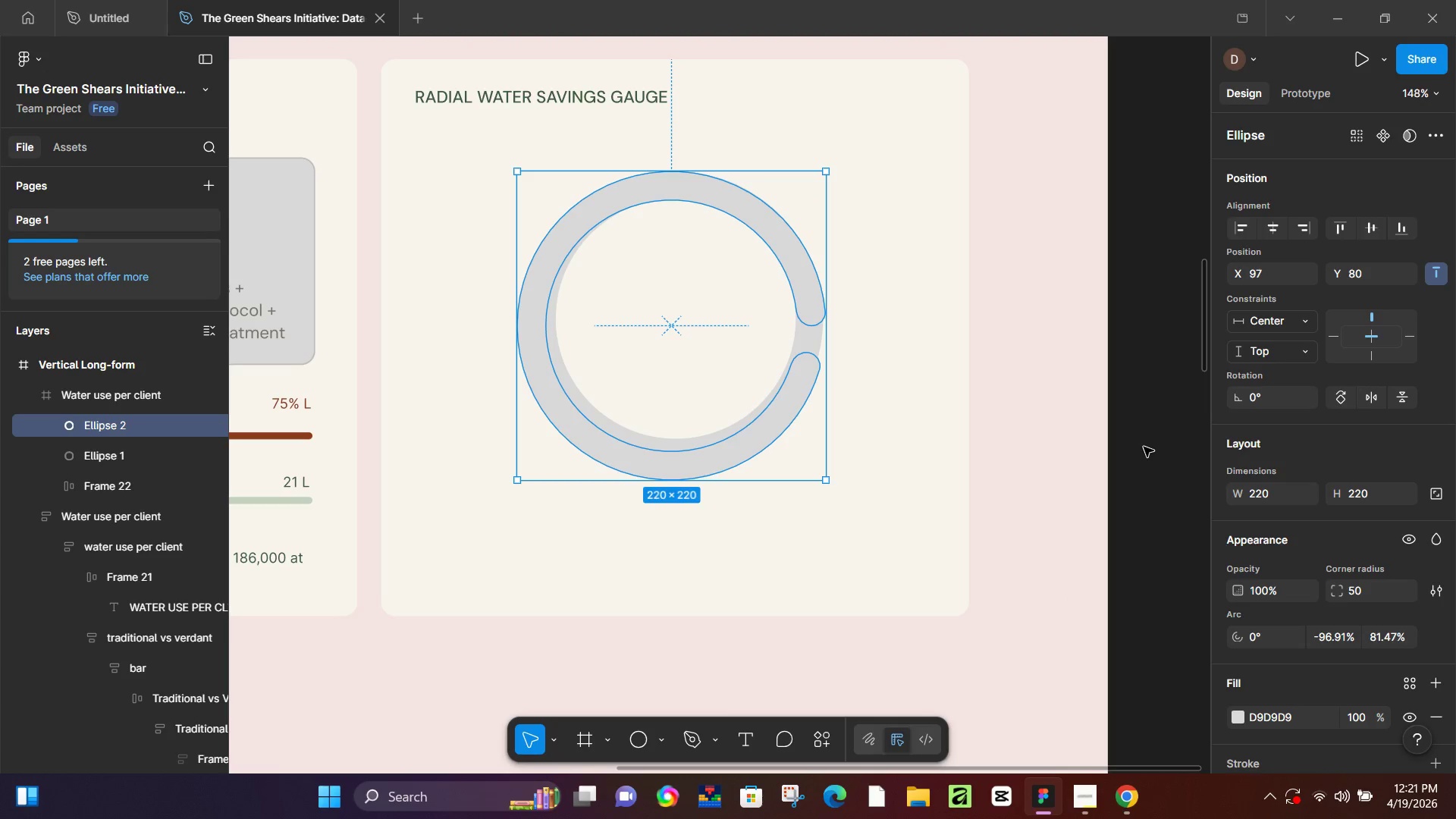 
key(Control+Z)
 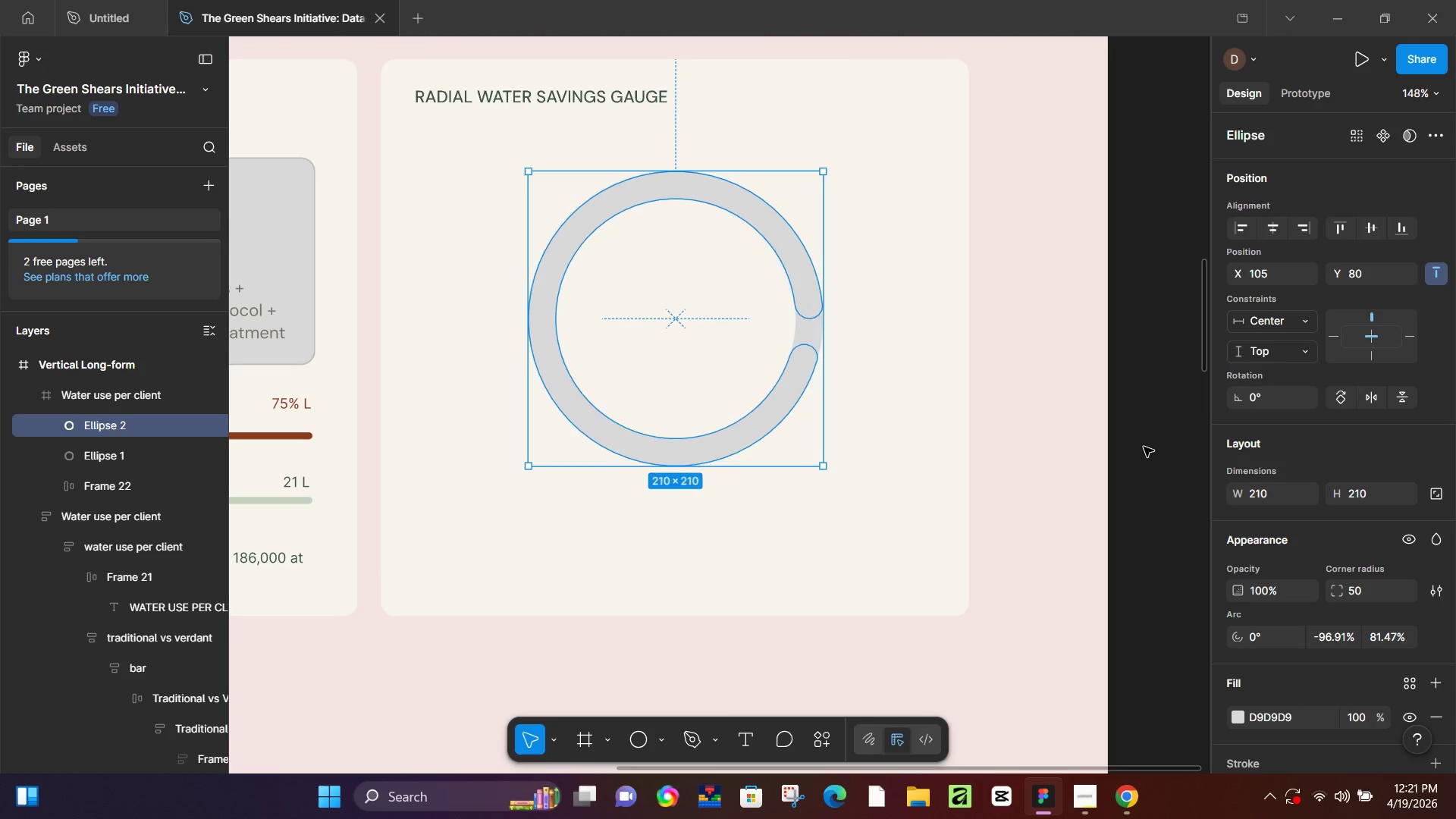 
key(Control+Z)
 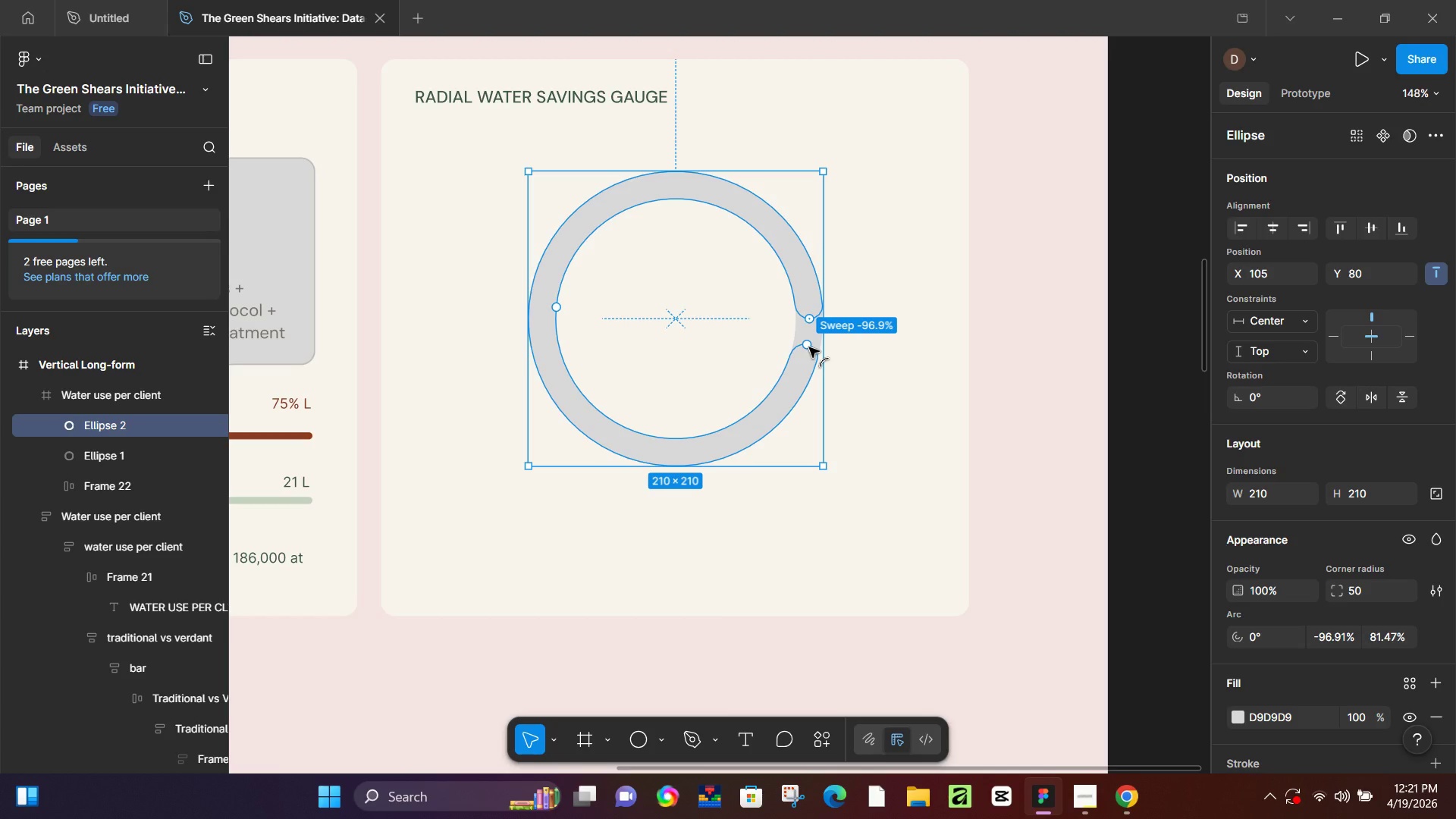 
wait(6.74)
 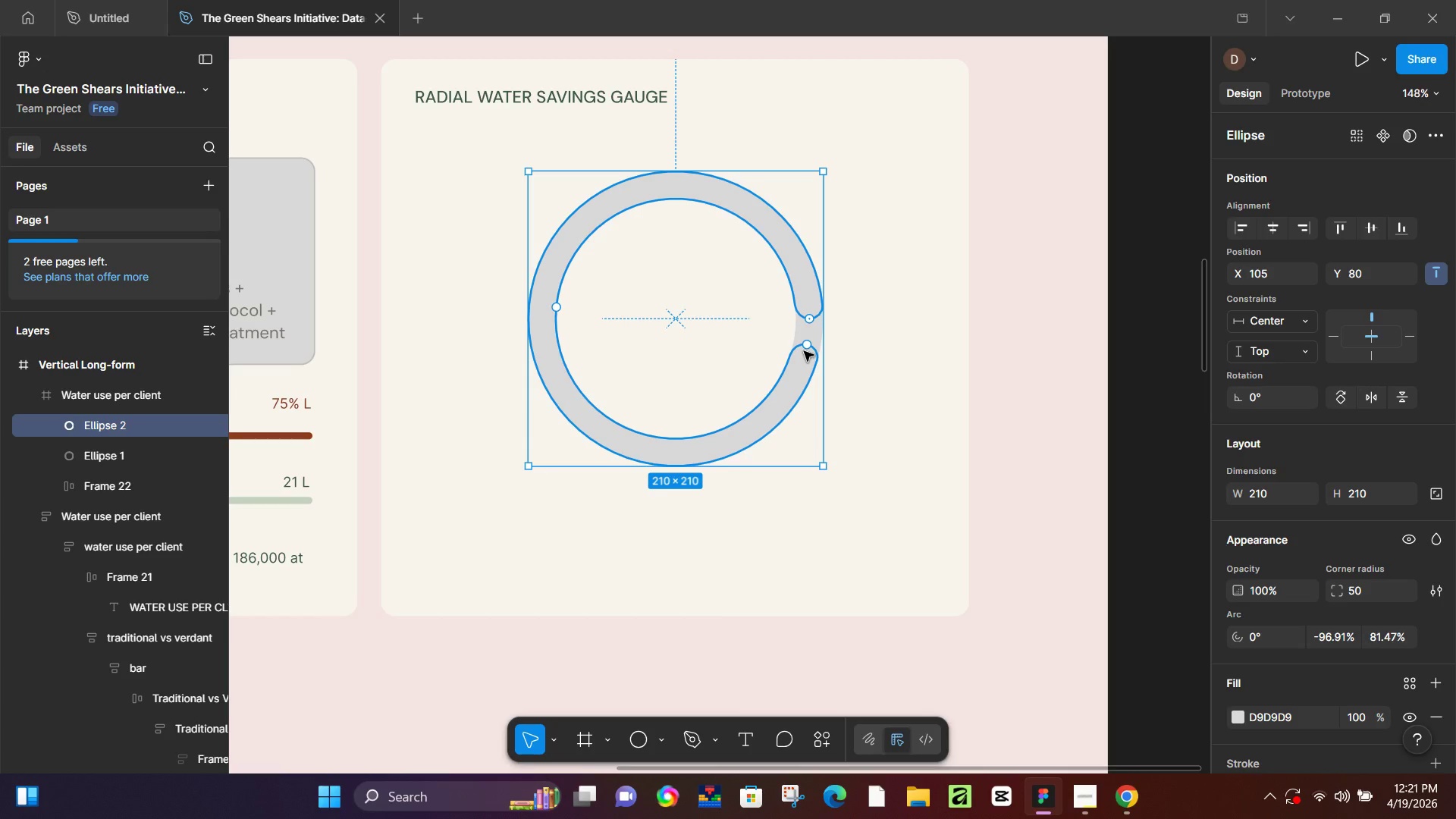 
key(Control+Z)
 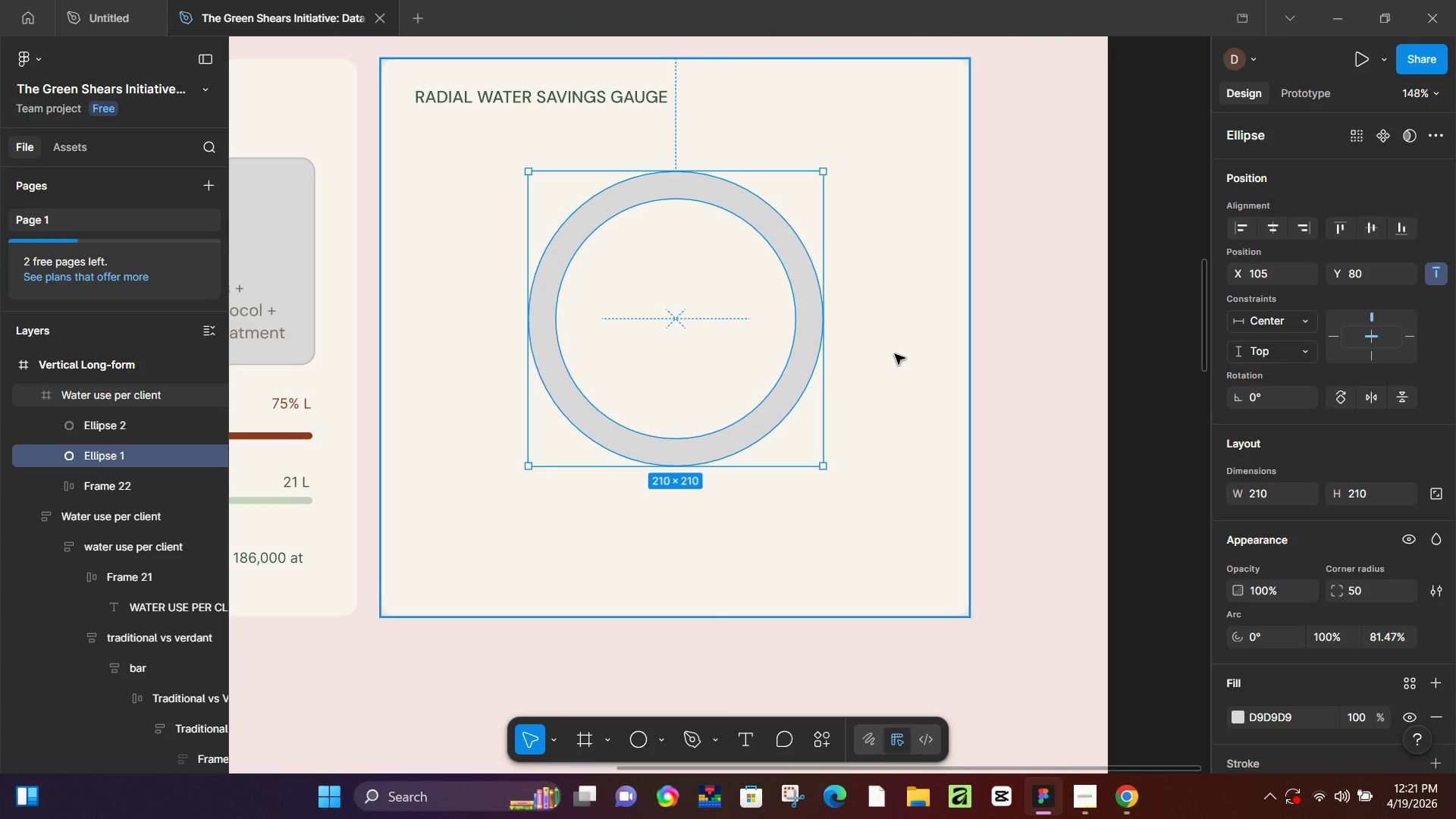 
key(Control+Z)
 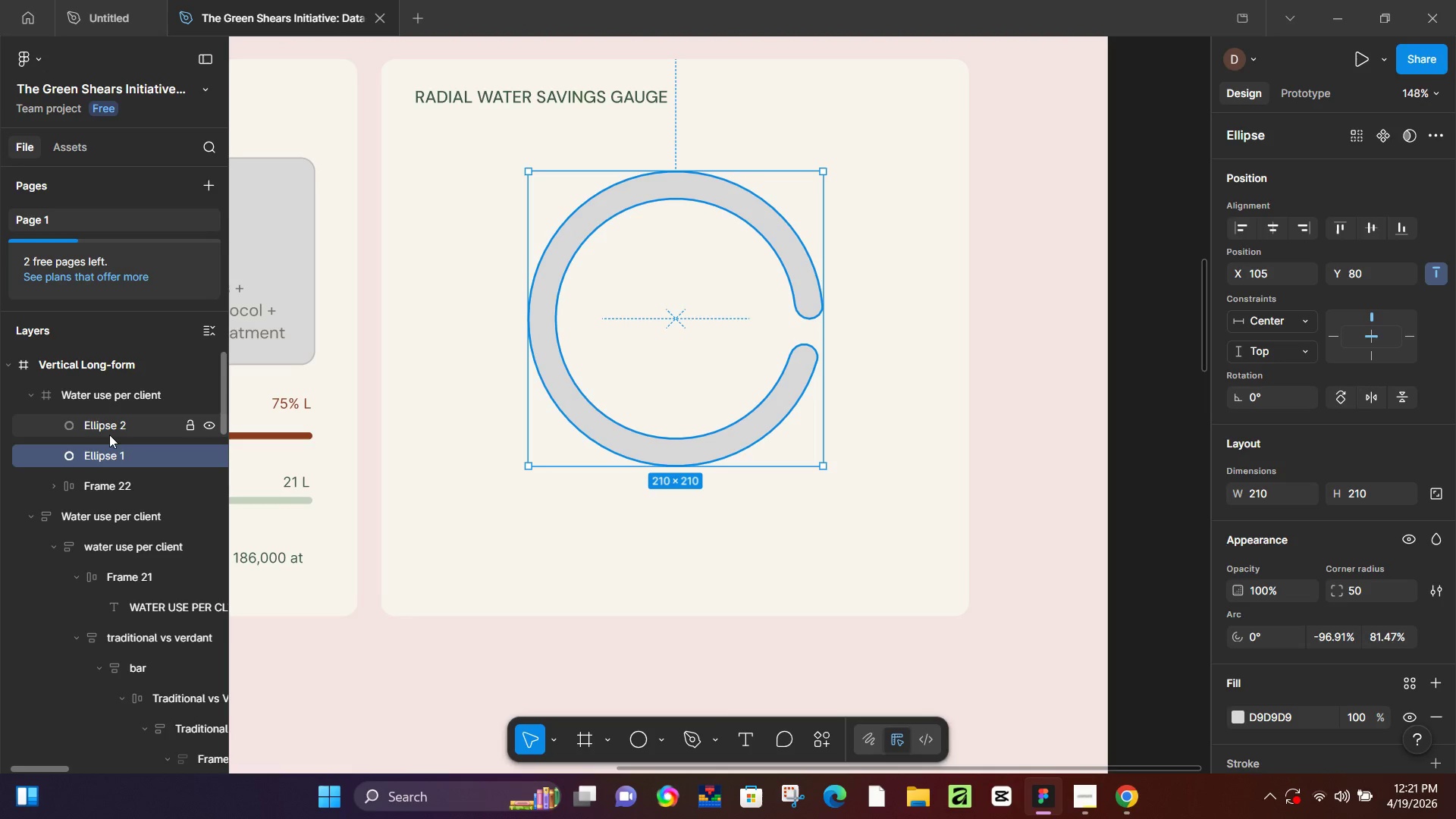 
left_click_drag(start_coordinate=[111, 427], to_coordinate=[117, 427])
 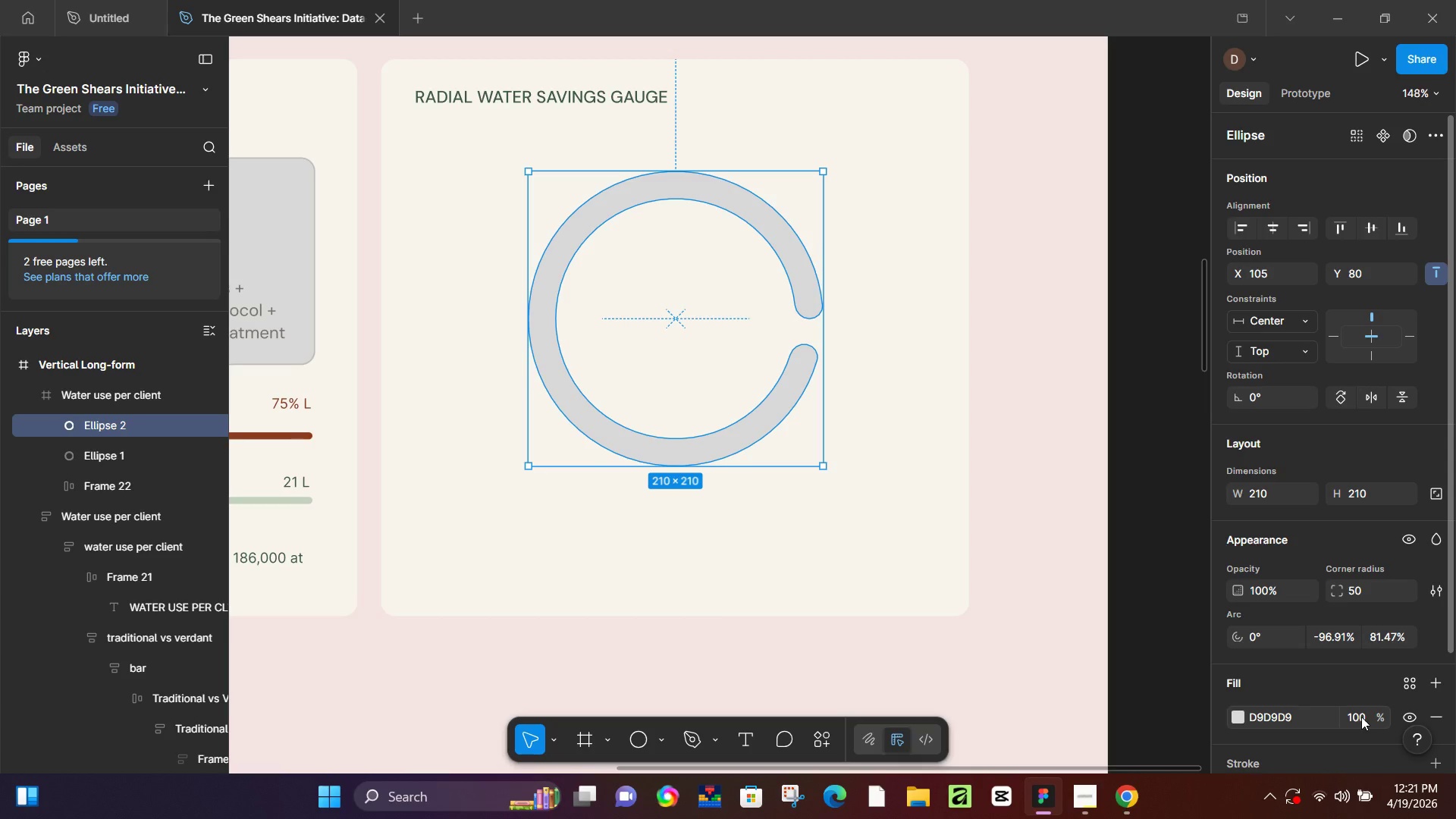 
left_click([1235, 720])
 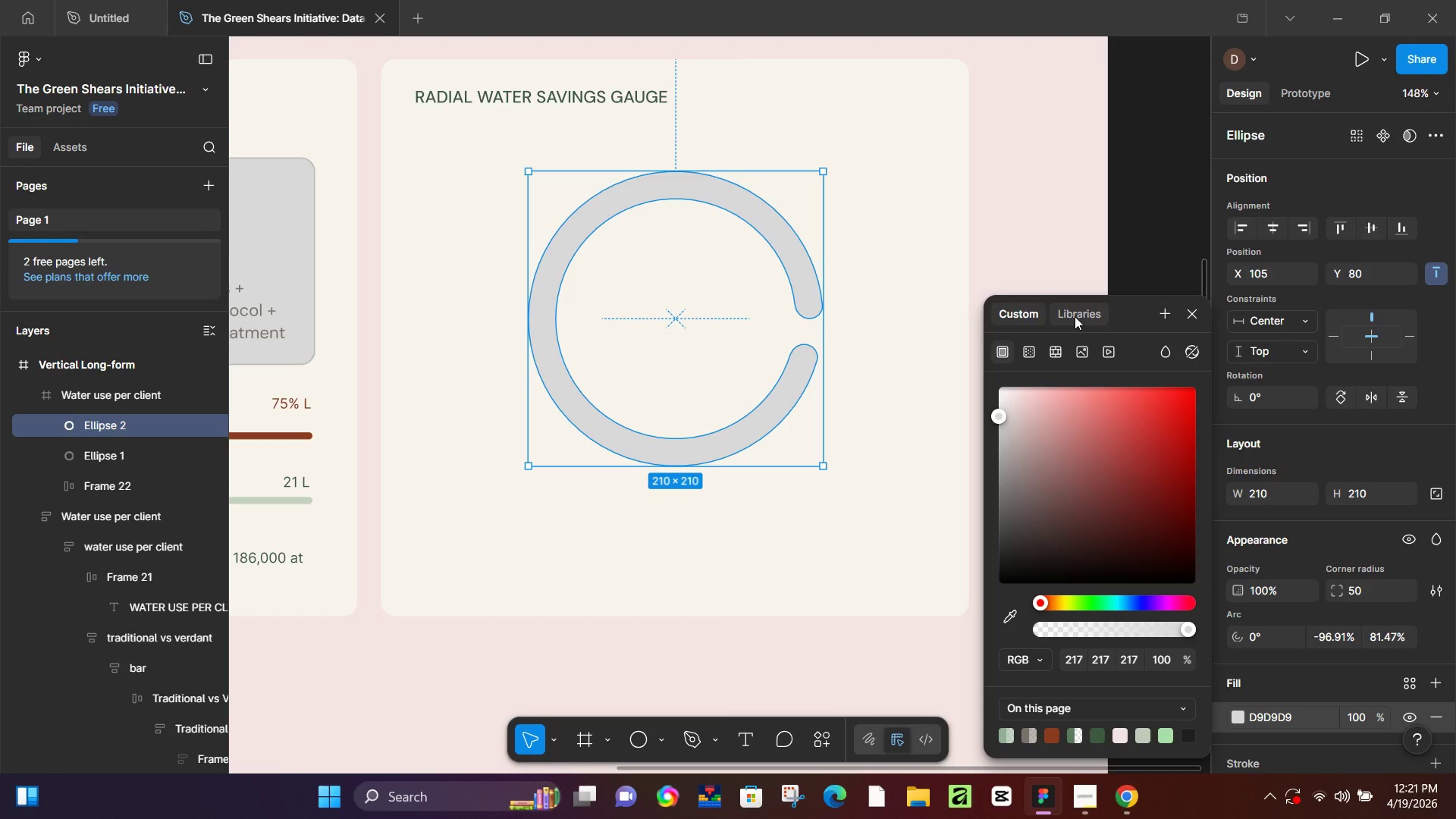 
left_click([1075, 316])
 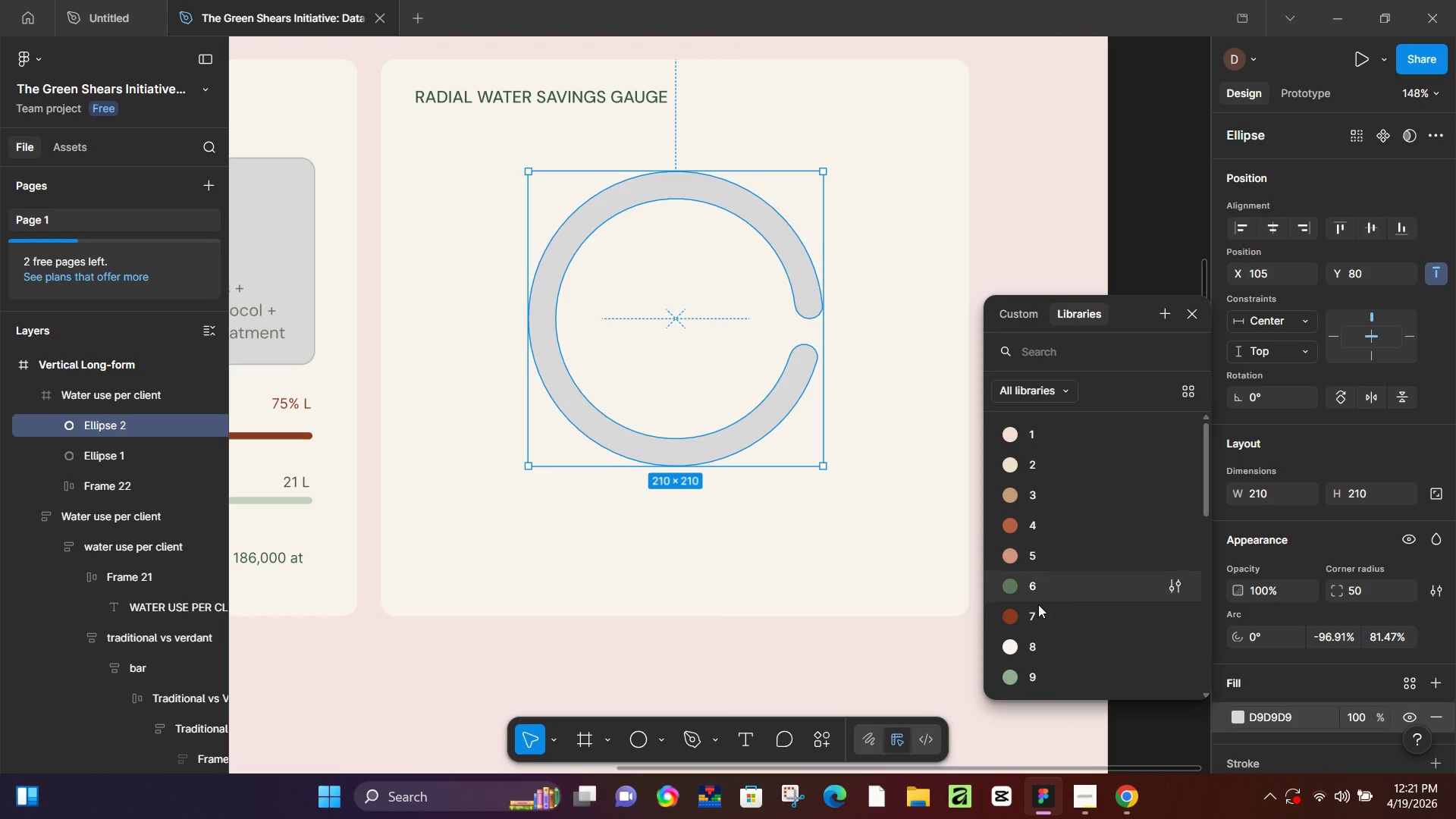 
left_click([1037, 620])
 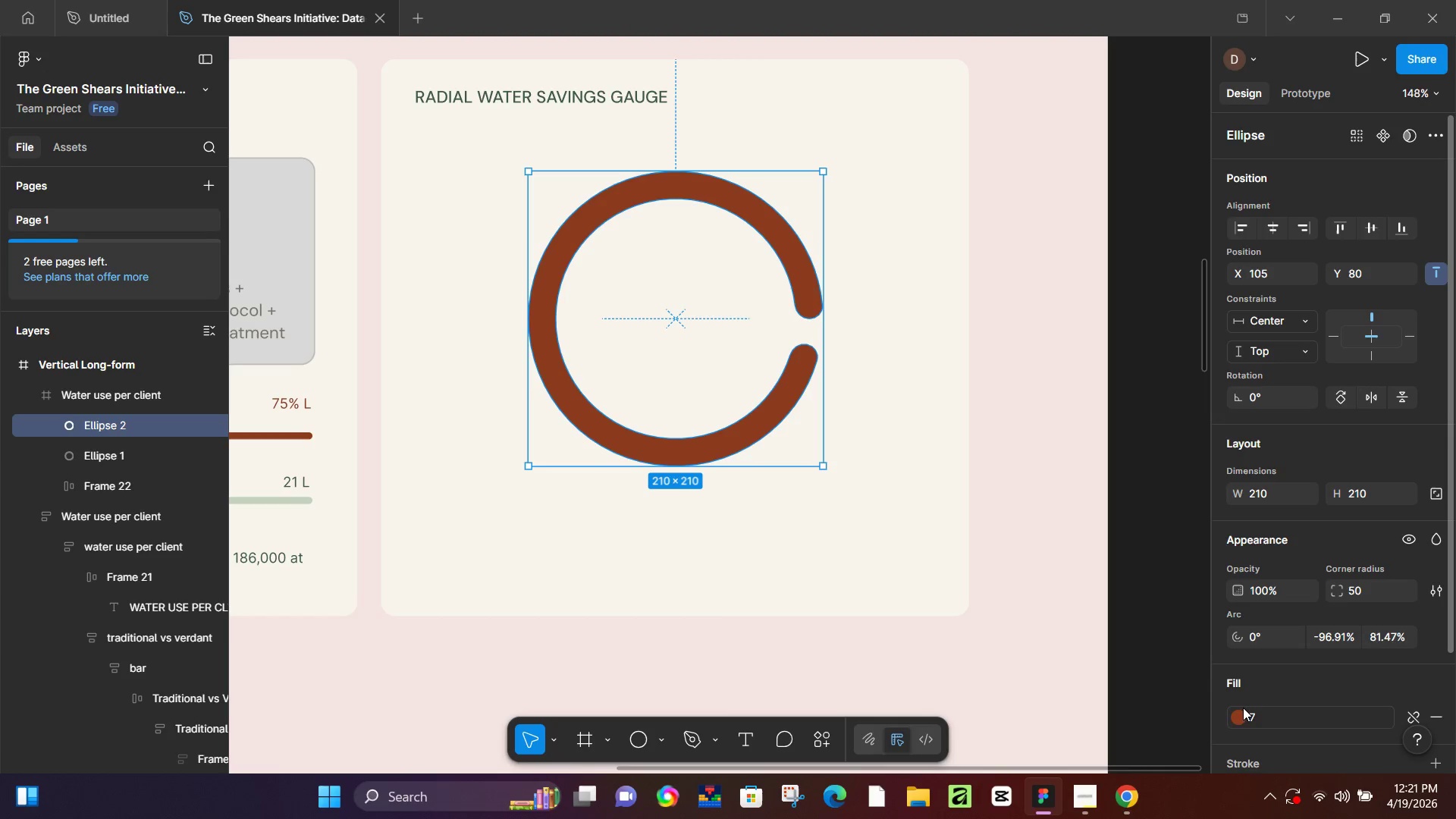 
left_click([1237, 713])
 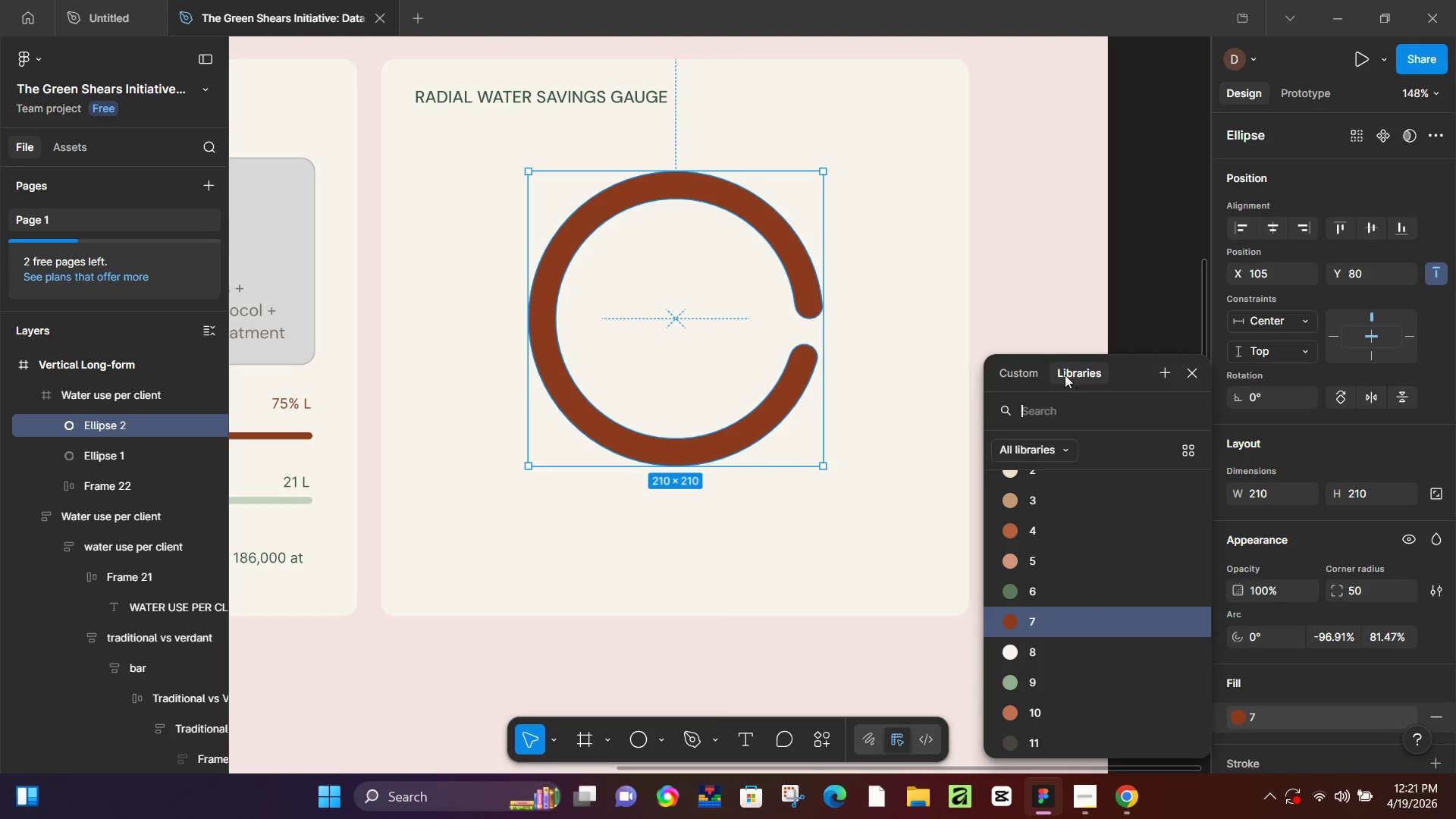 
left_click([1048, 370])
 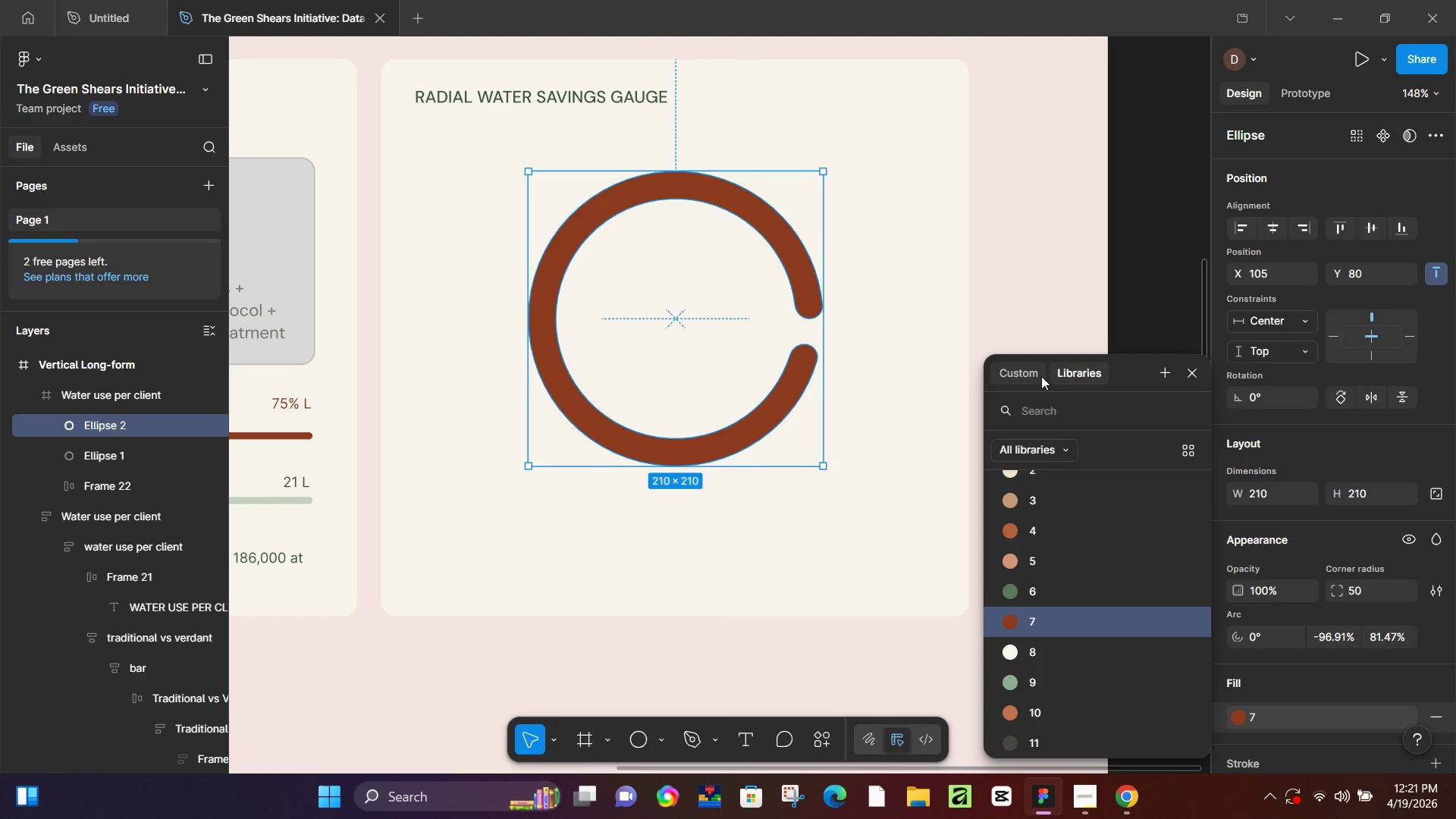 
left_click([1024, 366])
 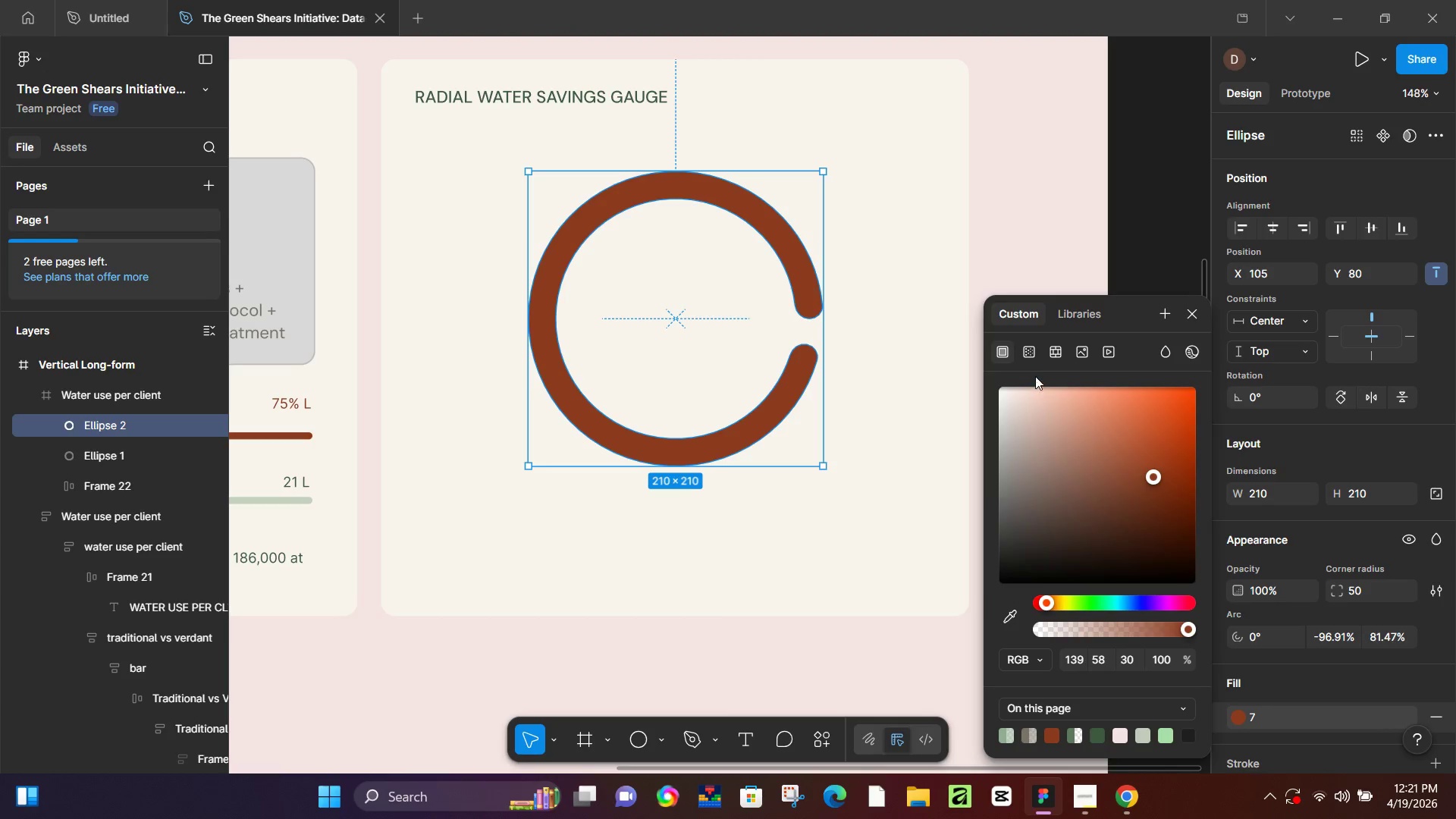 
left_click([1025, 347])
 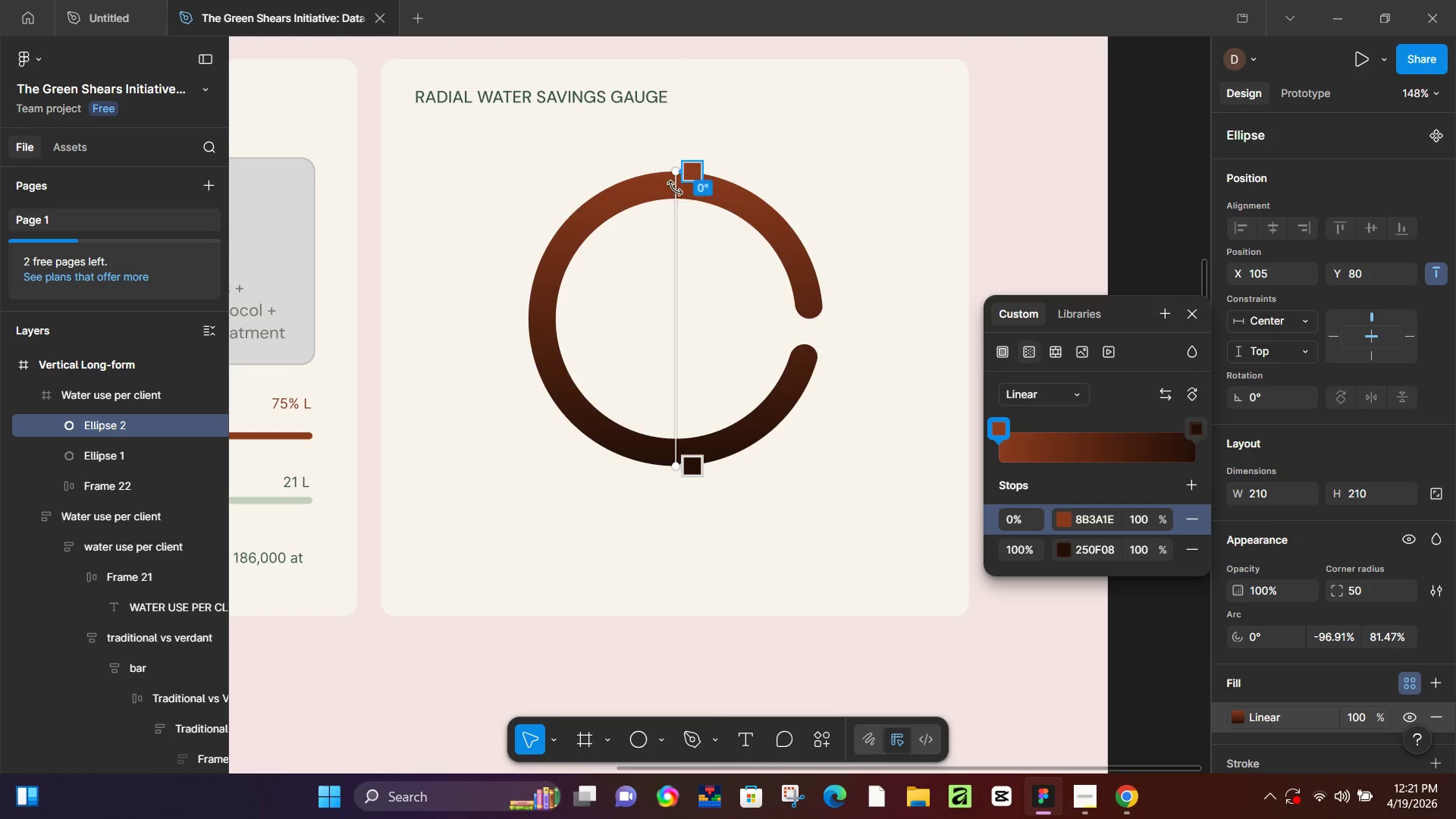 
left_click_drag(start_coordinate=[676, 181], to_coordinate=[626, 250])
 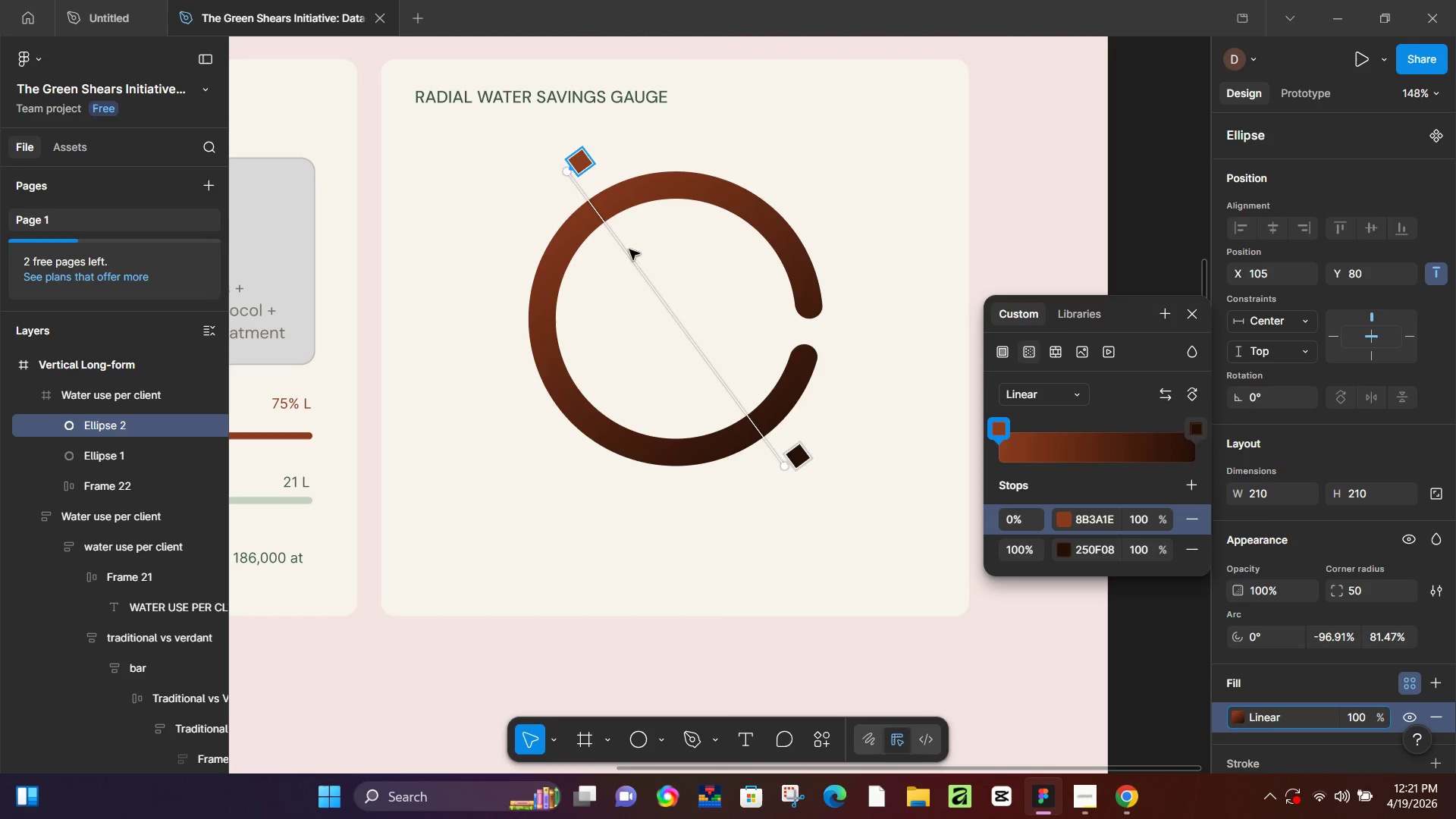 
key(Control+Z)
 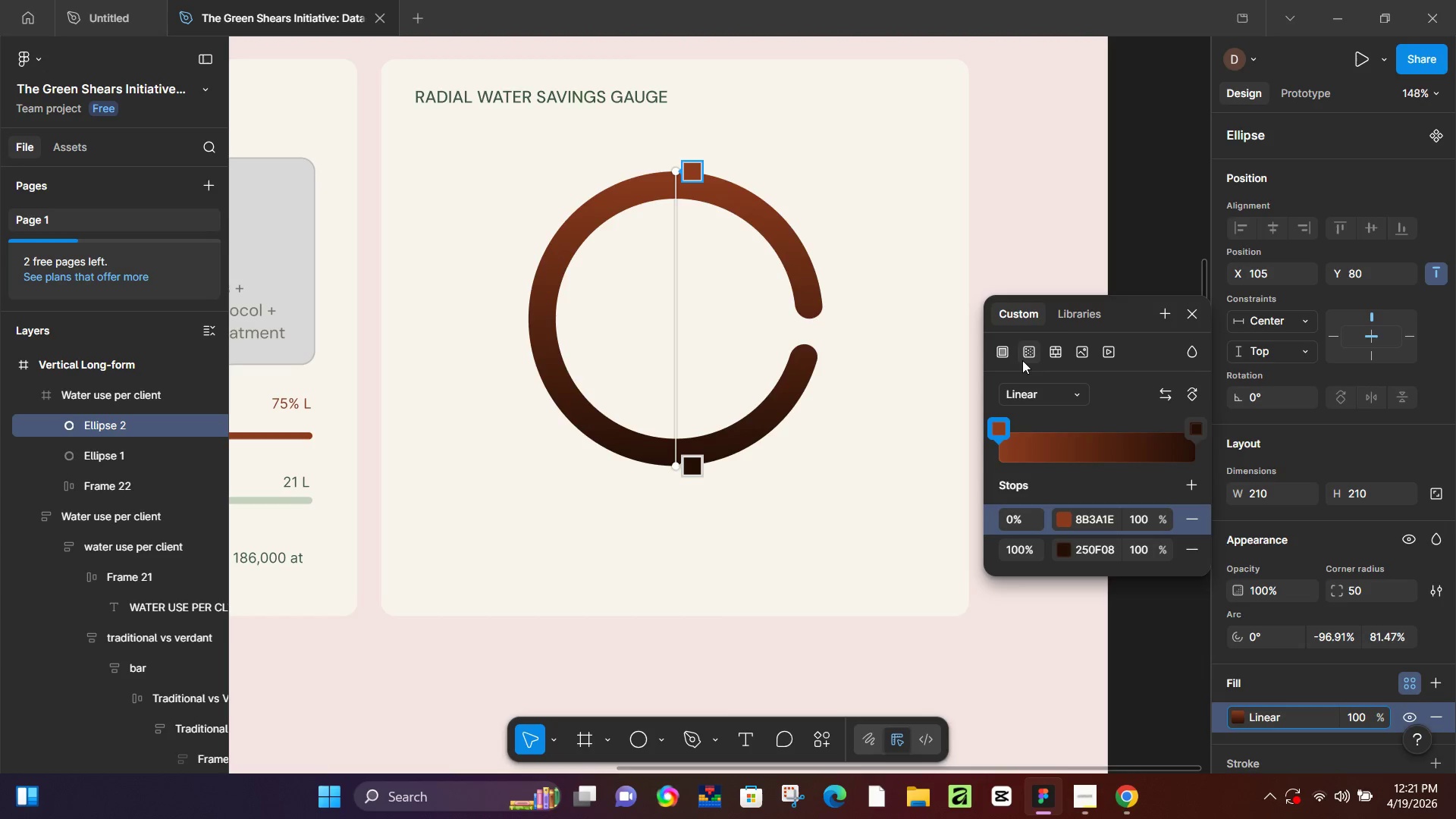 
left_click([996, 350])
 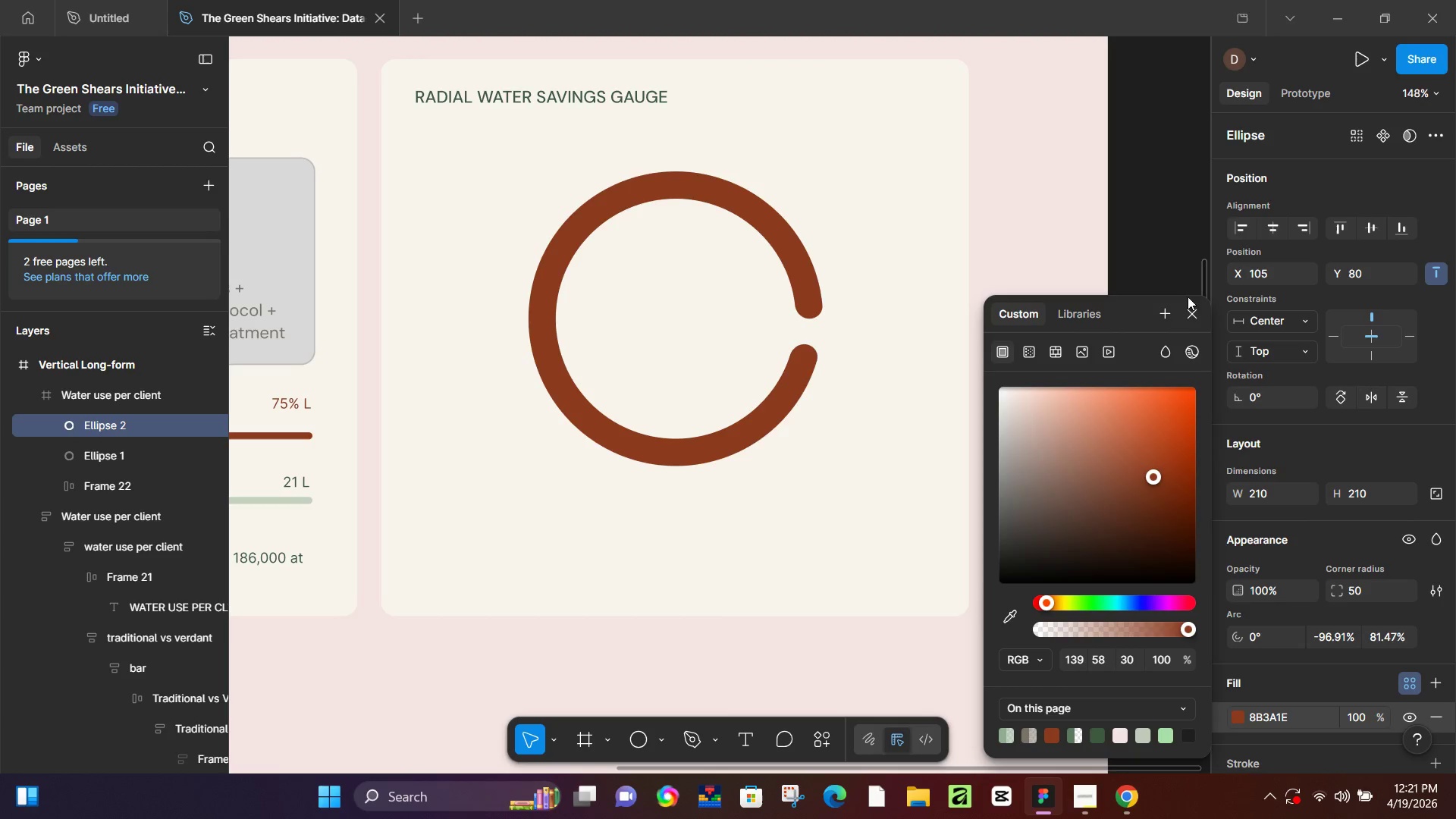 
left_click([1189, 310])
 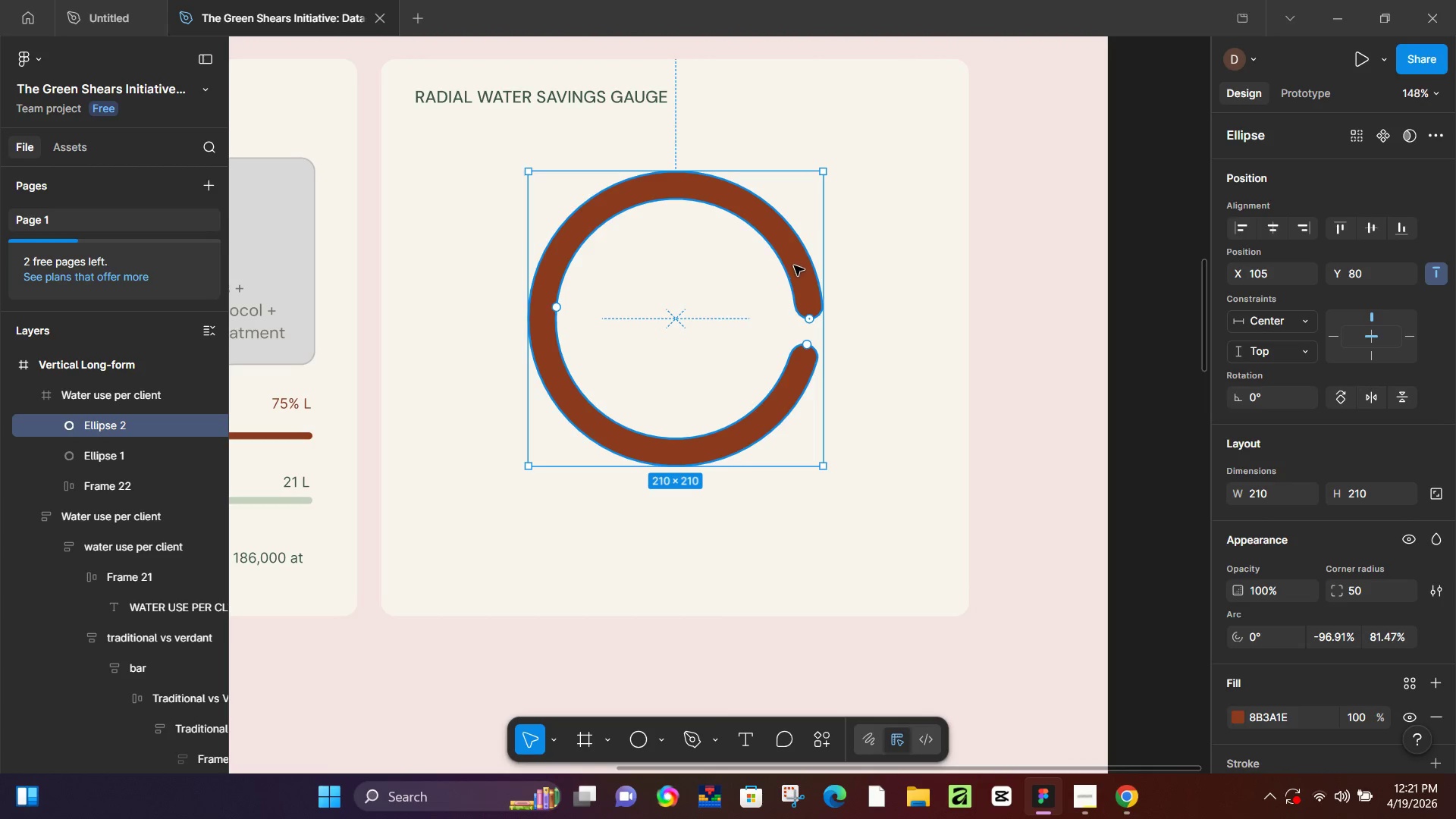 
left_click([795, 267])
 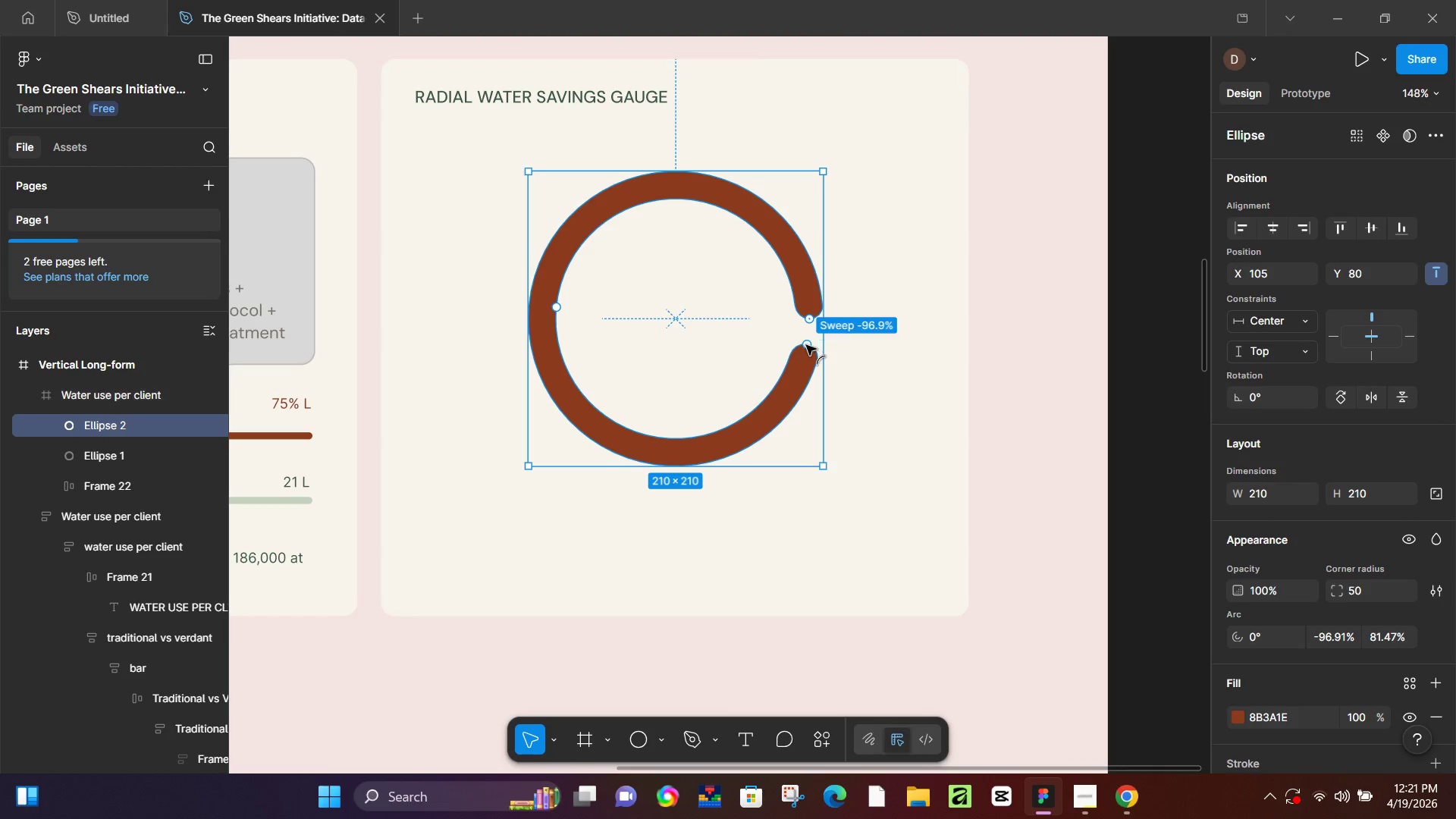 
left_click_drag(start_coordinate=[806, 345], to_coordinate=[830, 346])
 